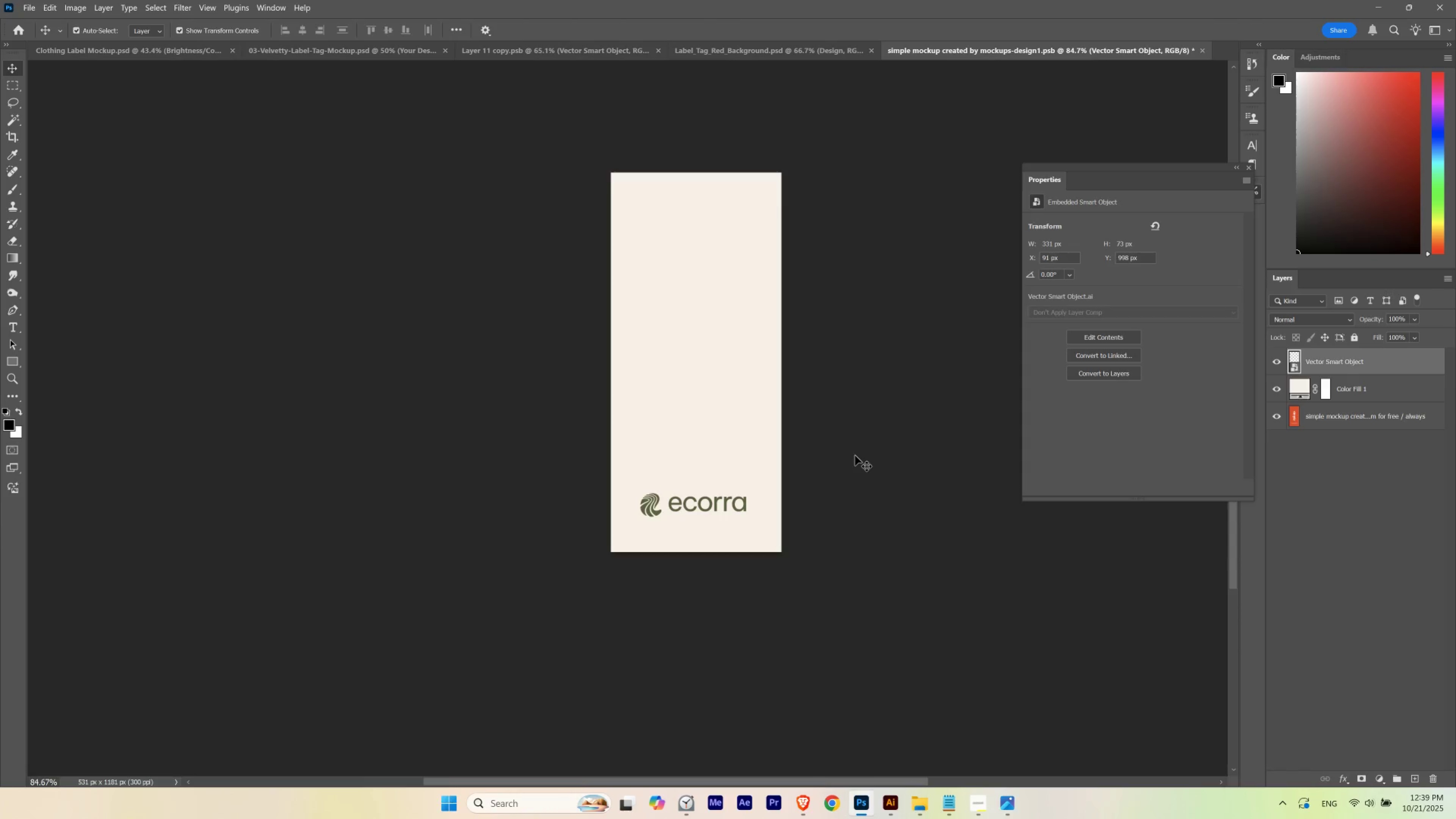 
key(ArrowRight)
 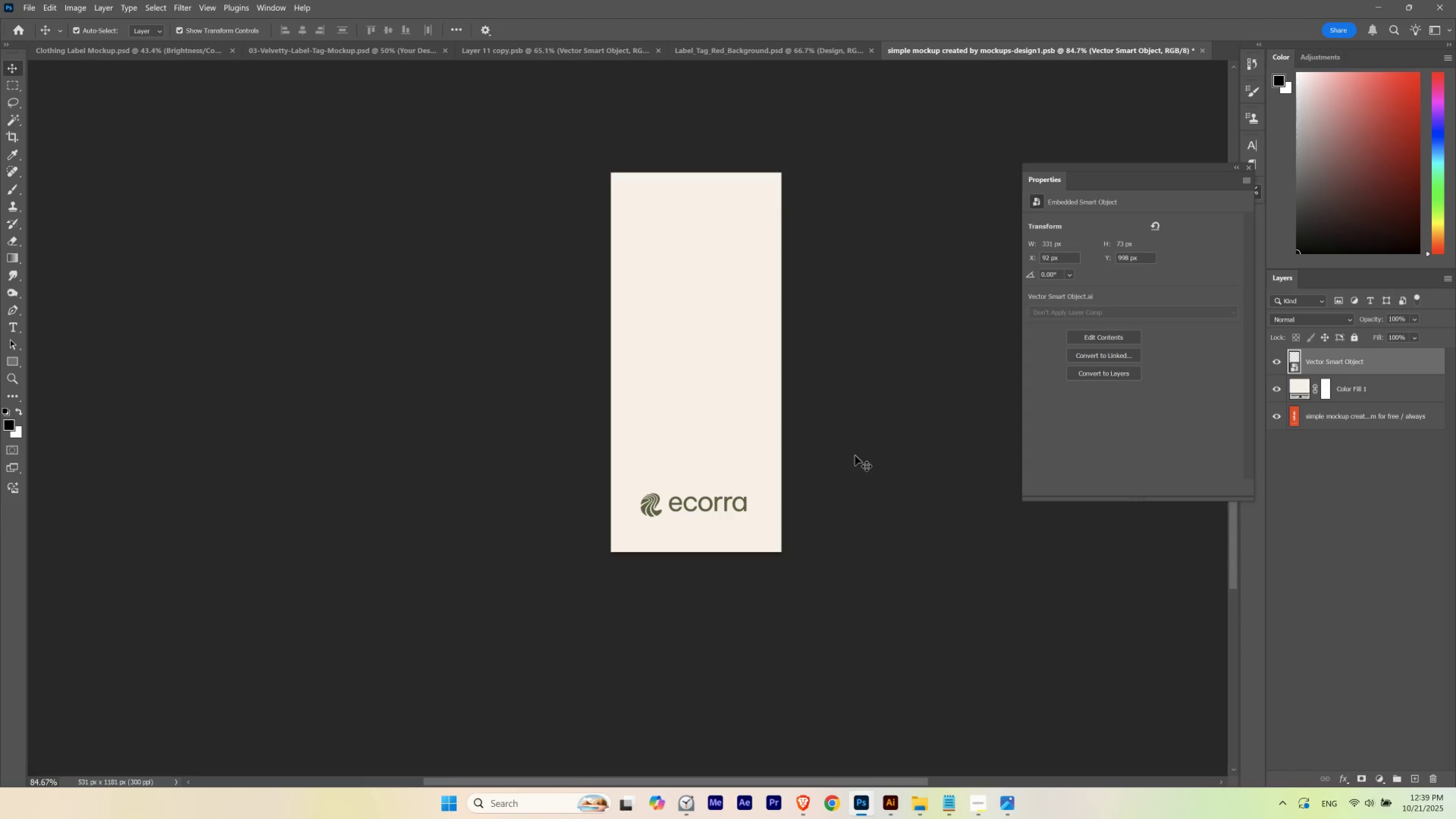 
key(ArrowLeft)
 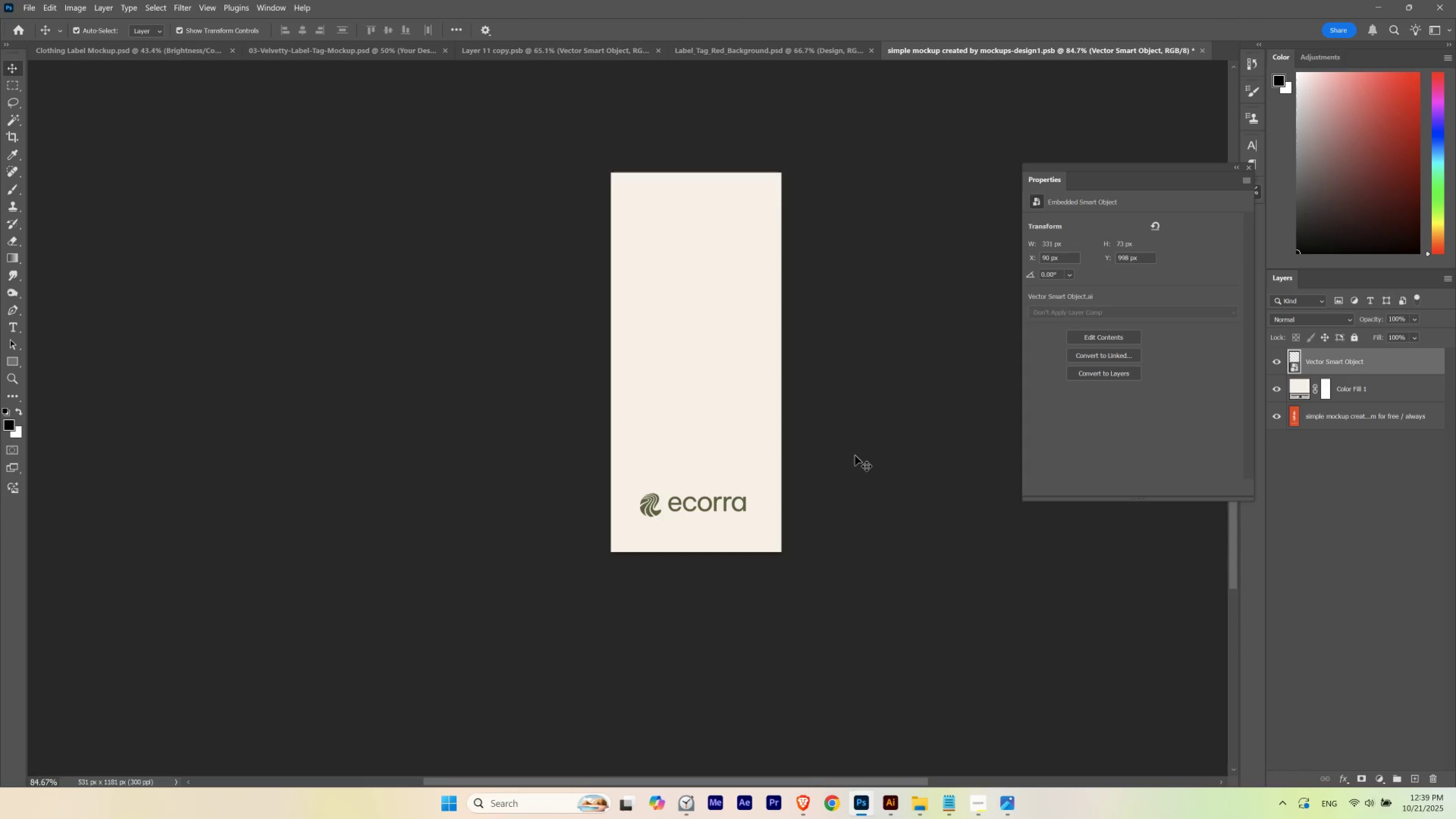 
key(ArrowRight)
 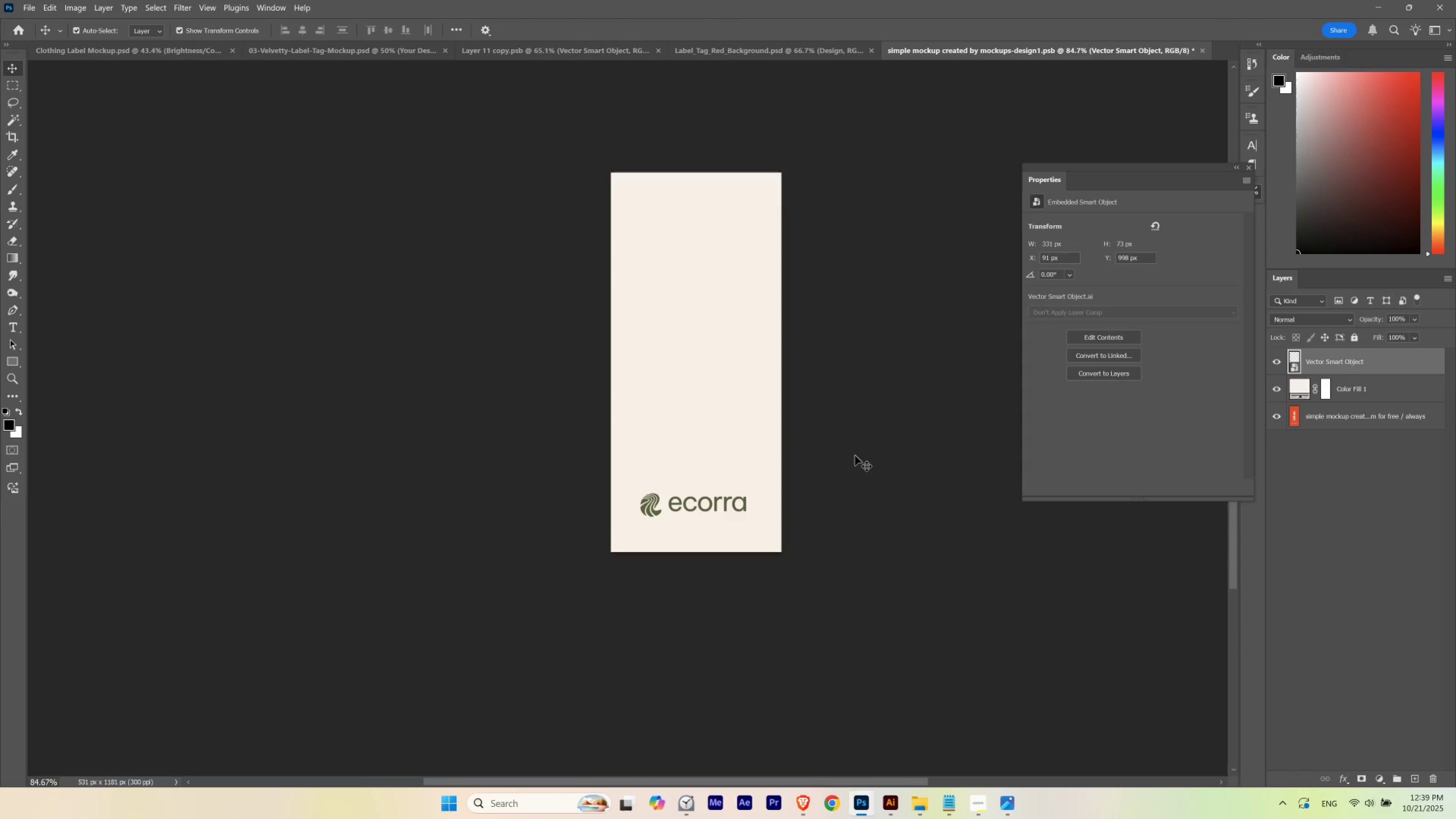 
key(ArrowLeft)
 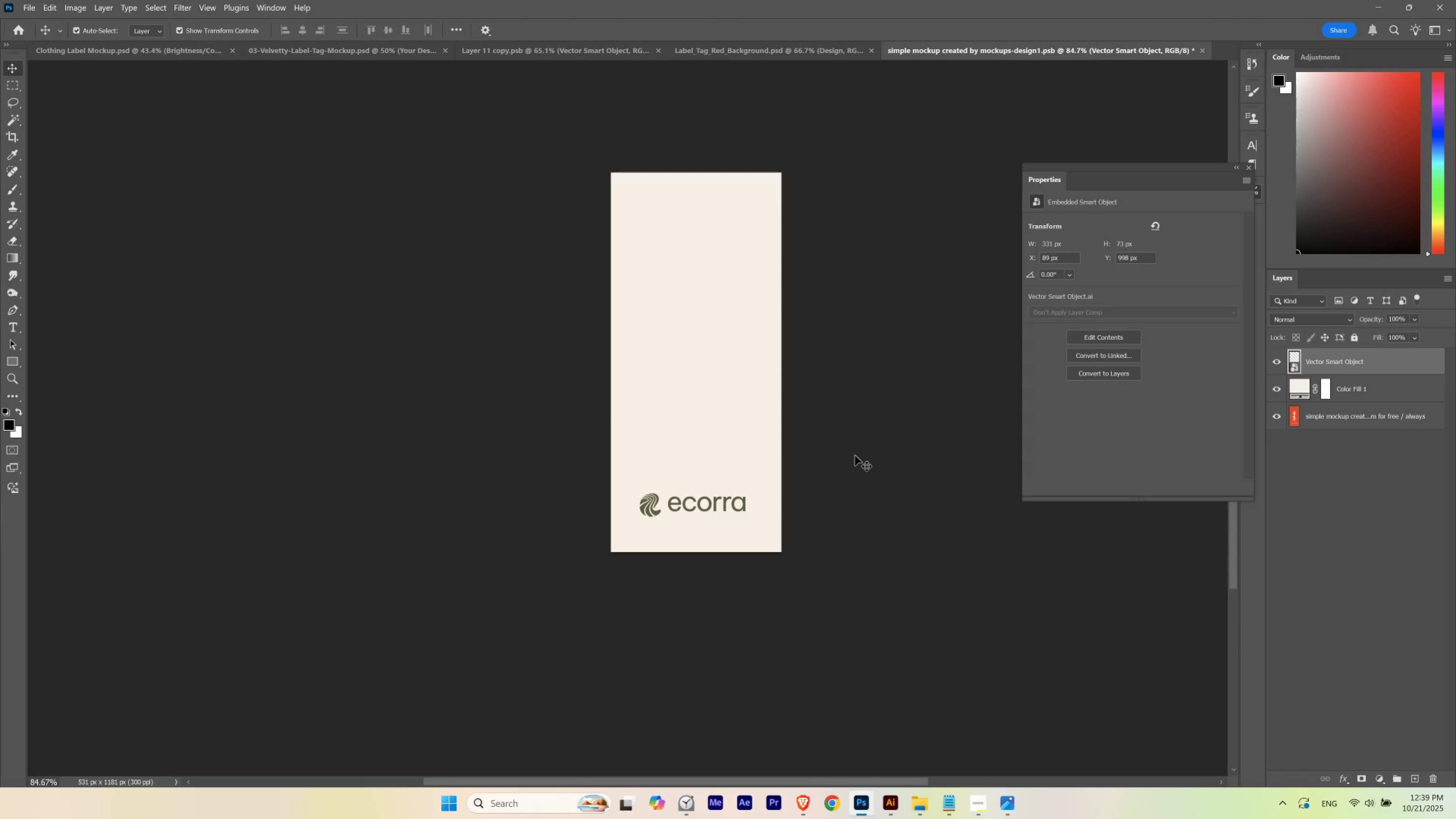 
key(ArrowRight)
 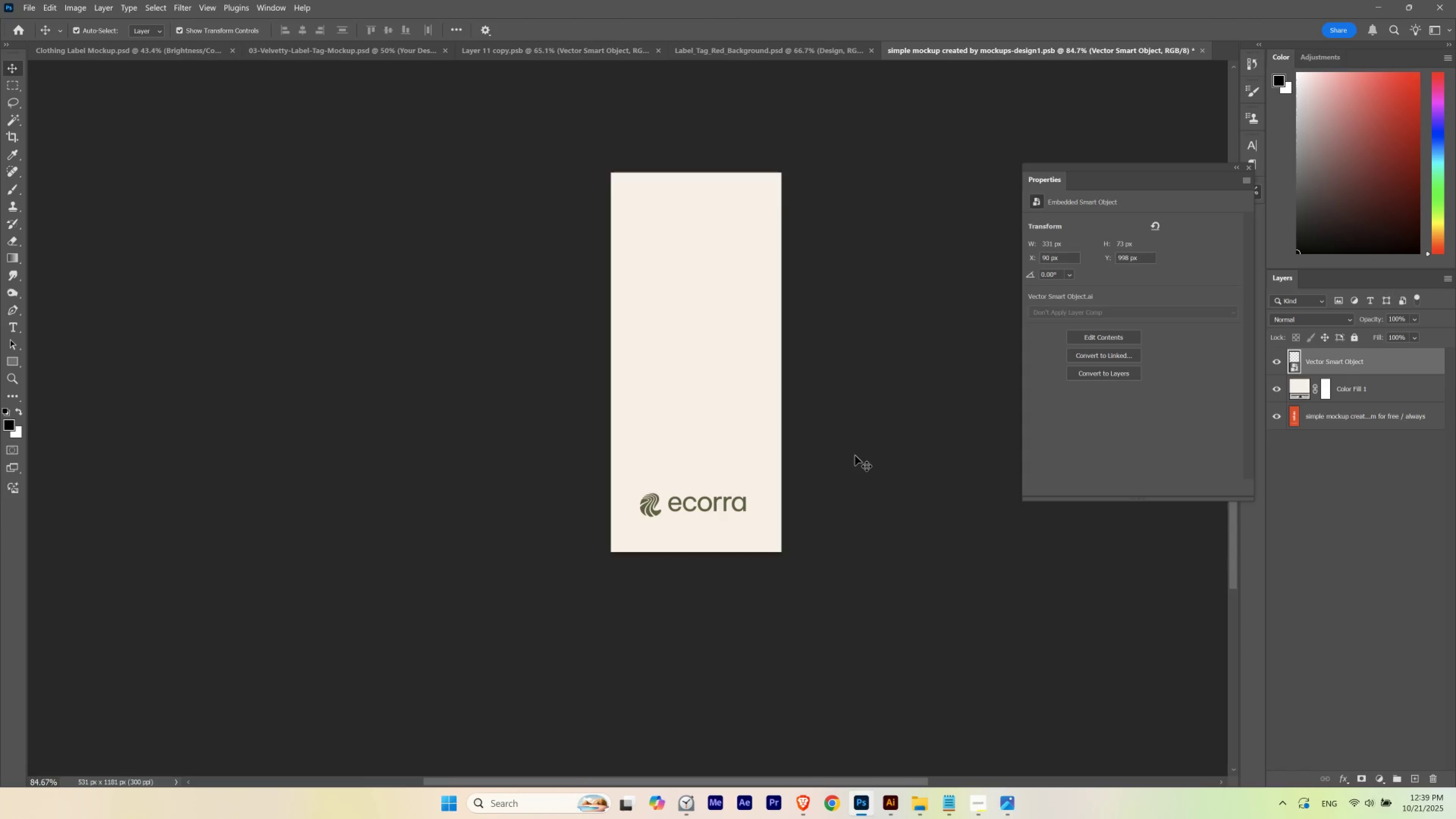 
key(ArrowRight)
 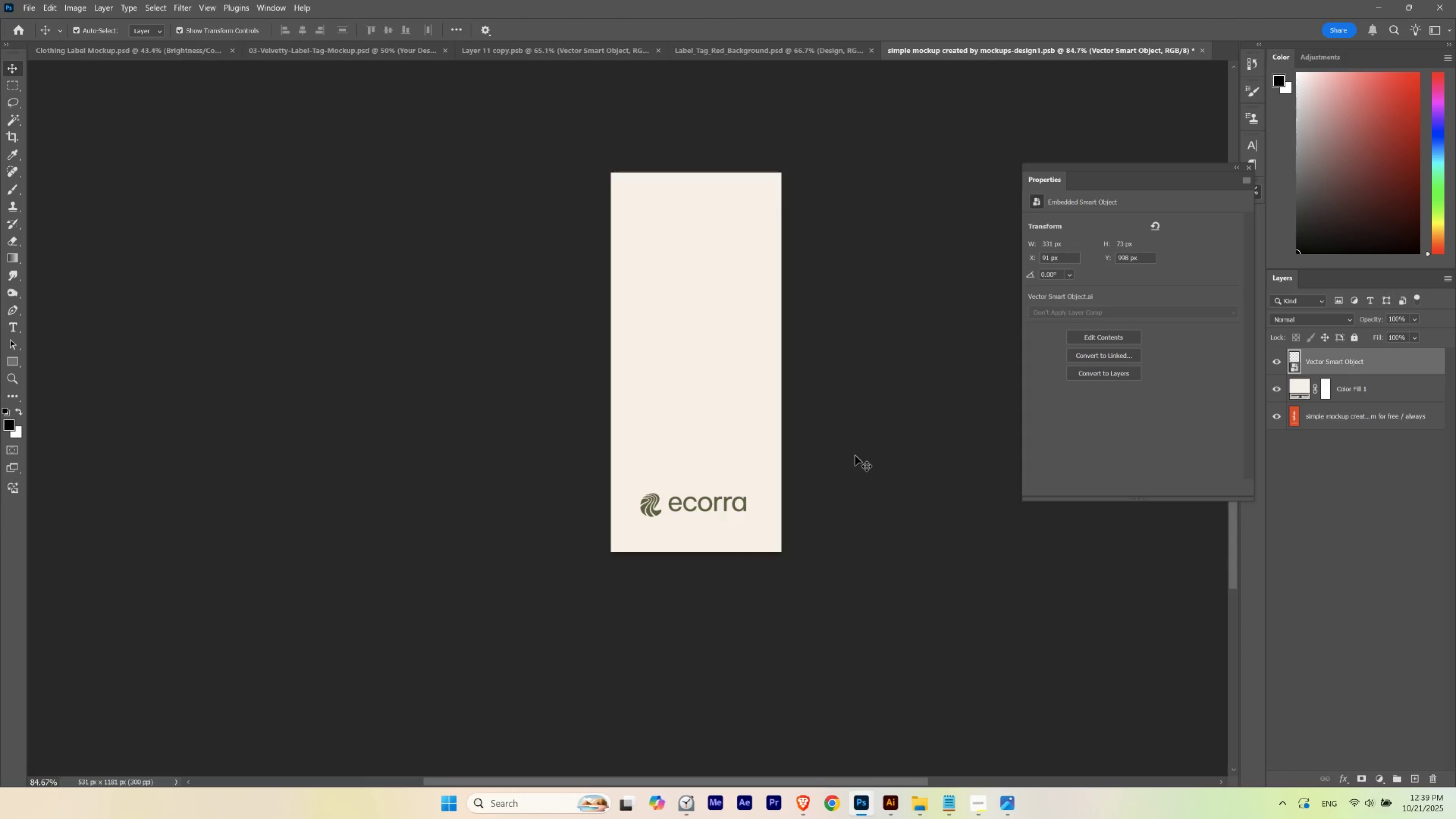 
key(ArrowLeft)
 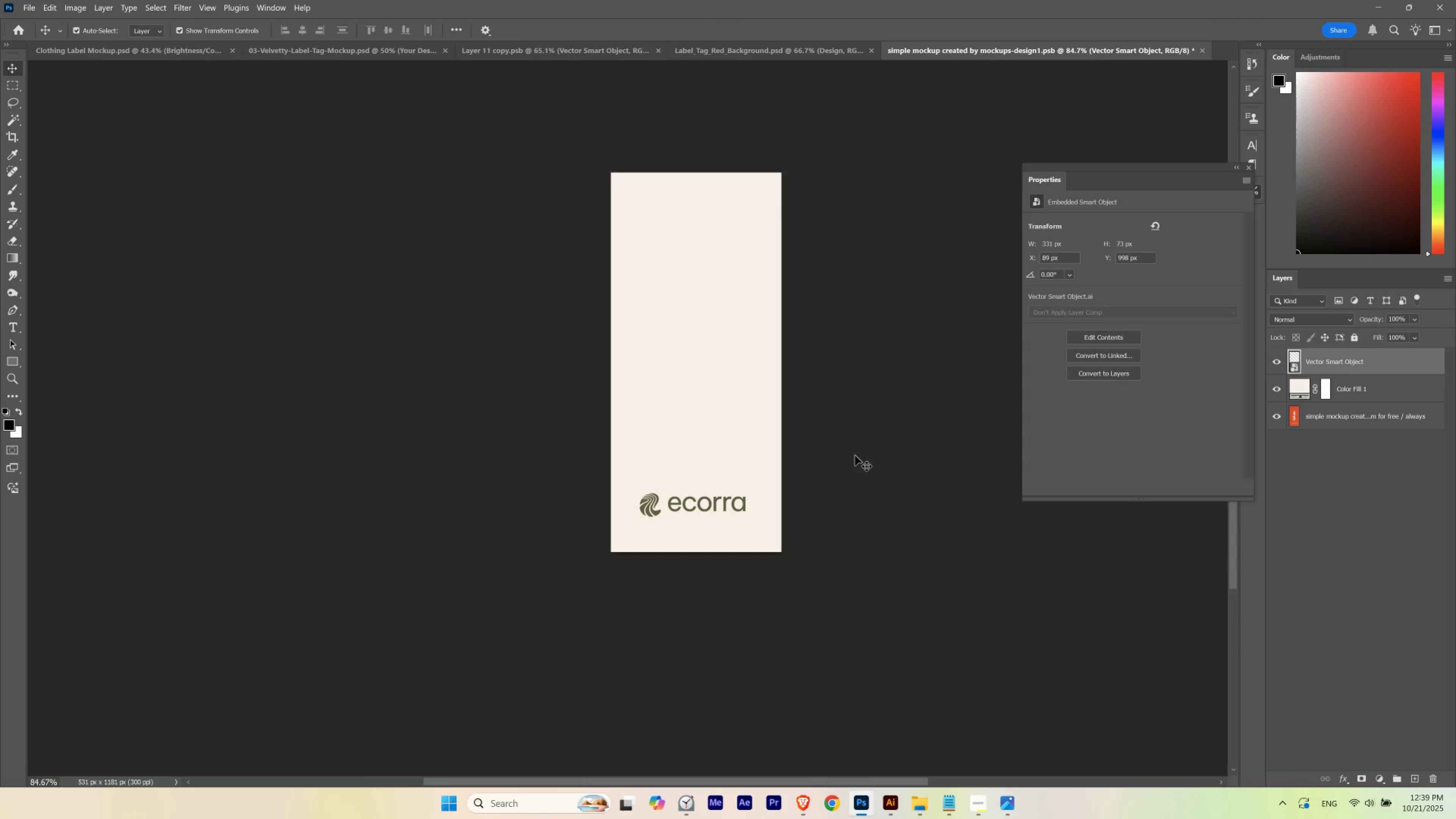 
key(ArrowRight)
 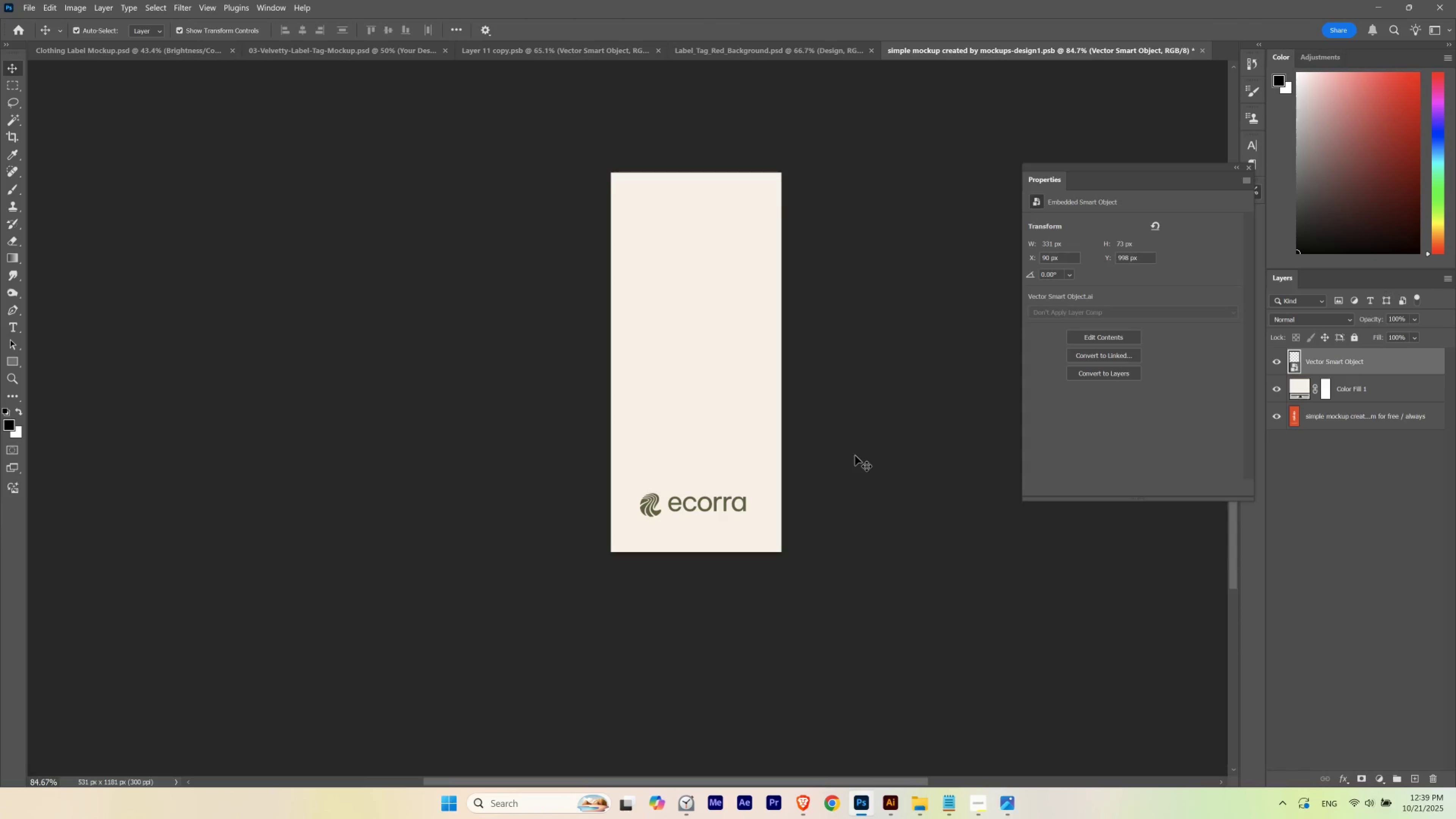 
key(Control+S)
 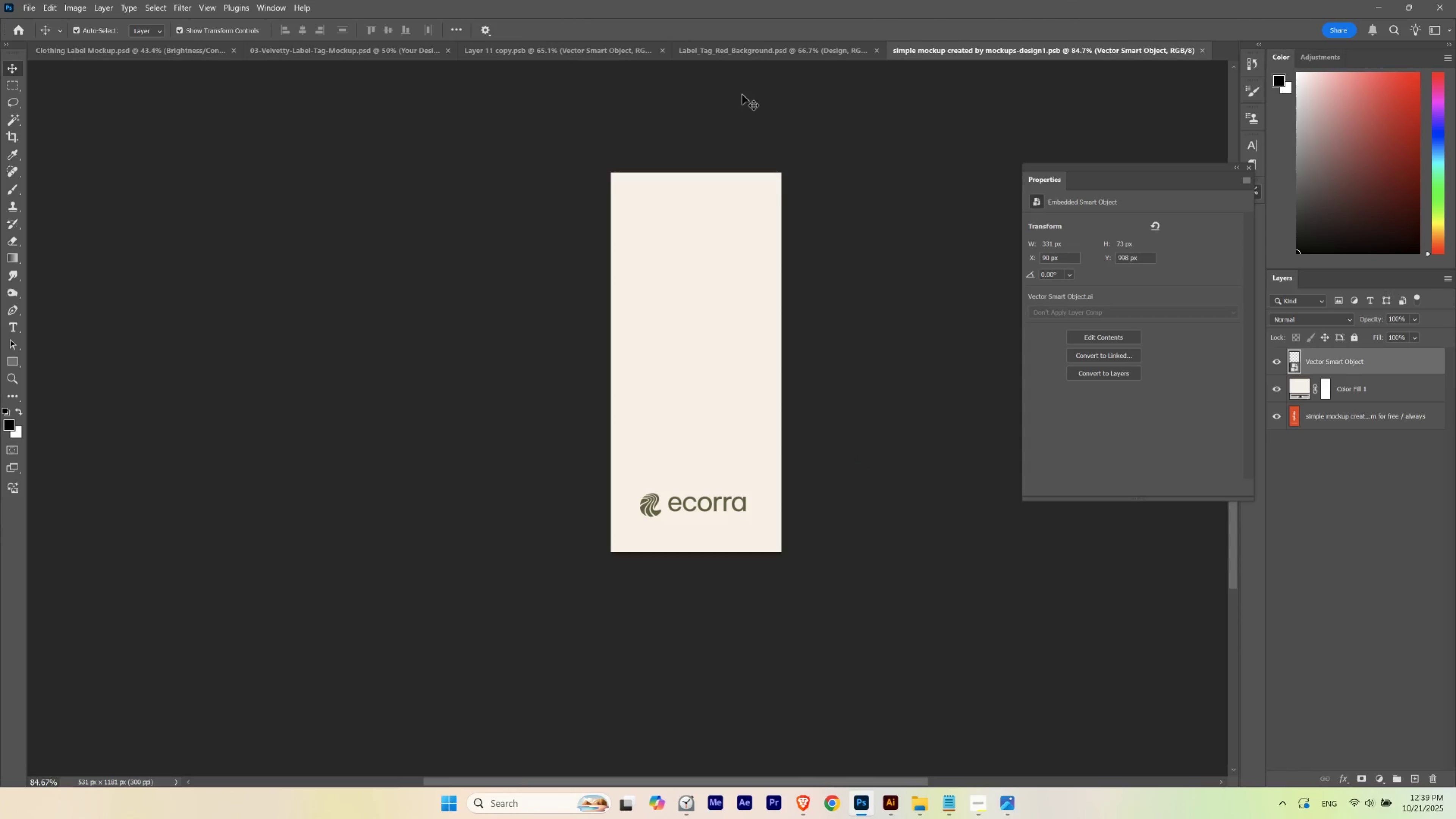 
left_click([751, 52])
 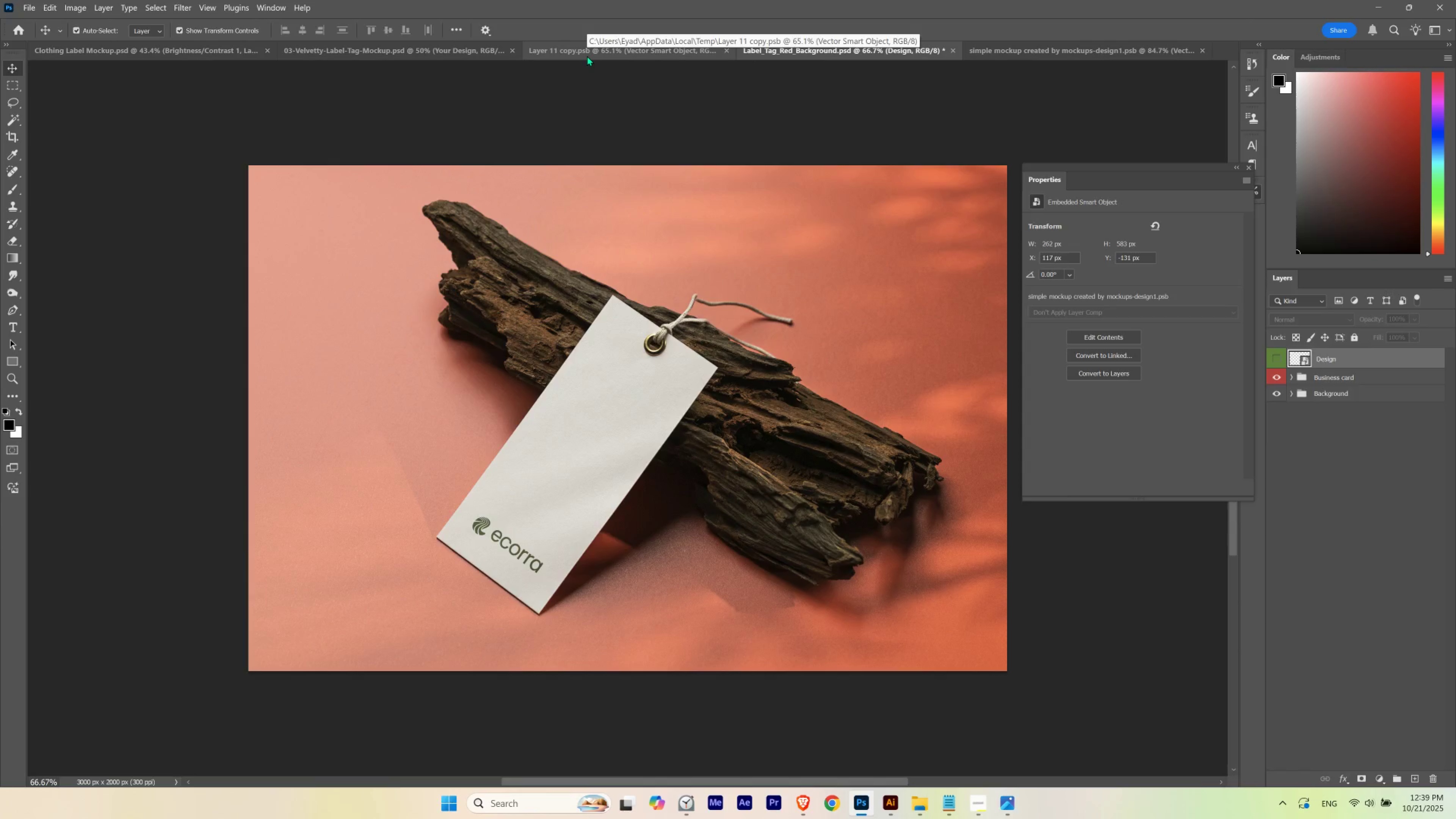 
left_click([587, 56])
 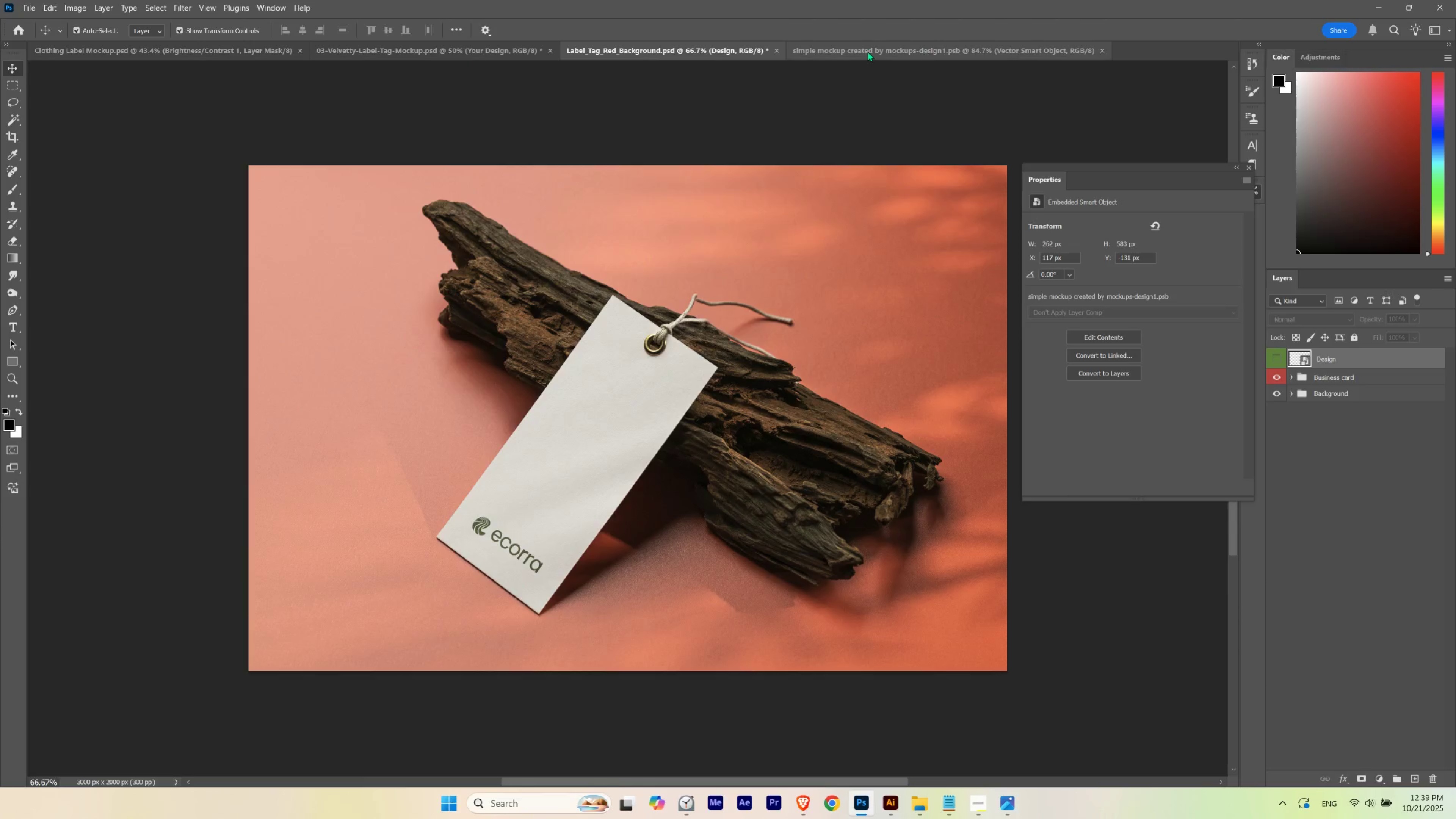 
left_click([503, 53])
 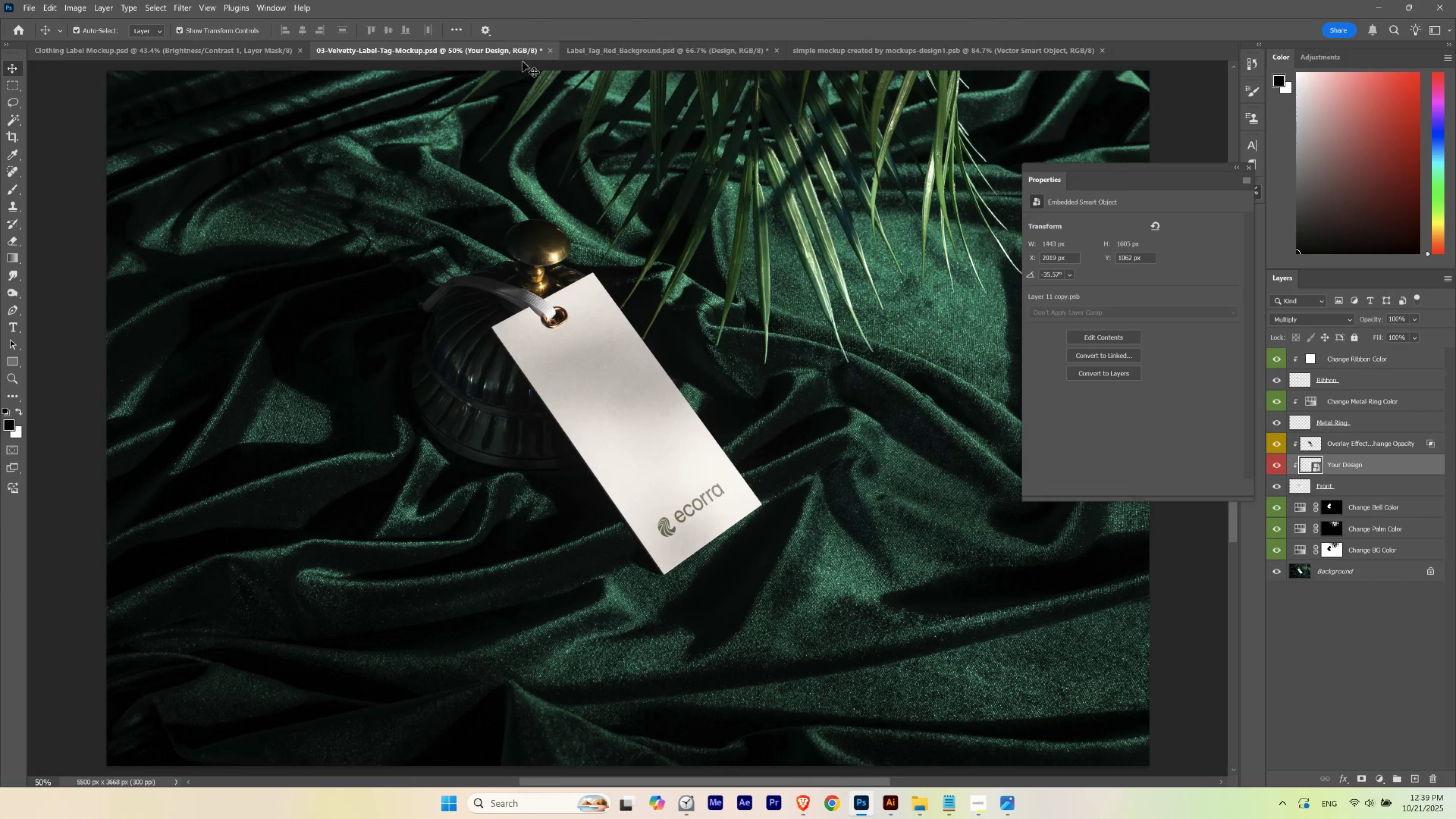 
left_click([588, 52])
 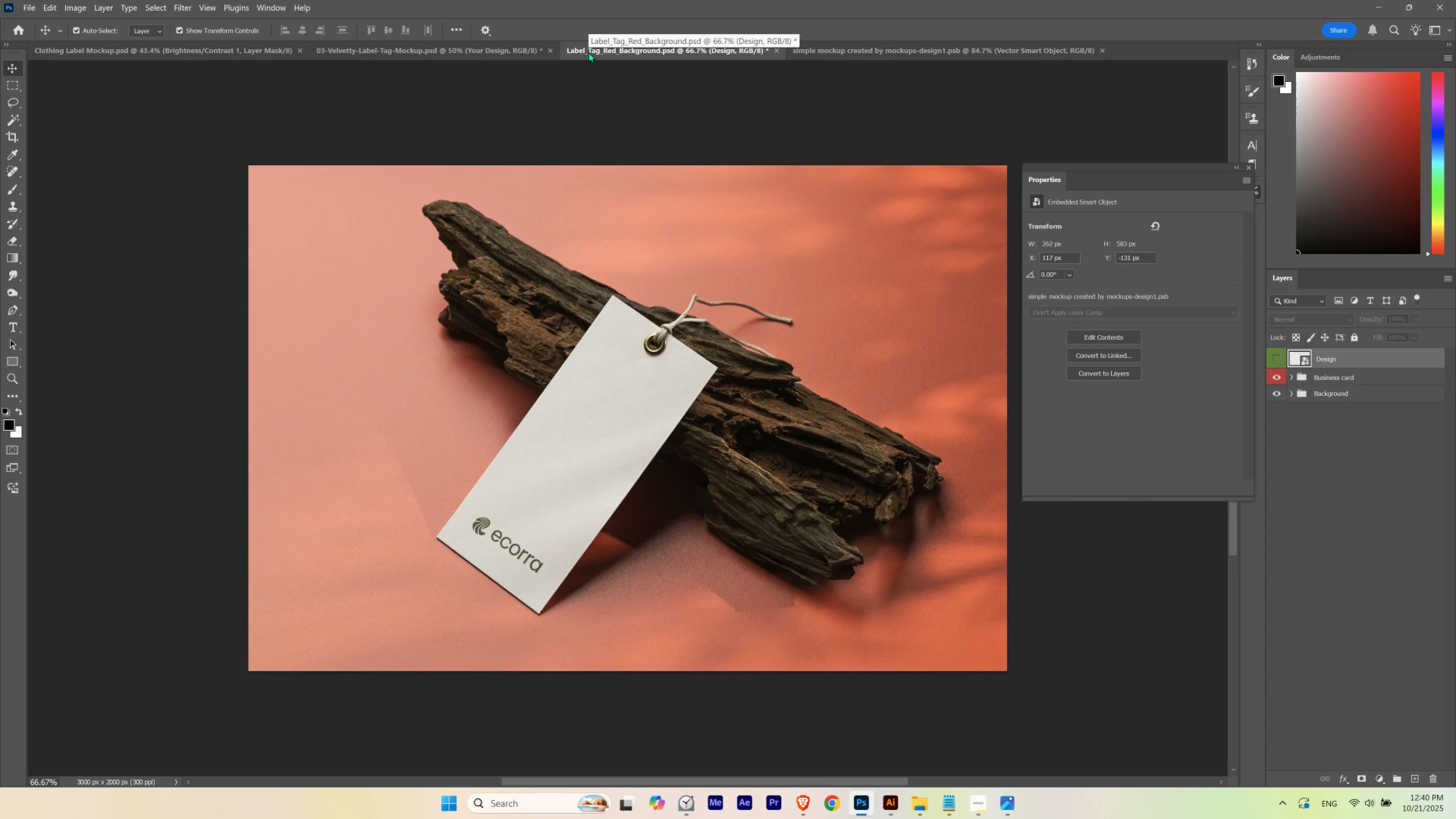 
wait(9.8)
 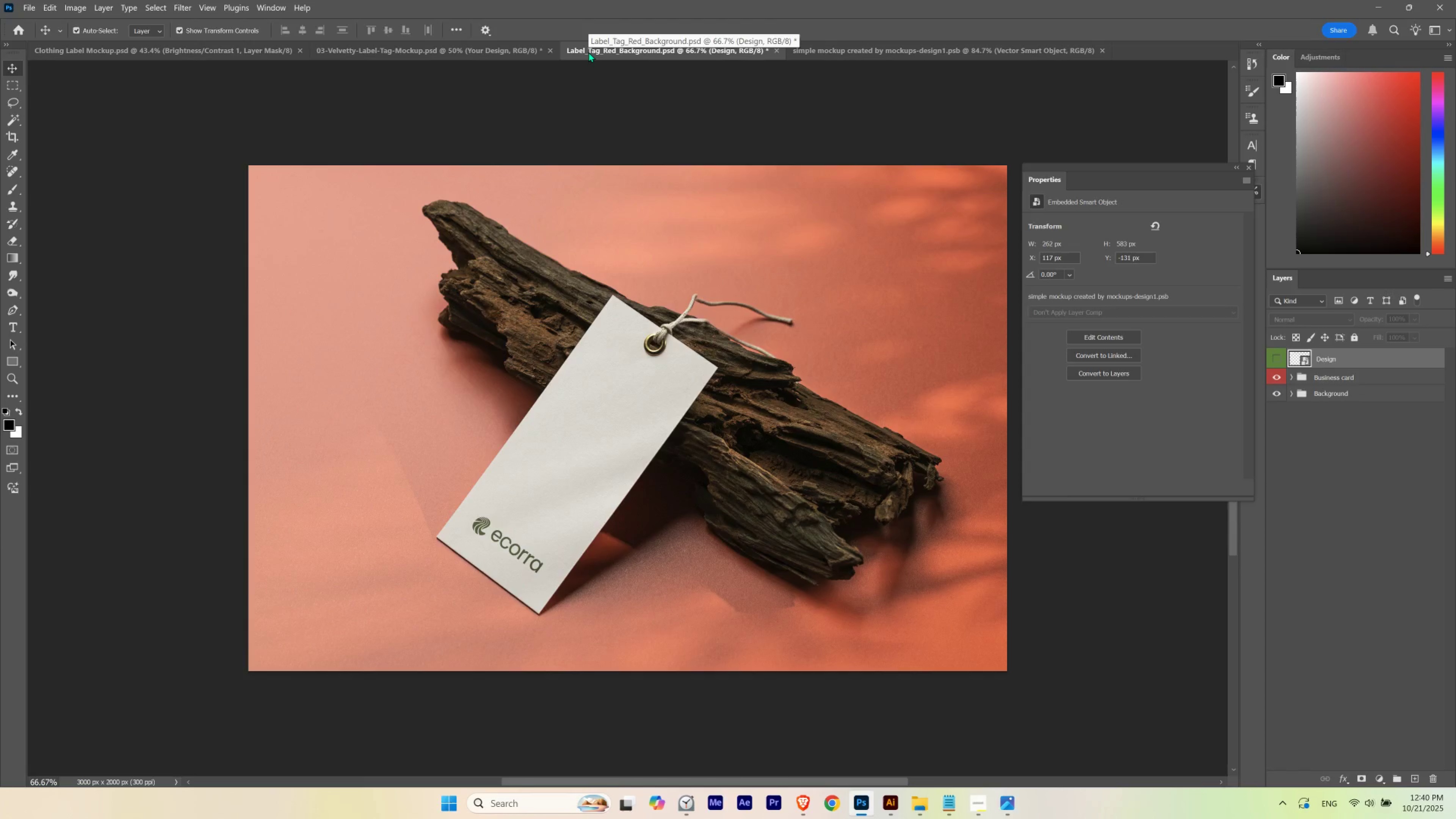 
left_click([467, 55])
 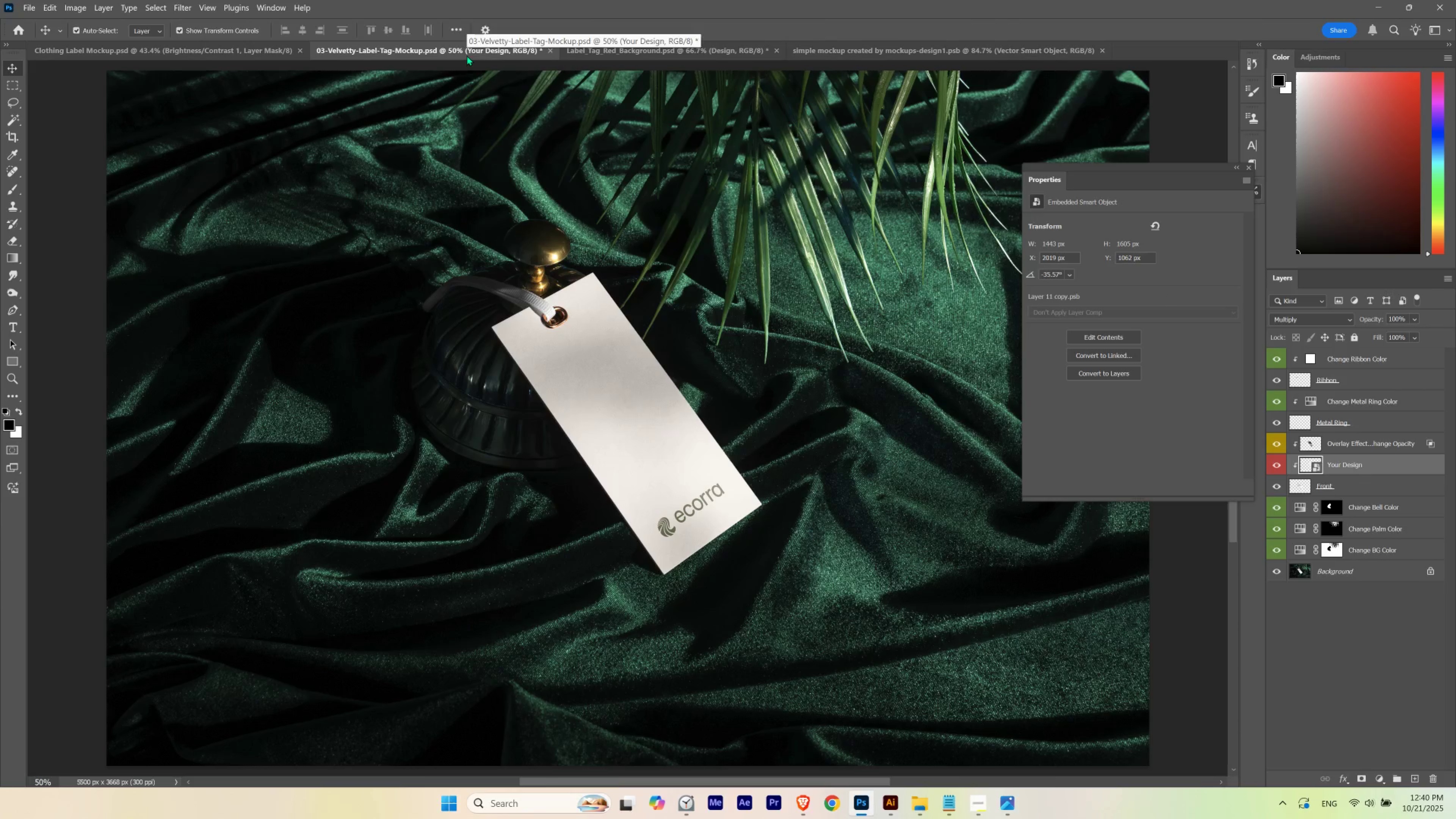 
left_click([597, 47])
 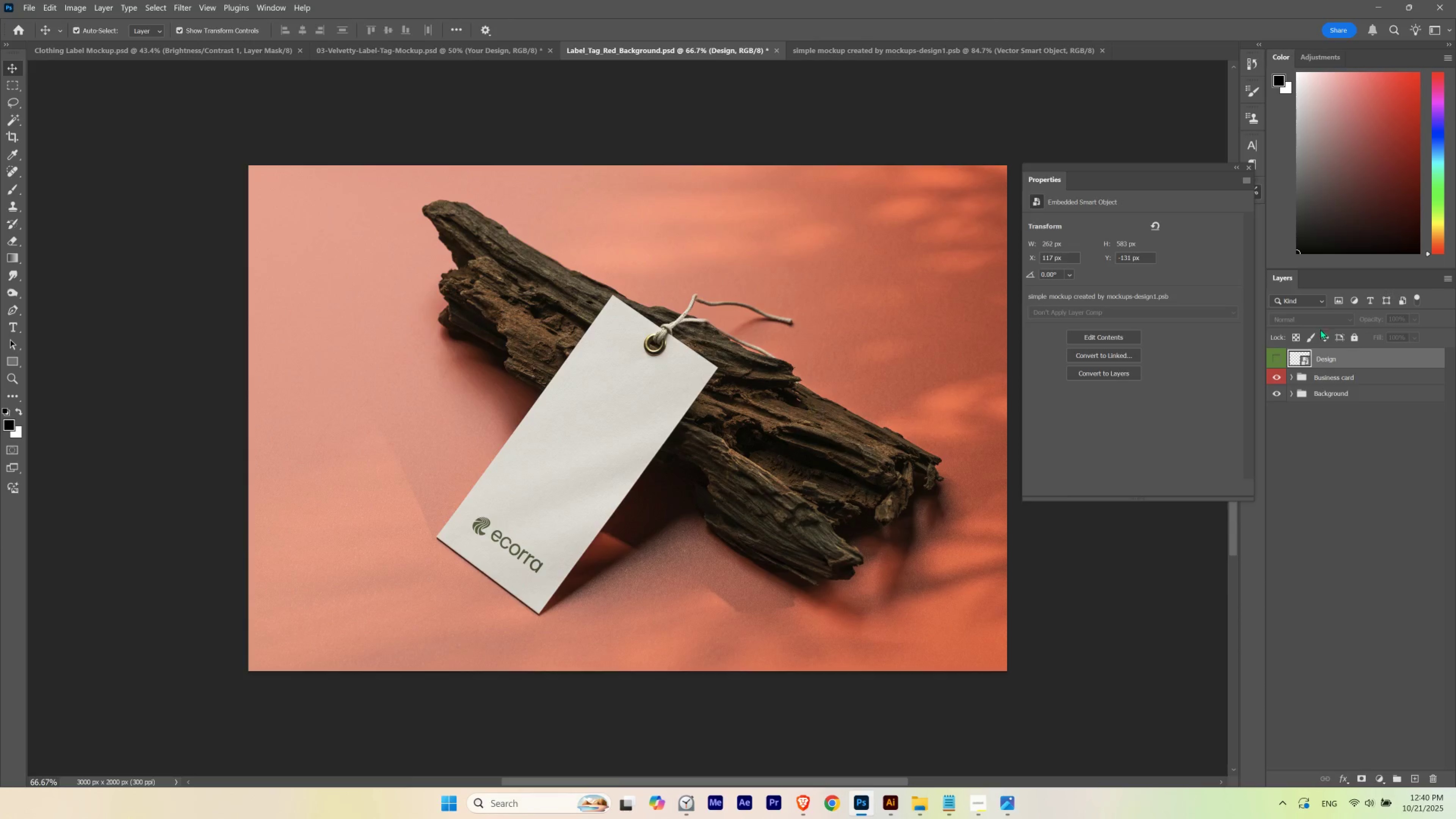 
wait(7.74)
 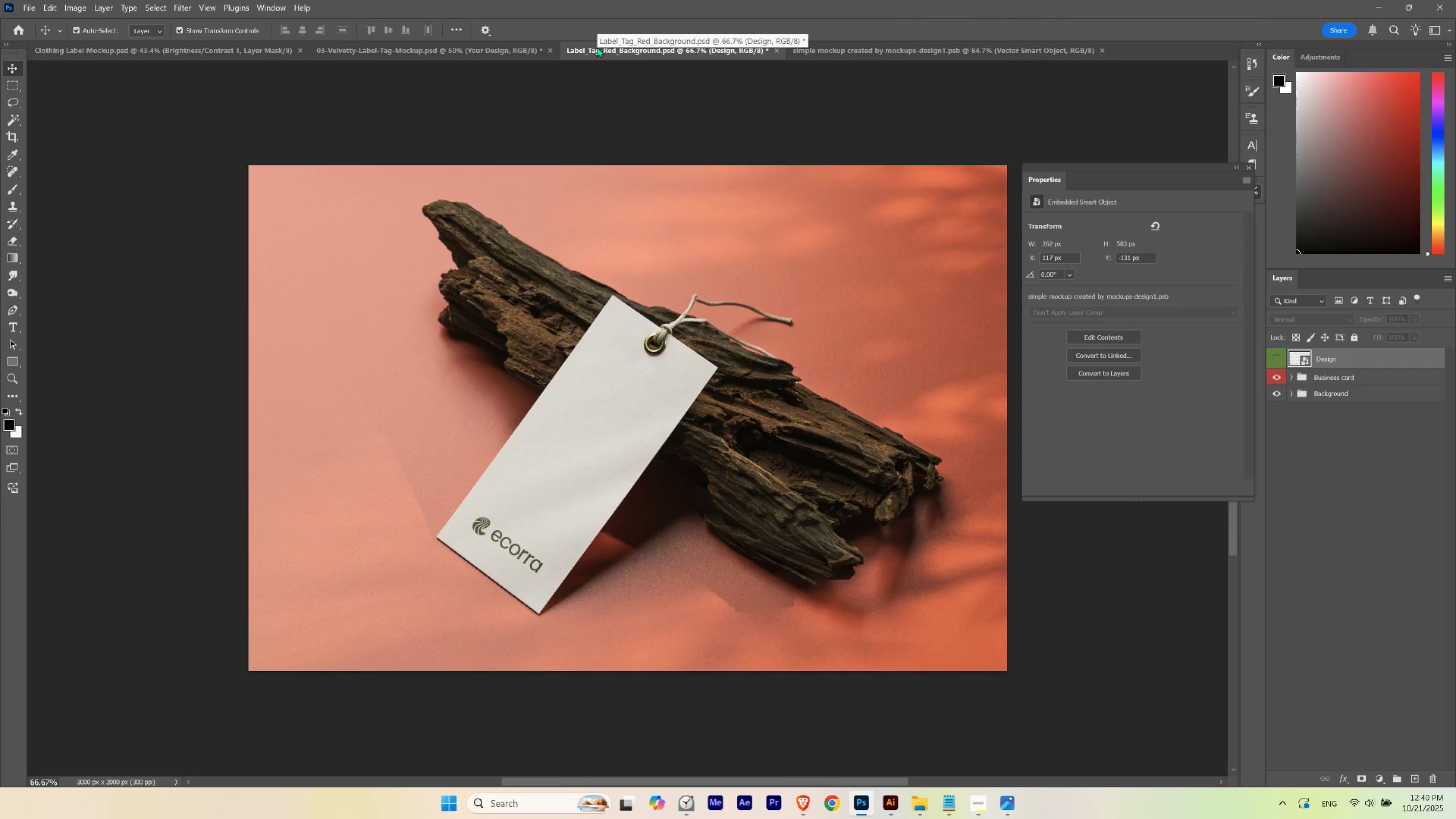 
left_click([1291, 376])
 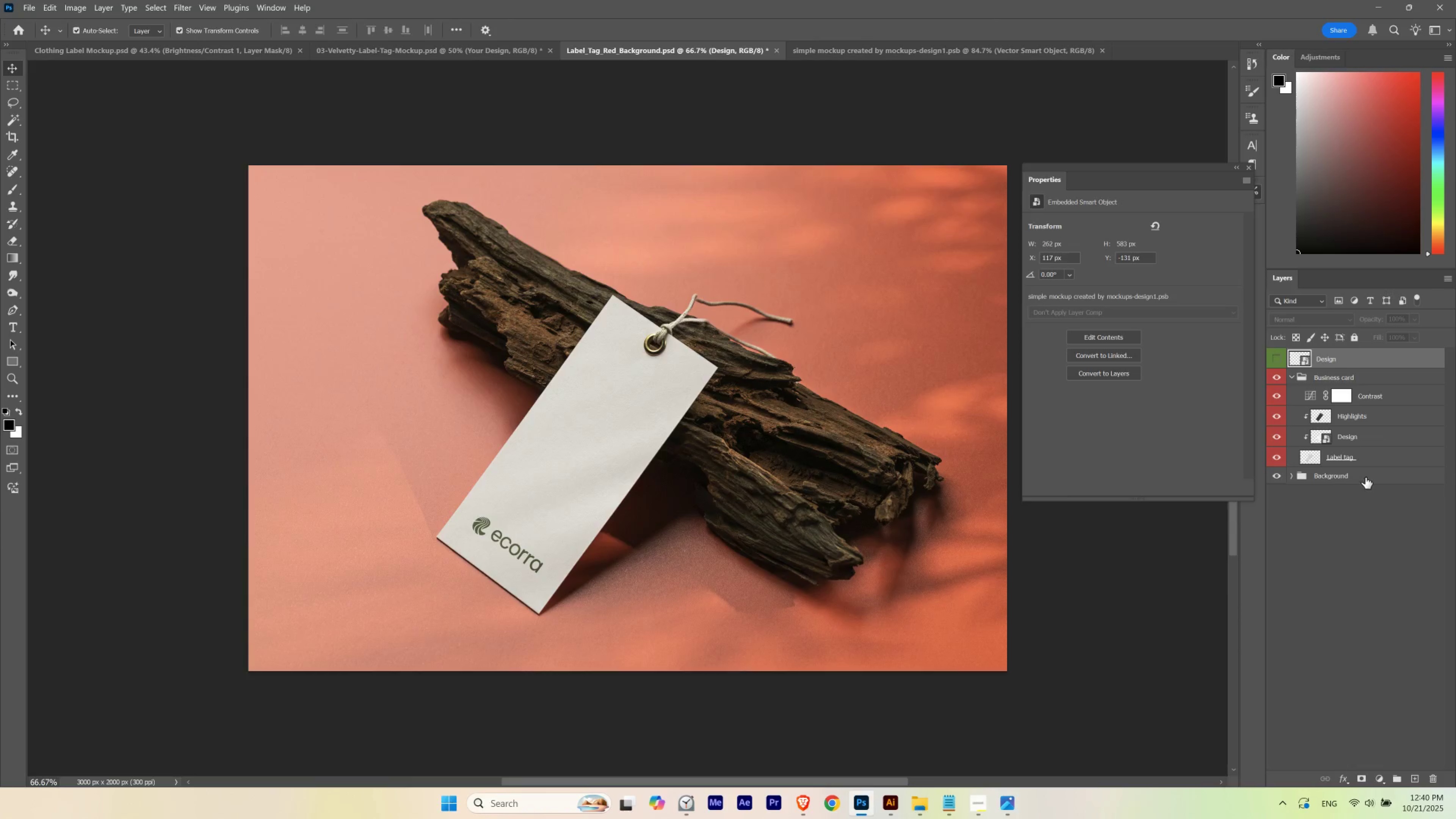 
left_click([1310, 459])
 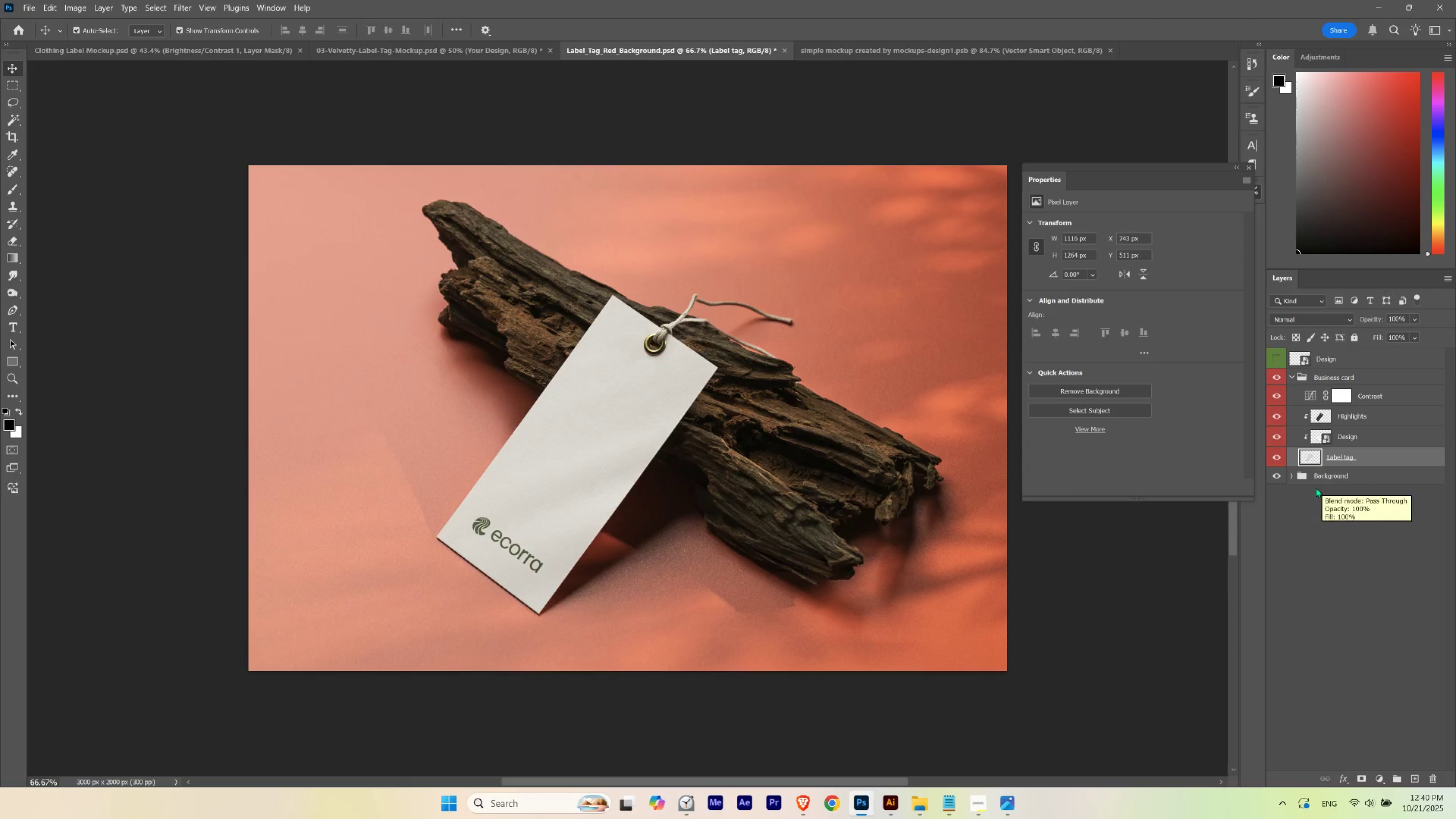 
left_click([1290, 475])
 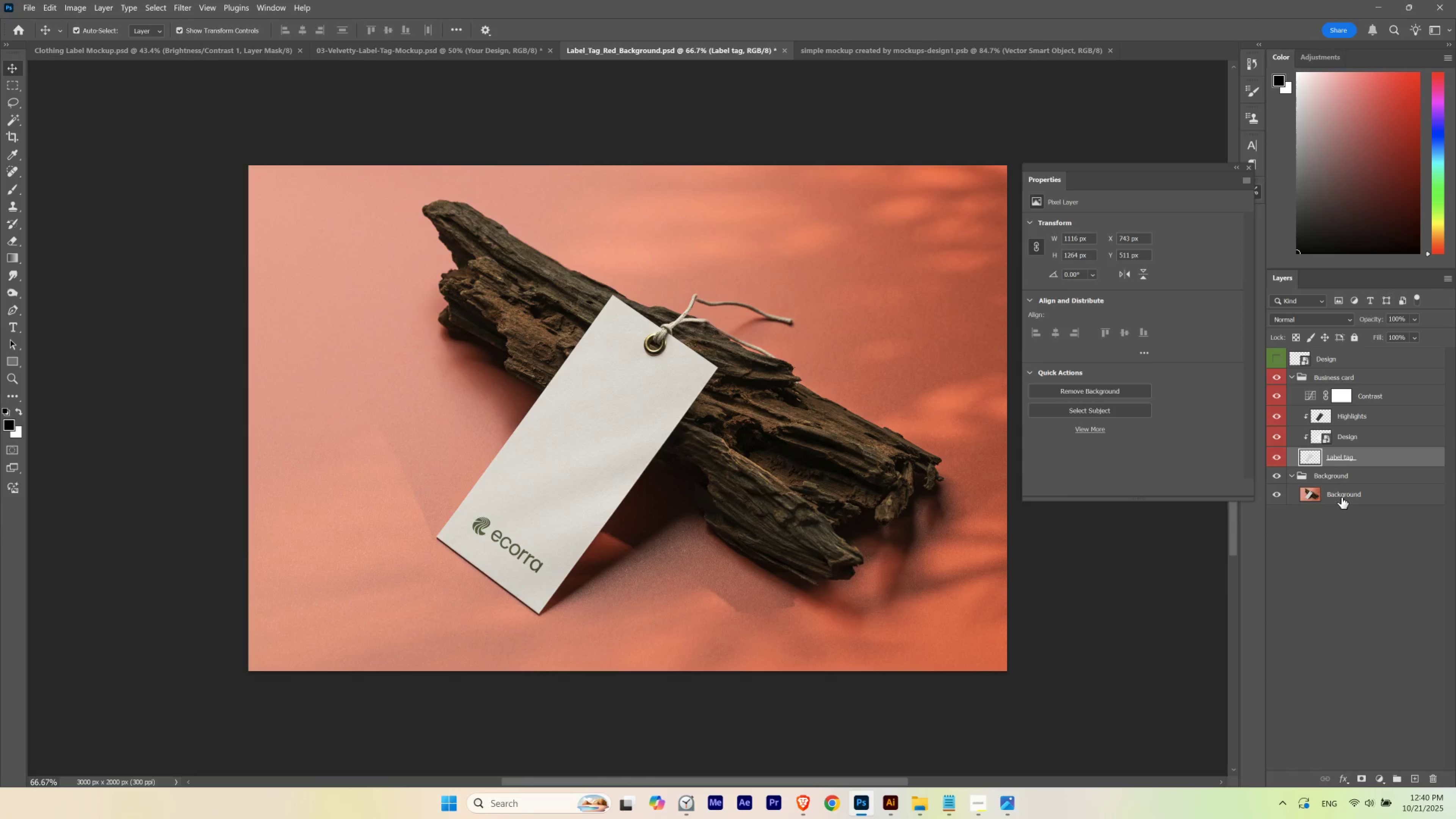 
left_click([1341, 497])
 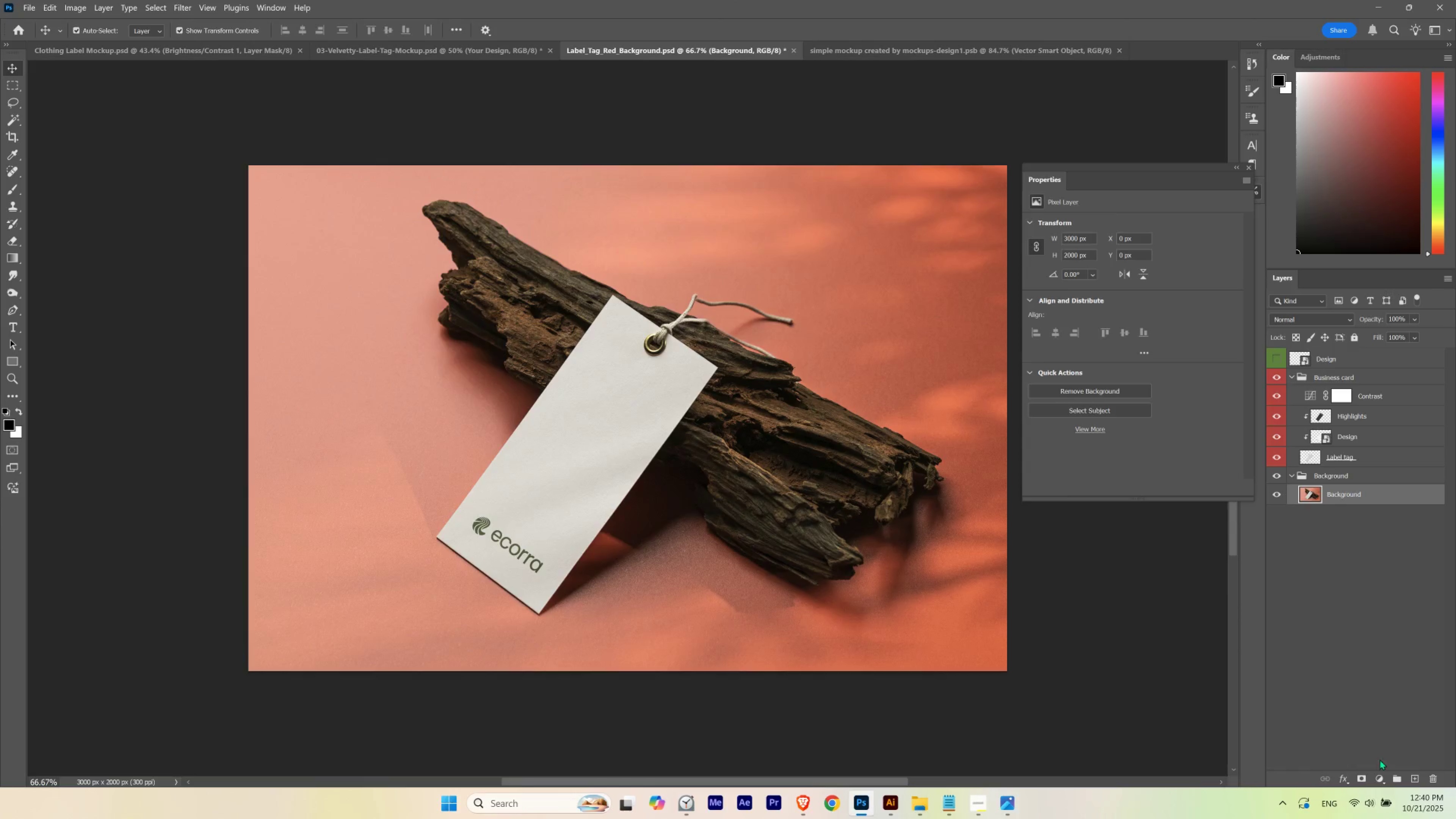 
left_click([1379, 777])
 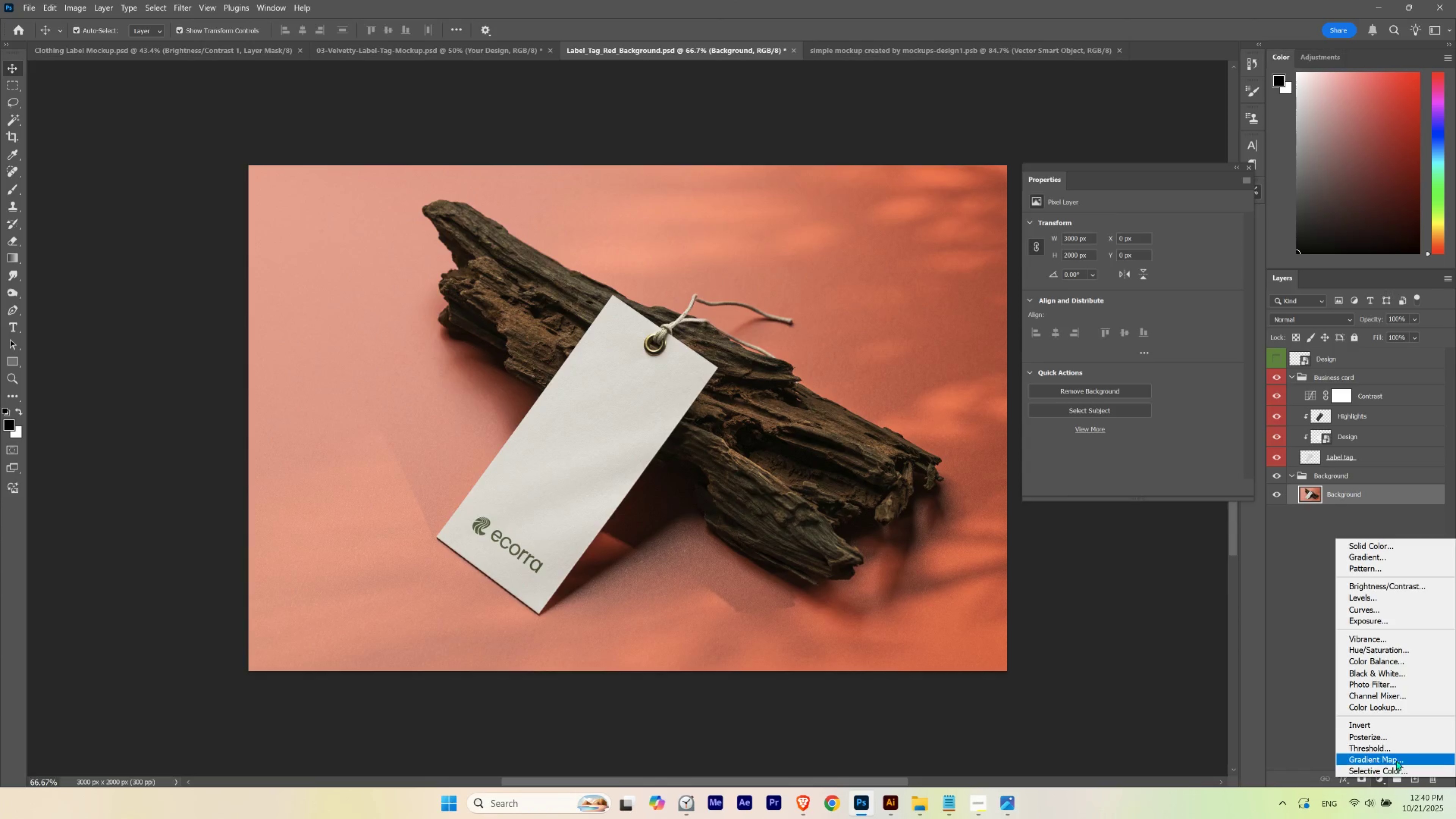 
left_click([1390, 770])
 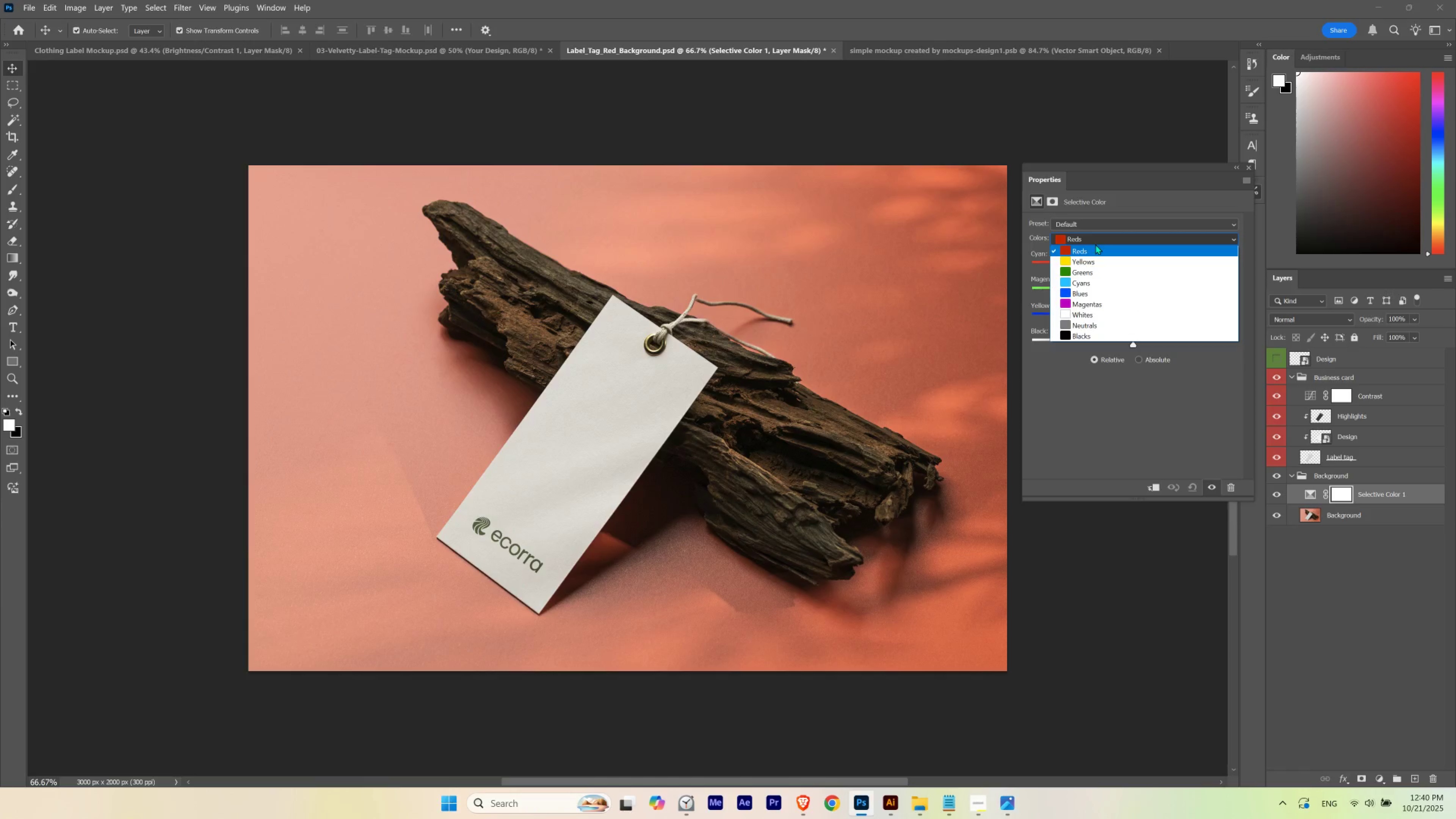 
left_click([1101, 251])
 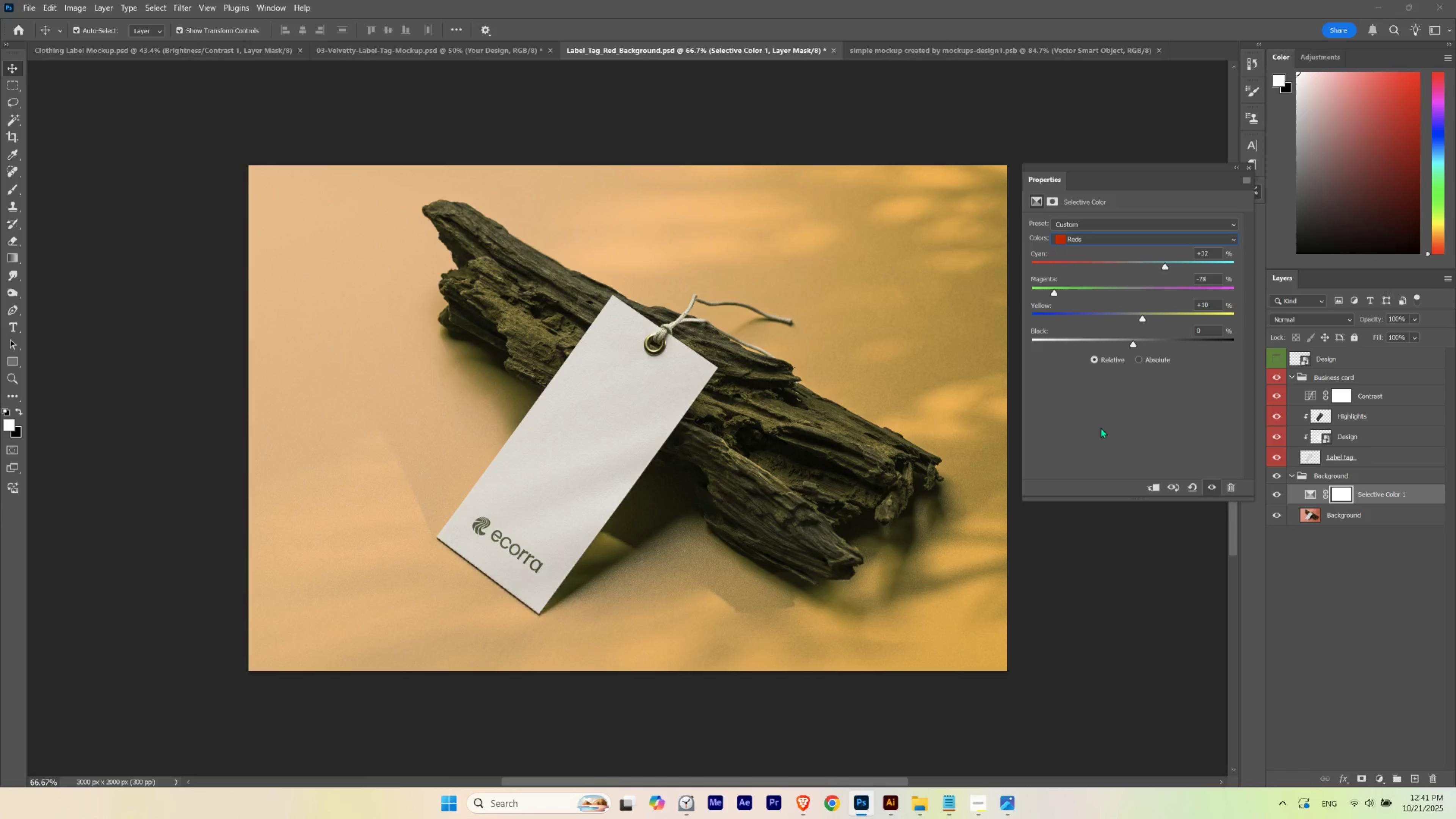 
wait(40.35)
 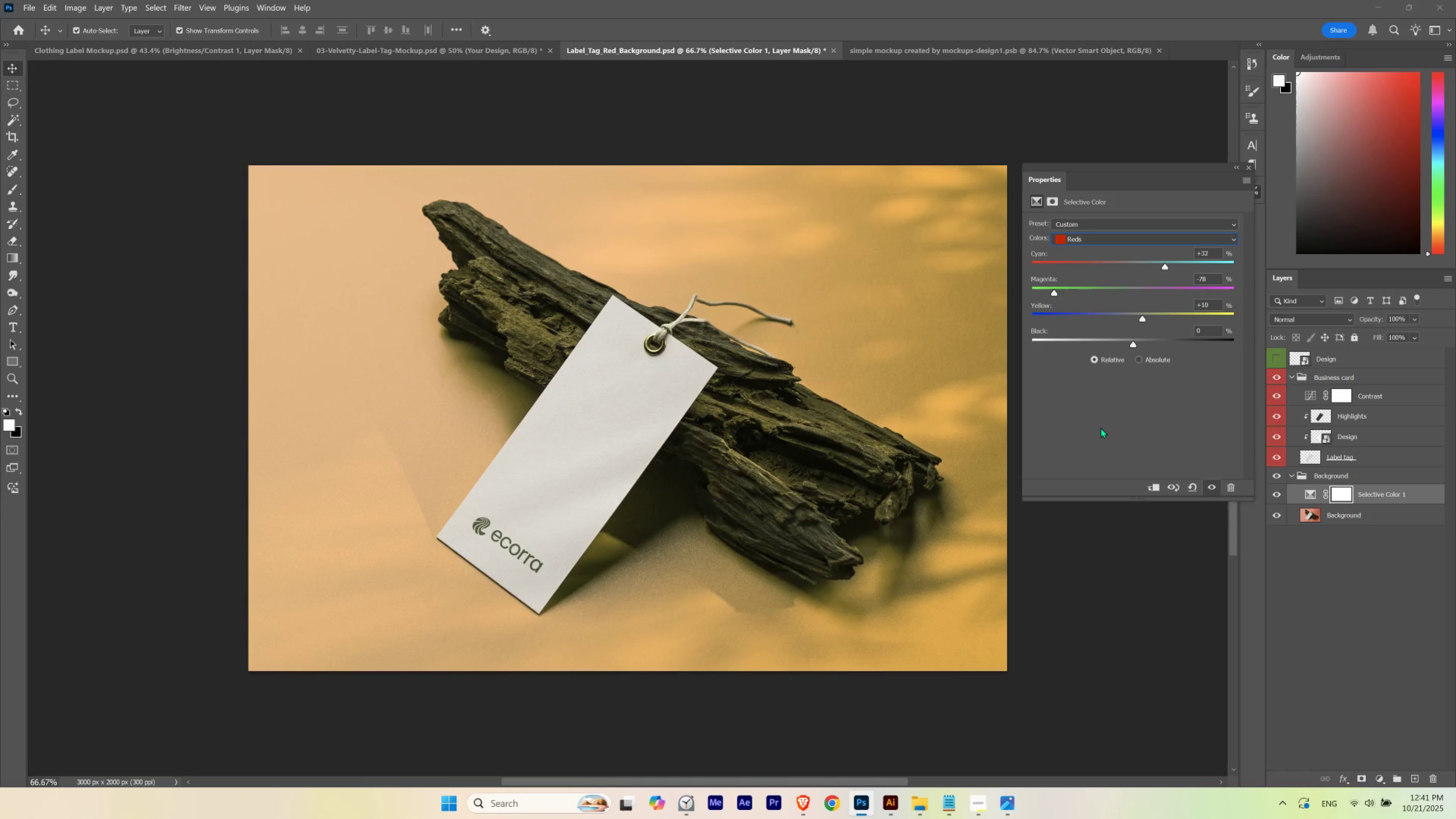 
left_click([1314, 613])
 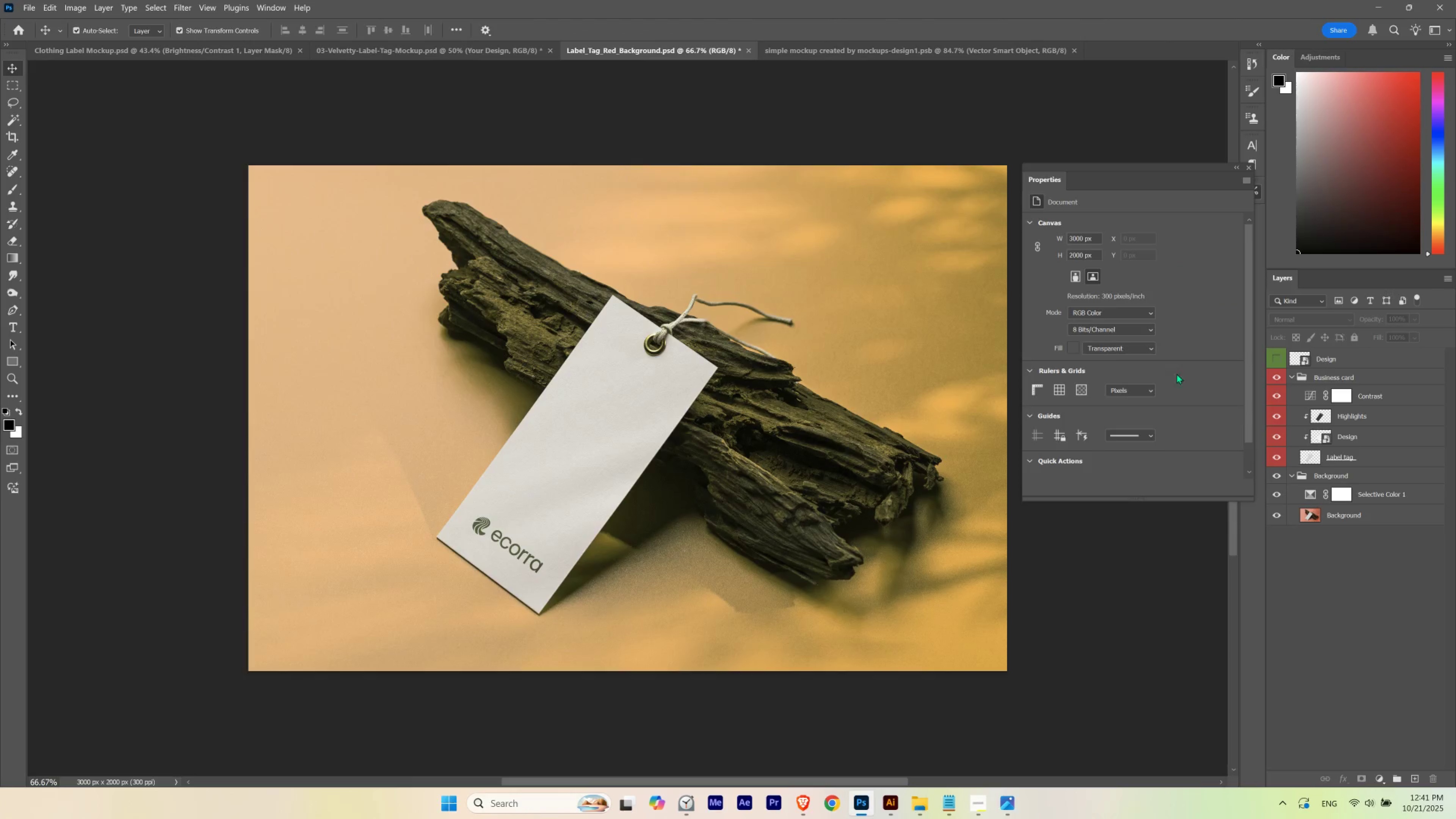 
left_click([1387, 496])
 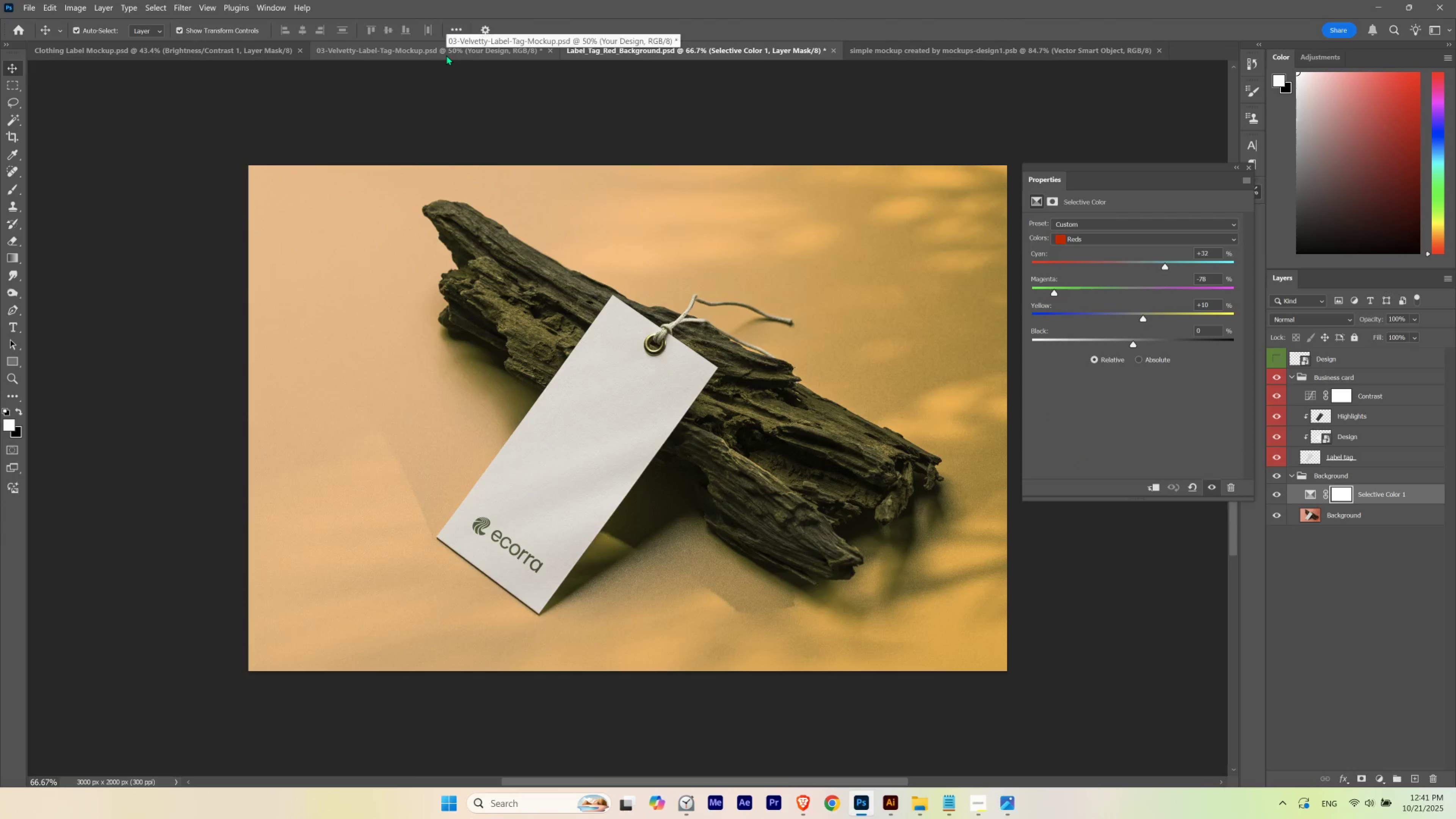 
left_click([446, 55])
 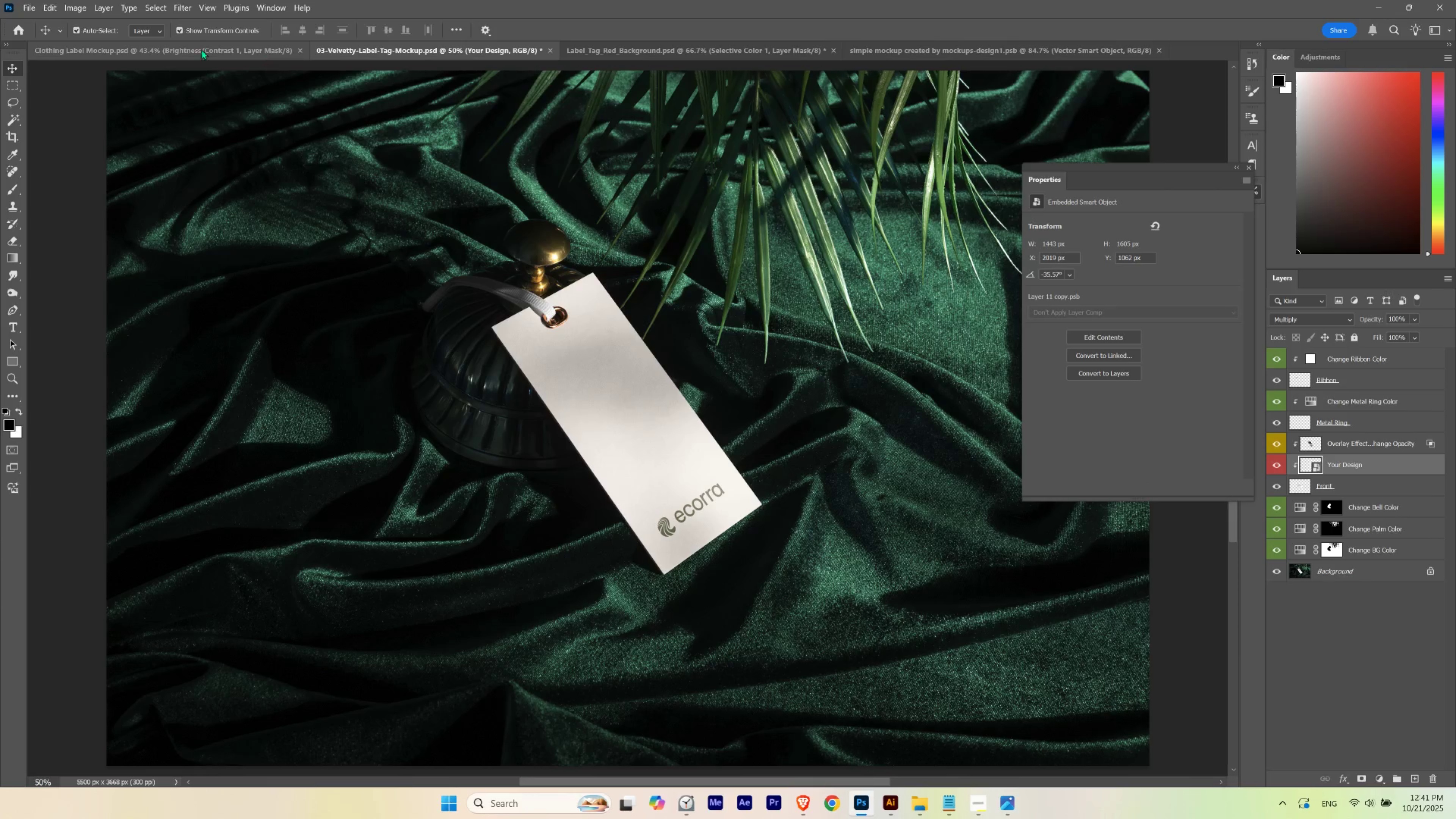 
left_click([197, 47])
 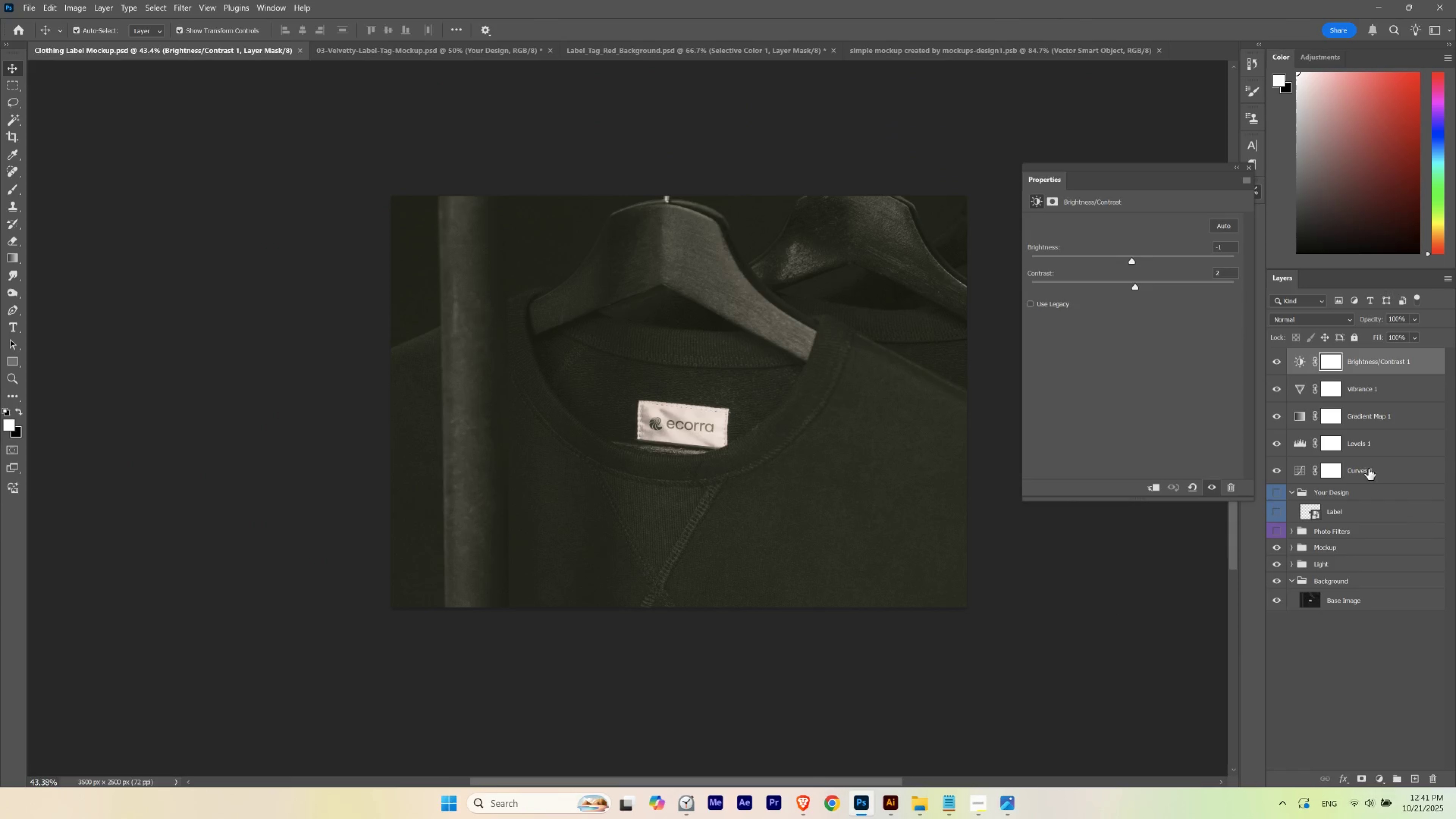 
left_click([1345, 422])
 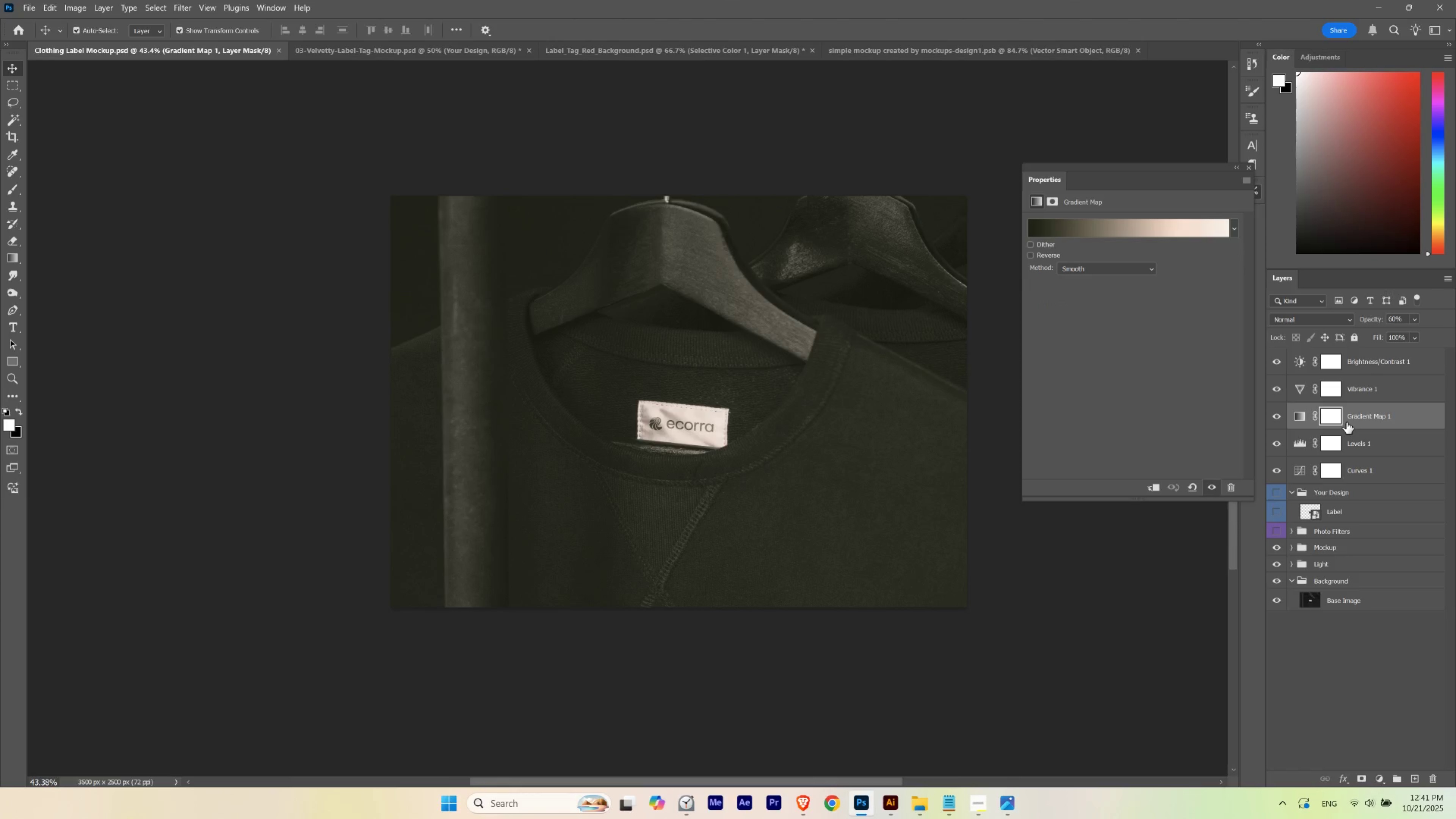 
key(Control+C)
 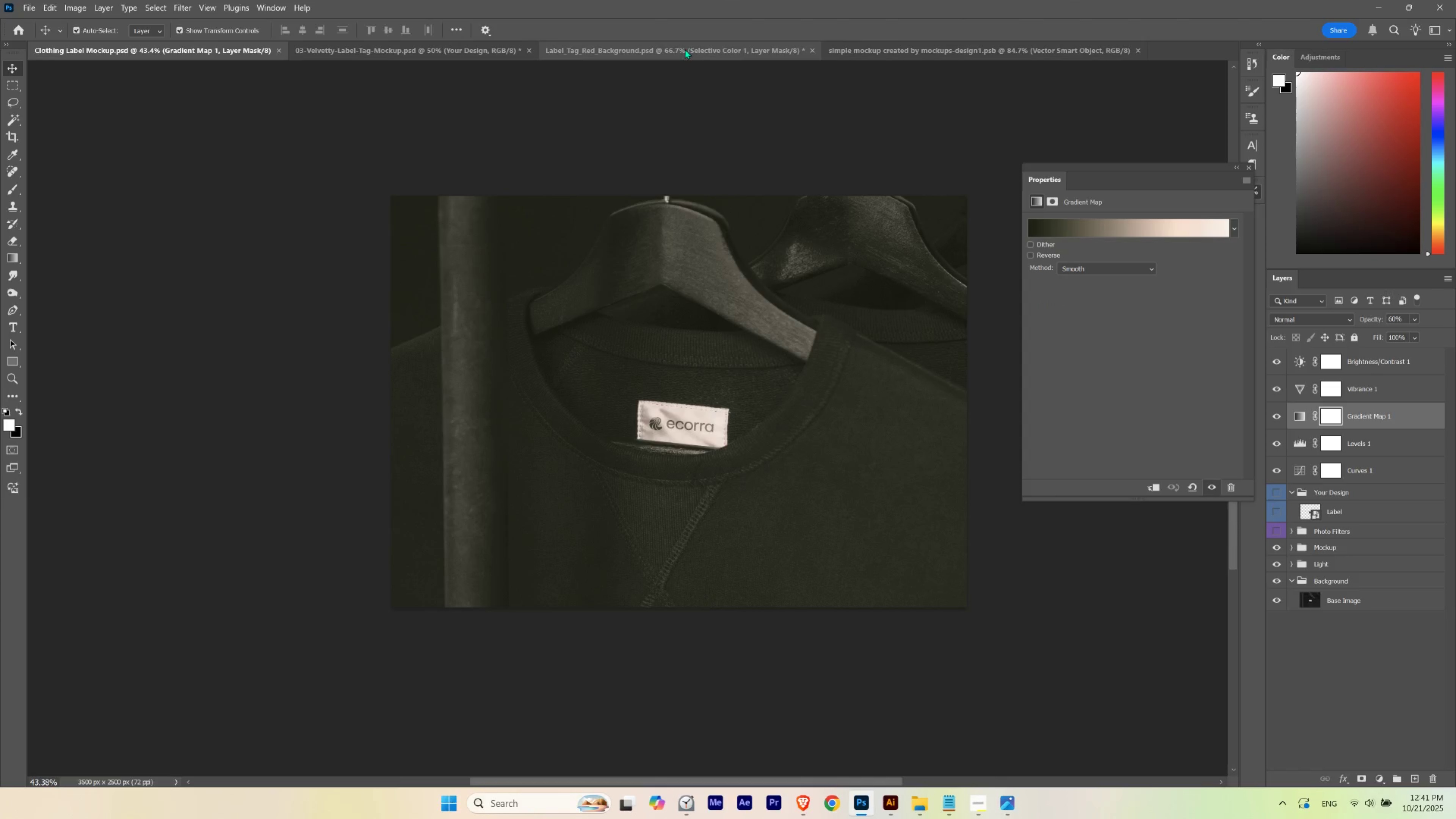 
left_click([685, 49])
 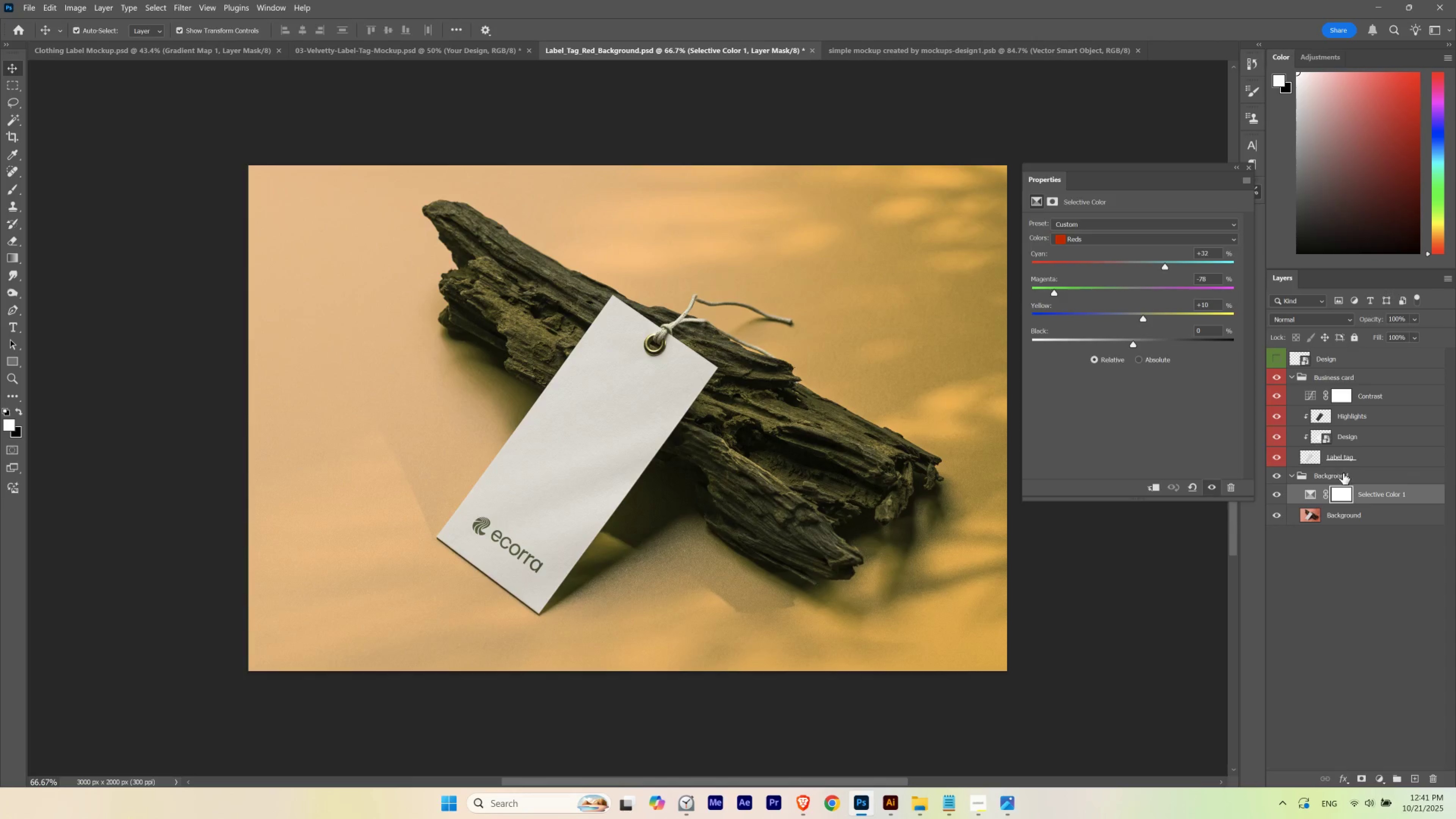 
key(Control+V)
 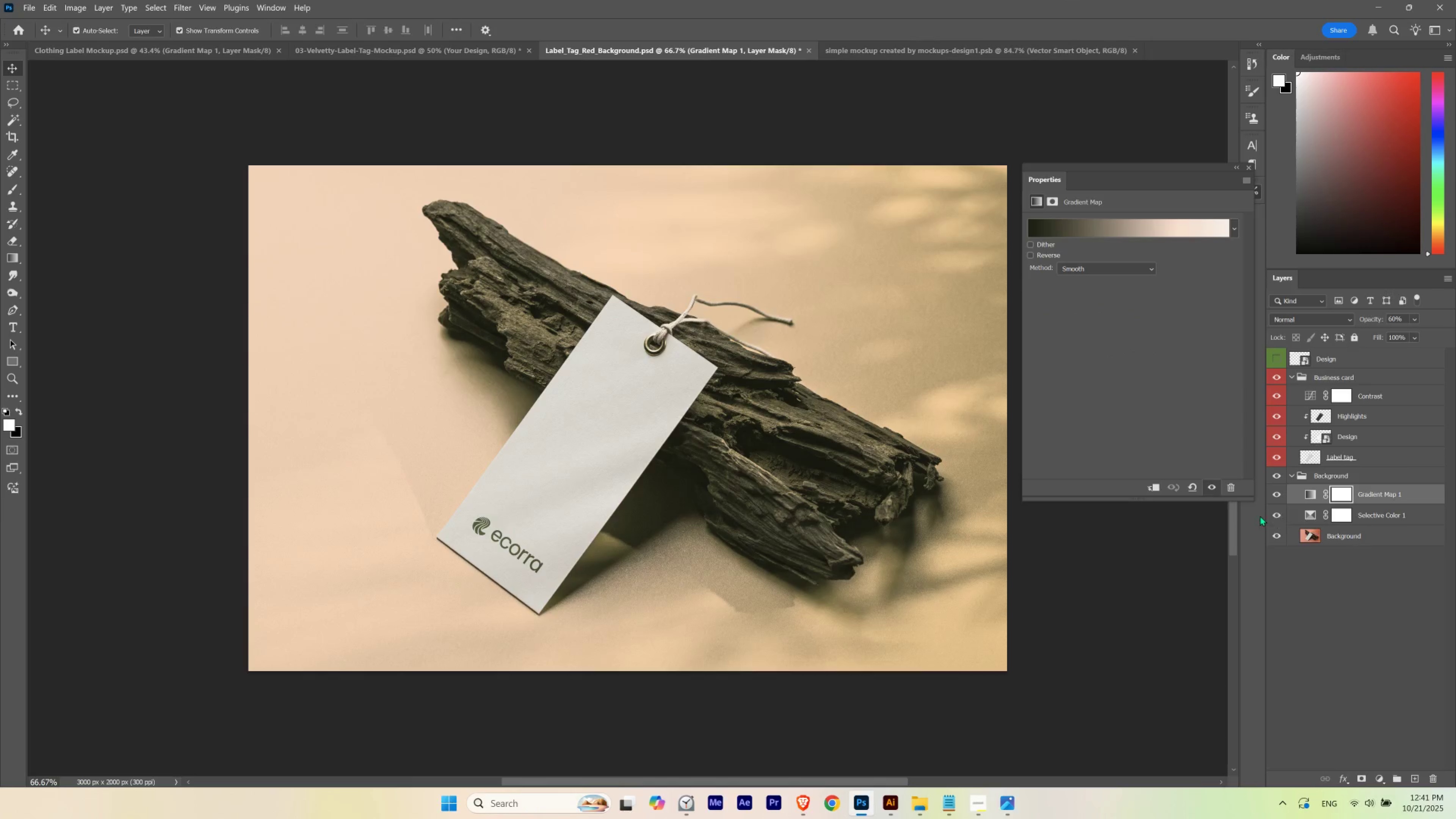 
left_click([1276, 514])
 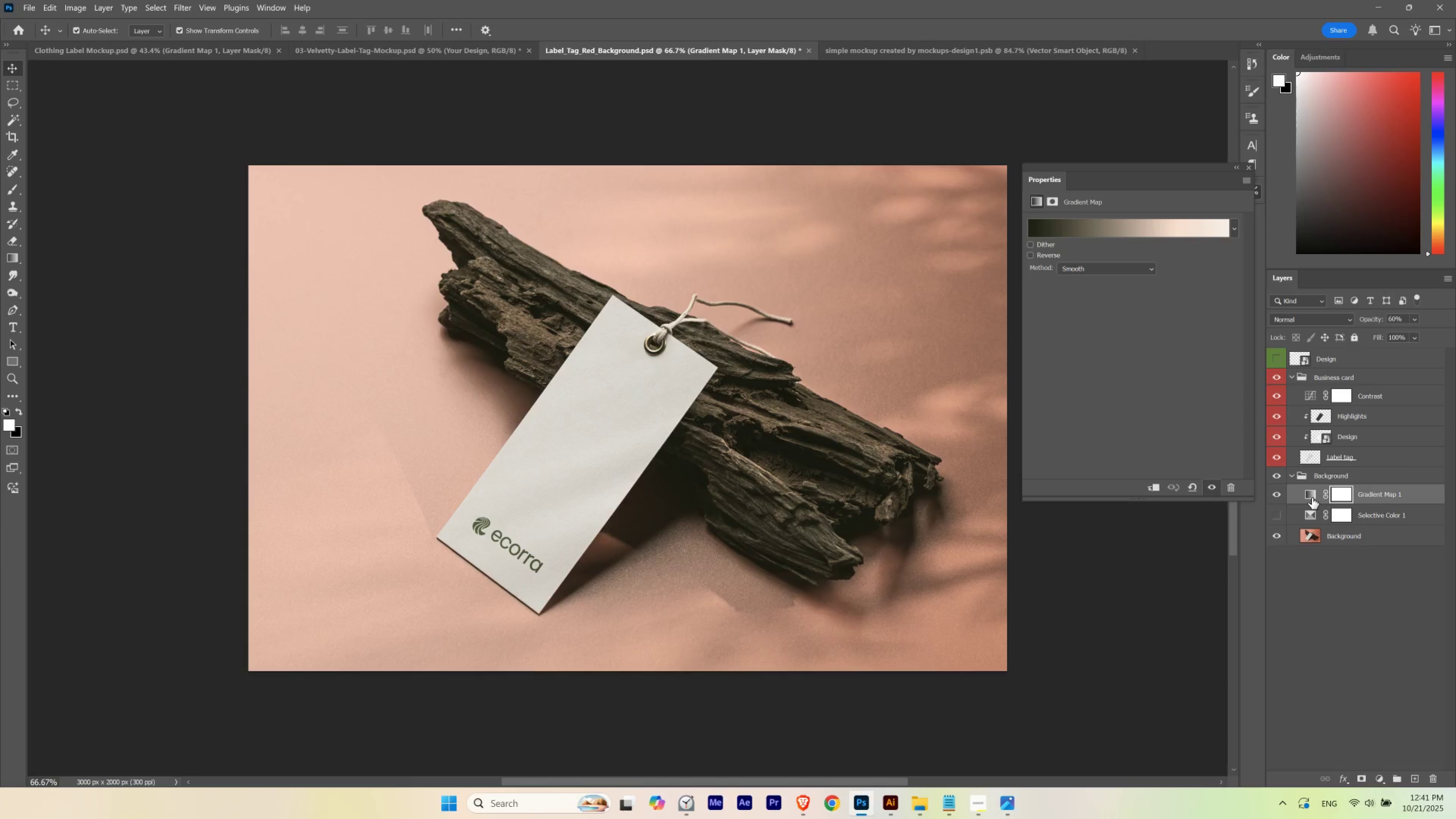 
left_click([1312, 497])
 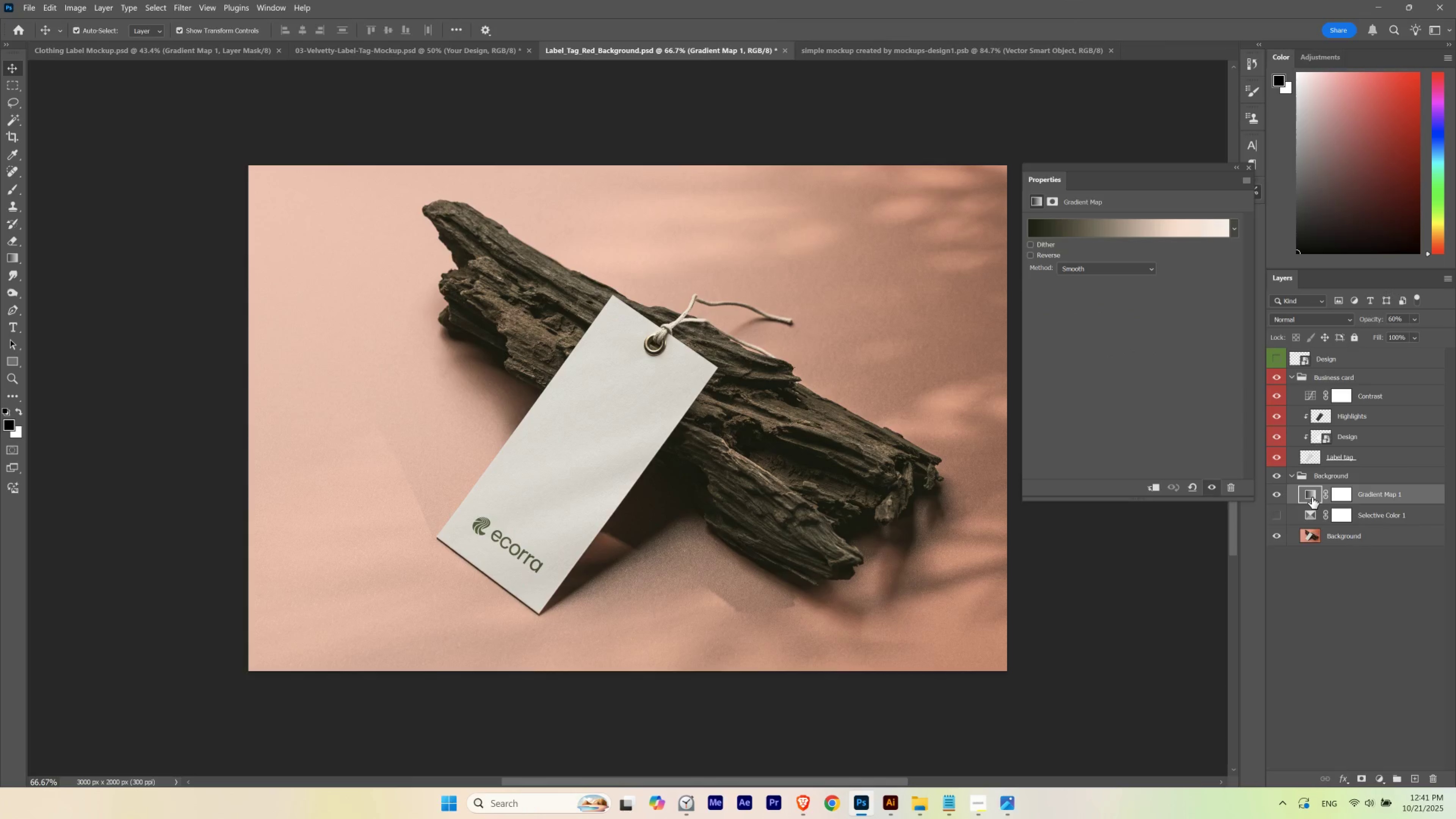 
key(V)
 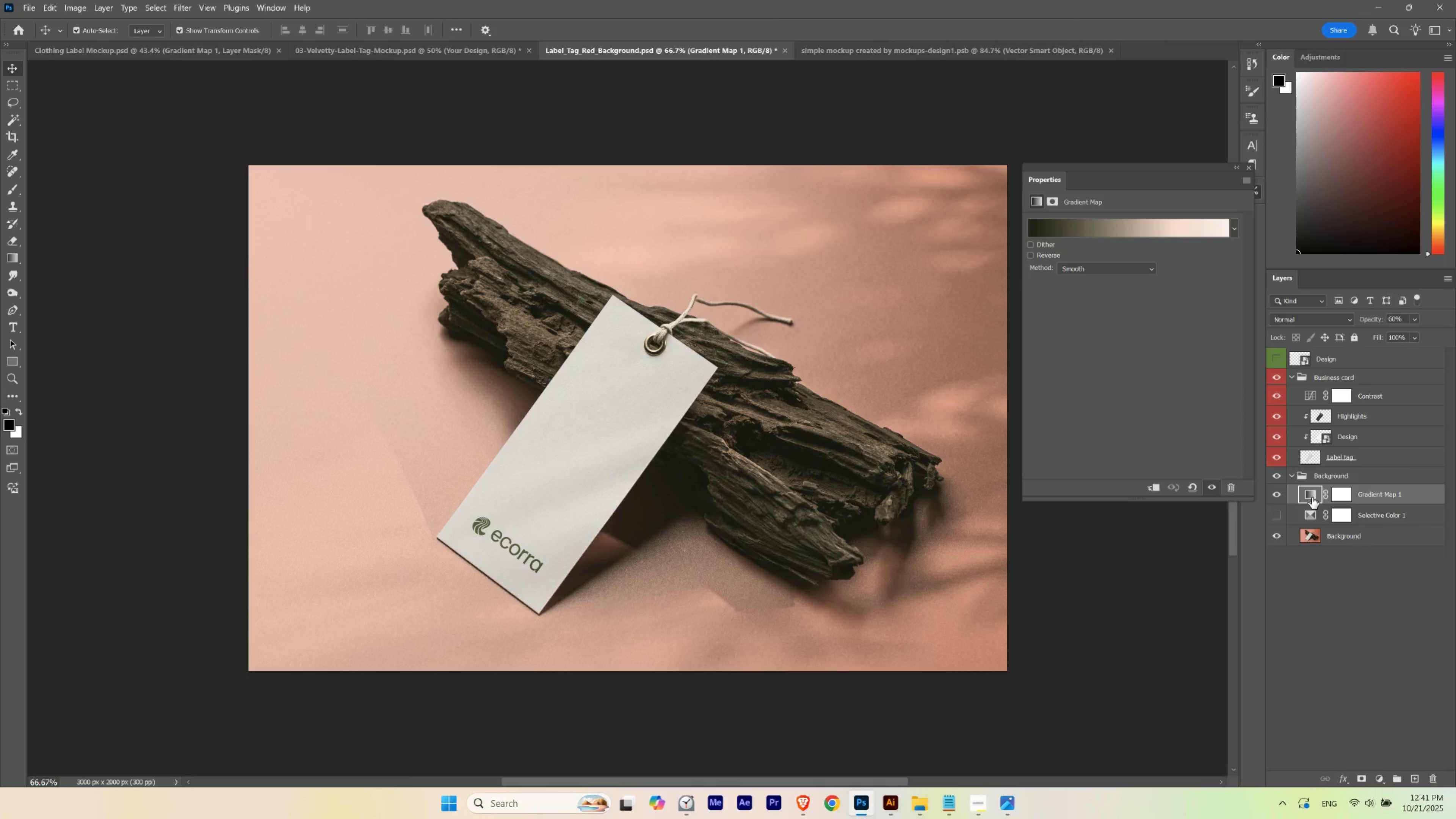 
key(Numpad0)
 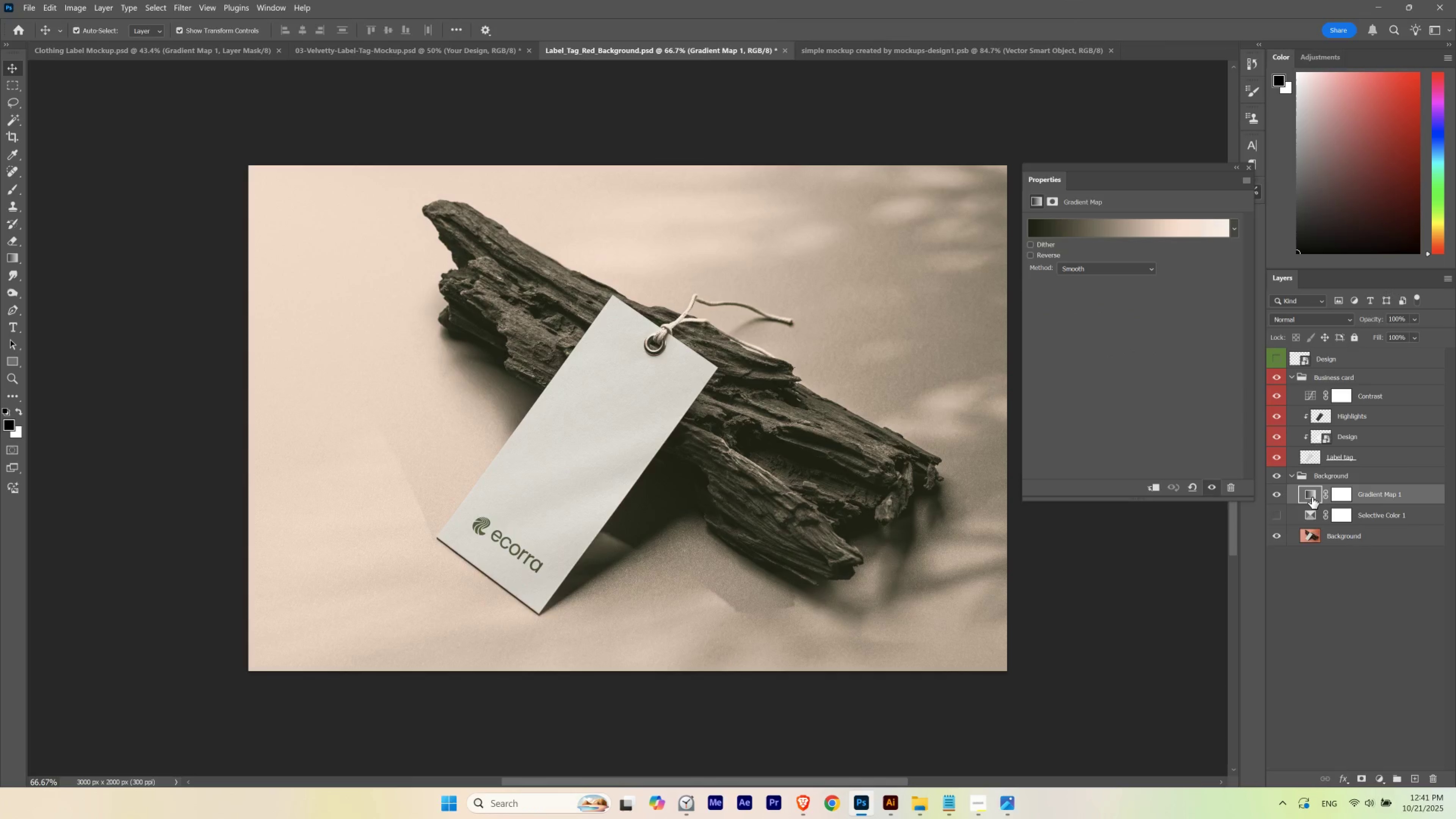 
wait(9.96)
 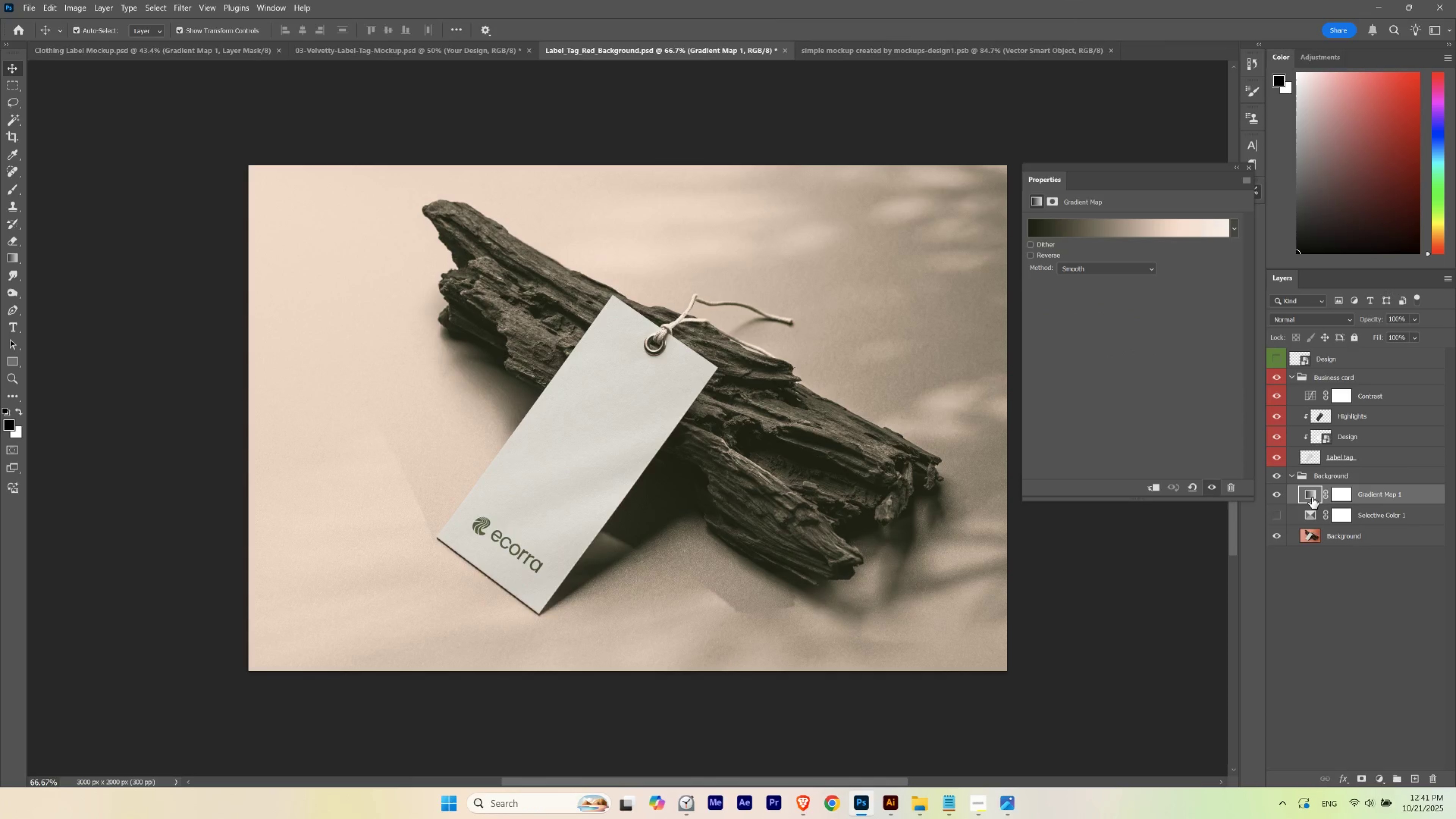 
double_click([1276, 509])
 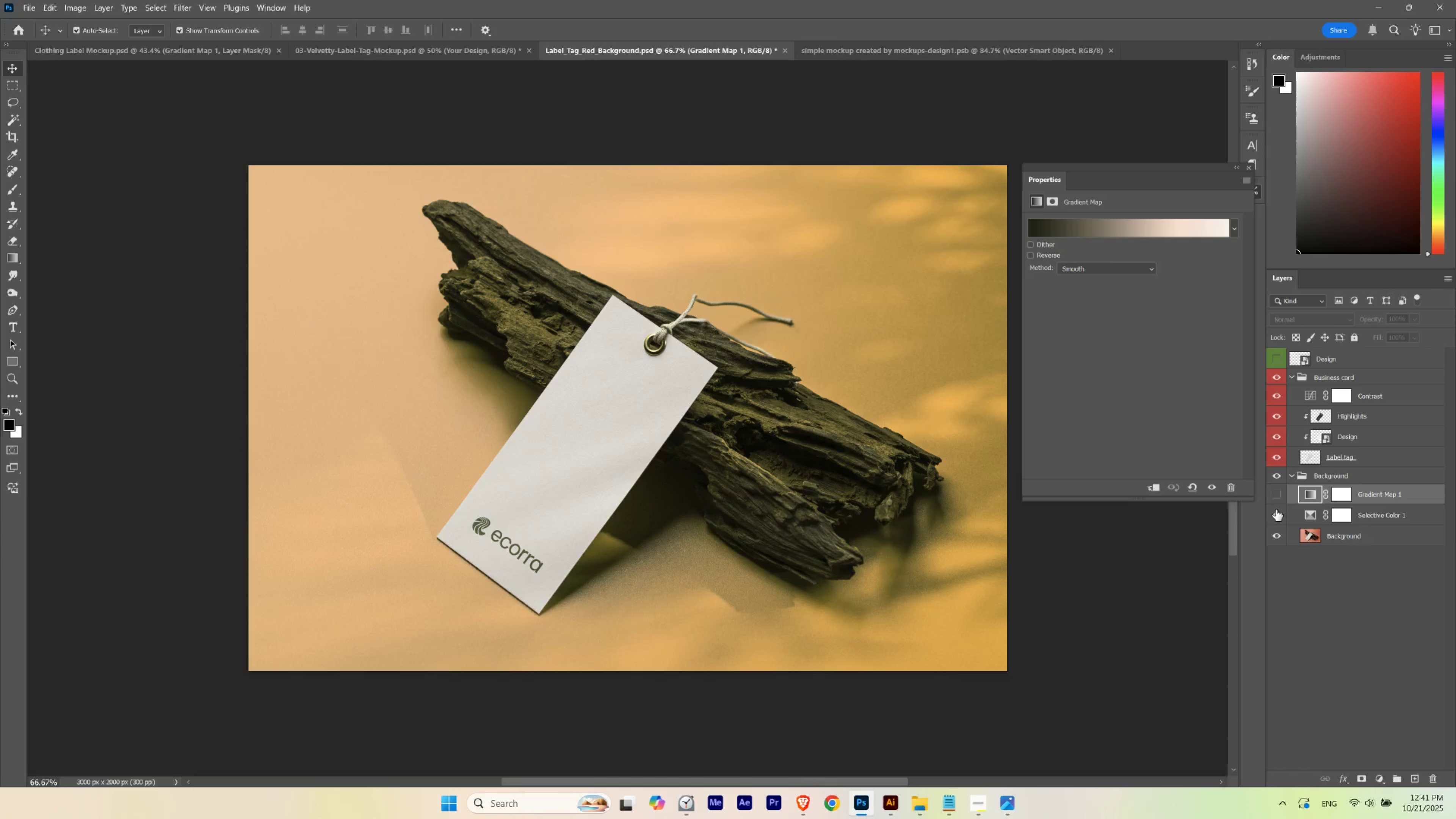 
key(Control+Z)
 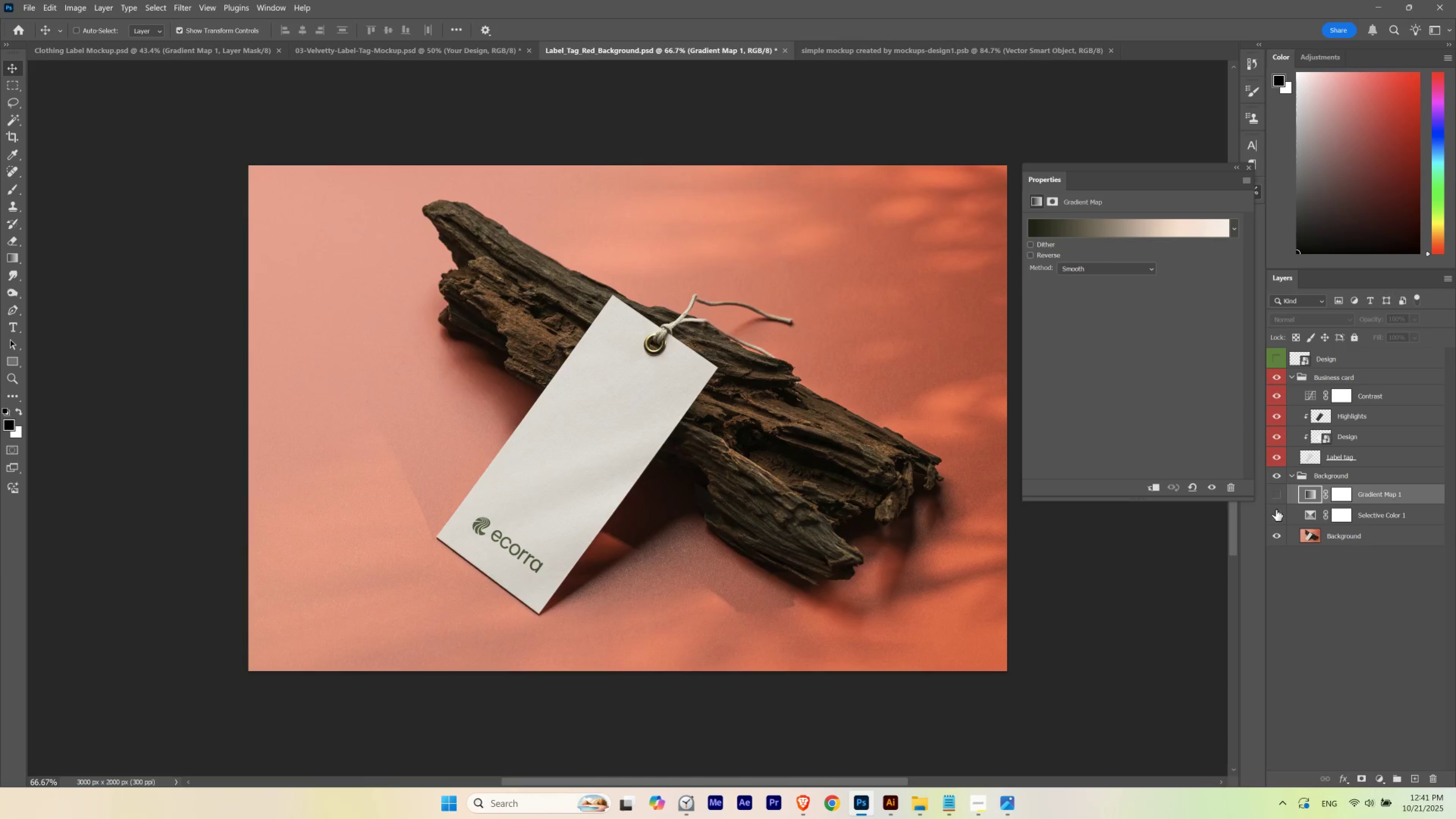 
key(Control+Z)
 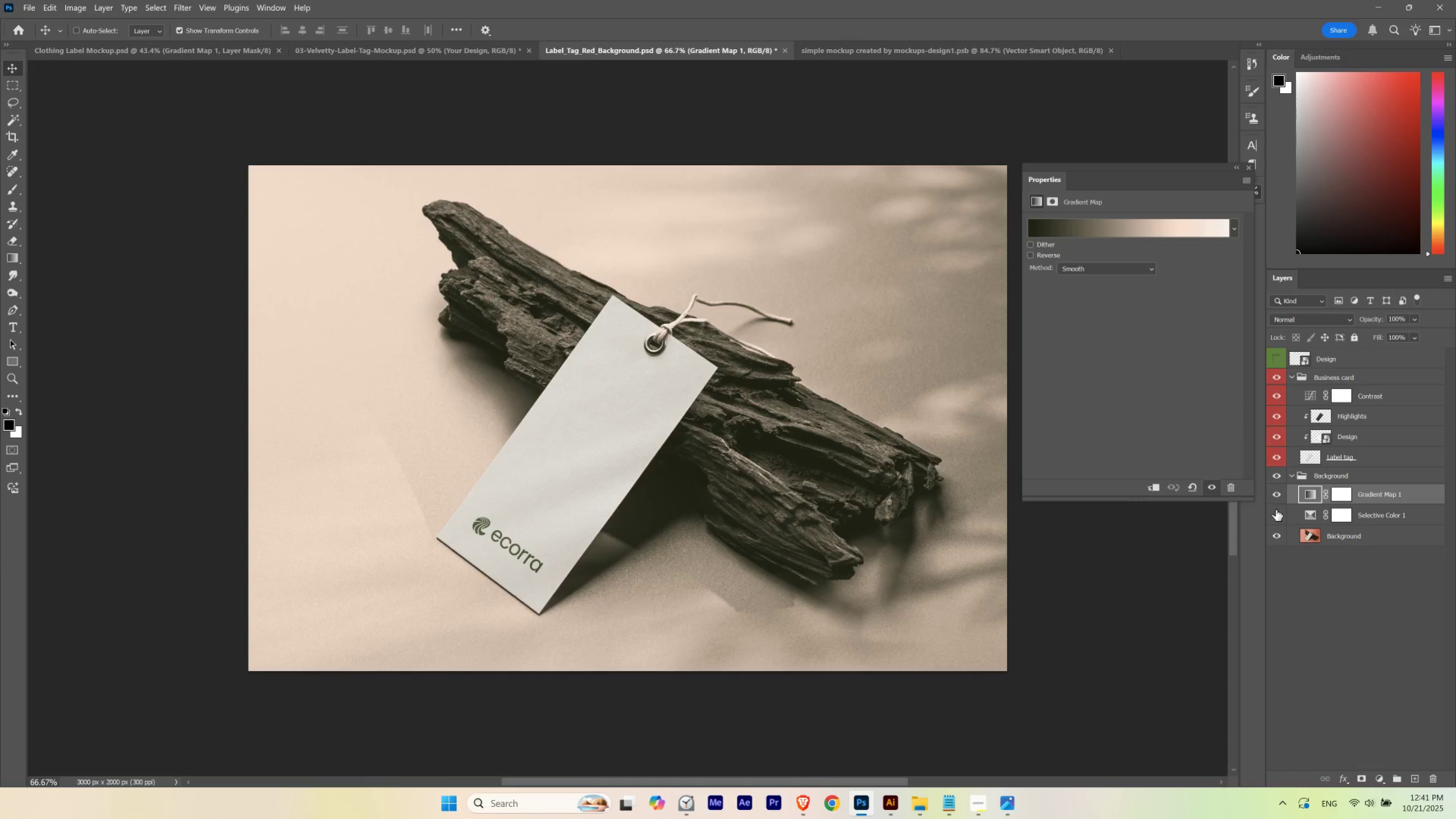 
key(Control+Shift+Z)
 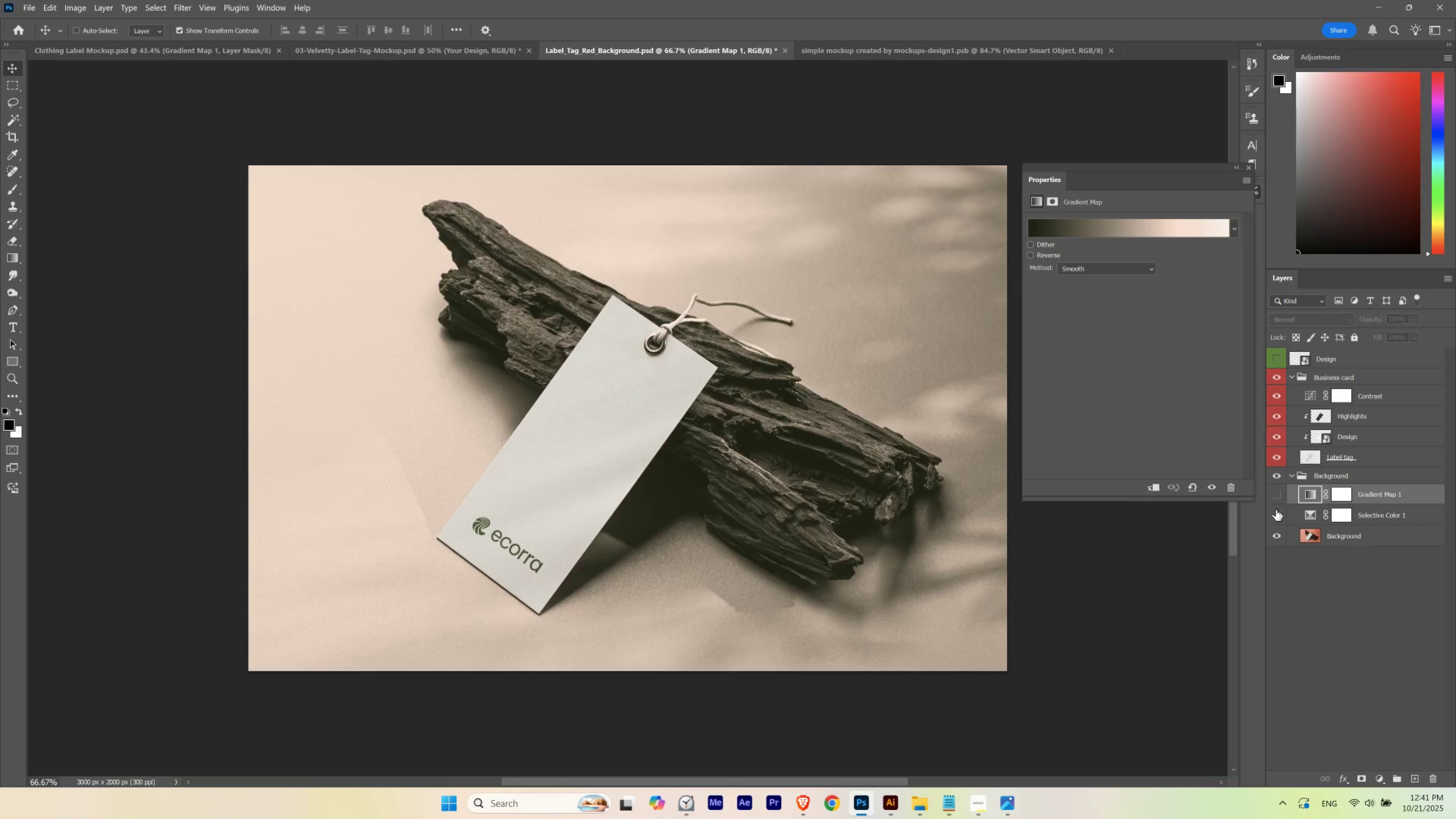 
key(Control+Shift+Z)
 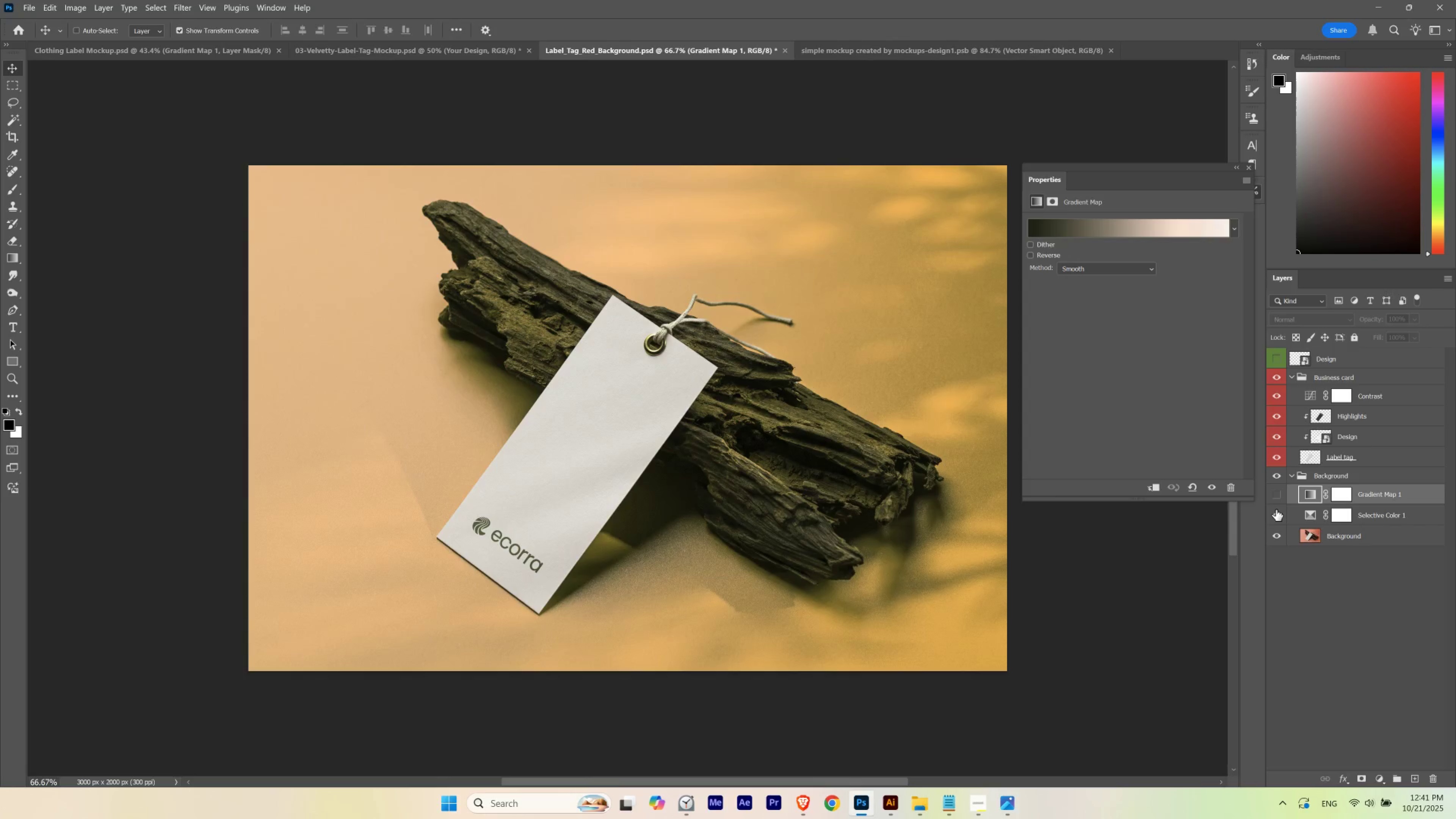 
key(Control+Z)
 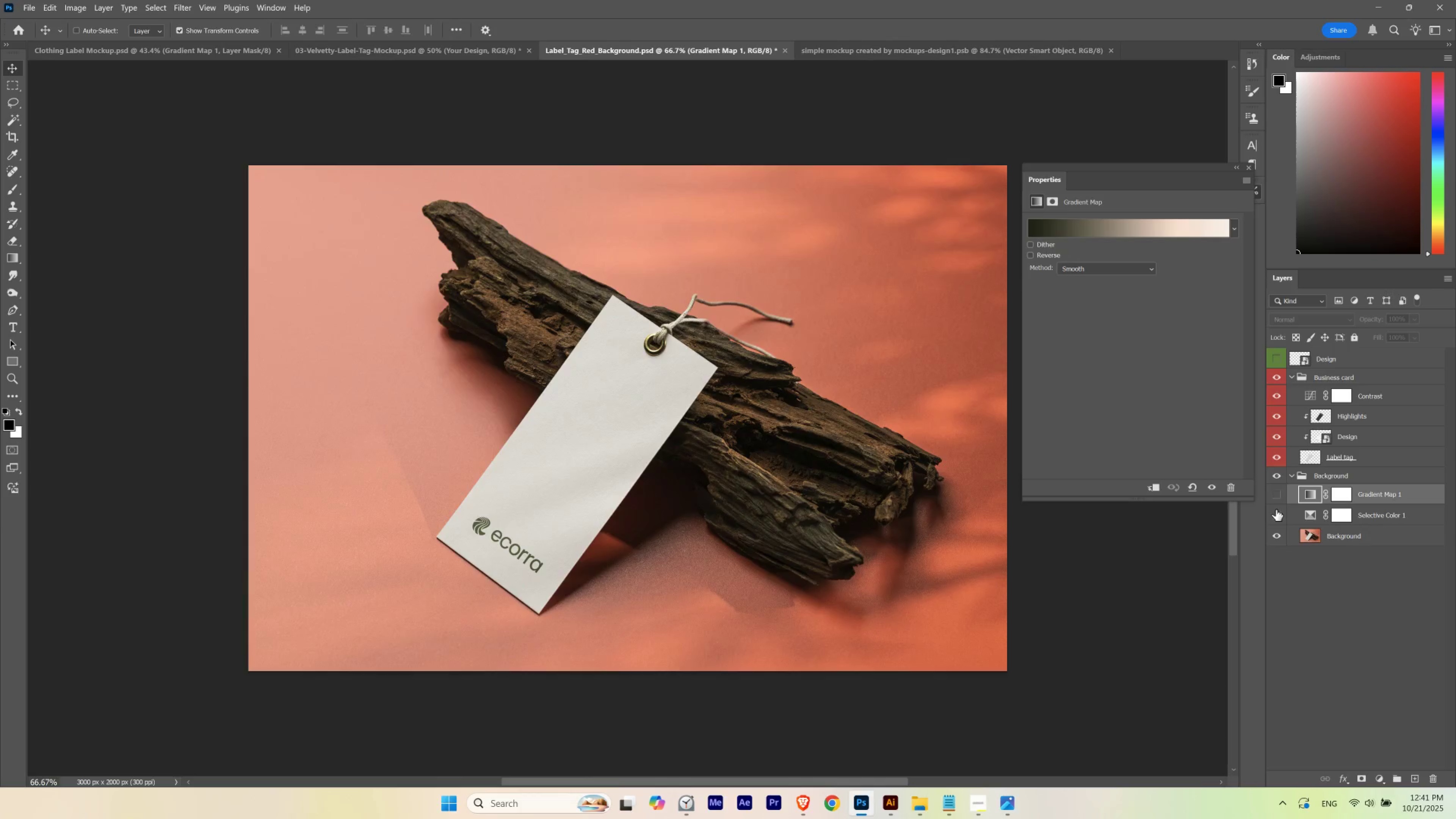 
key(Control+Z)
 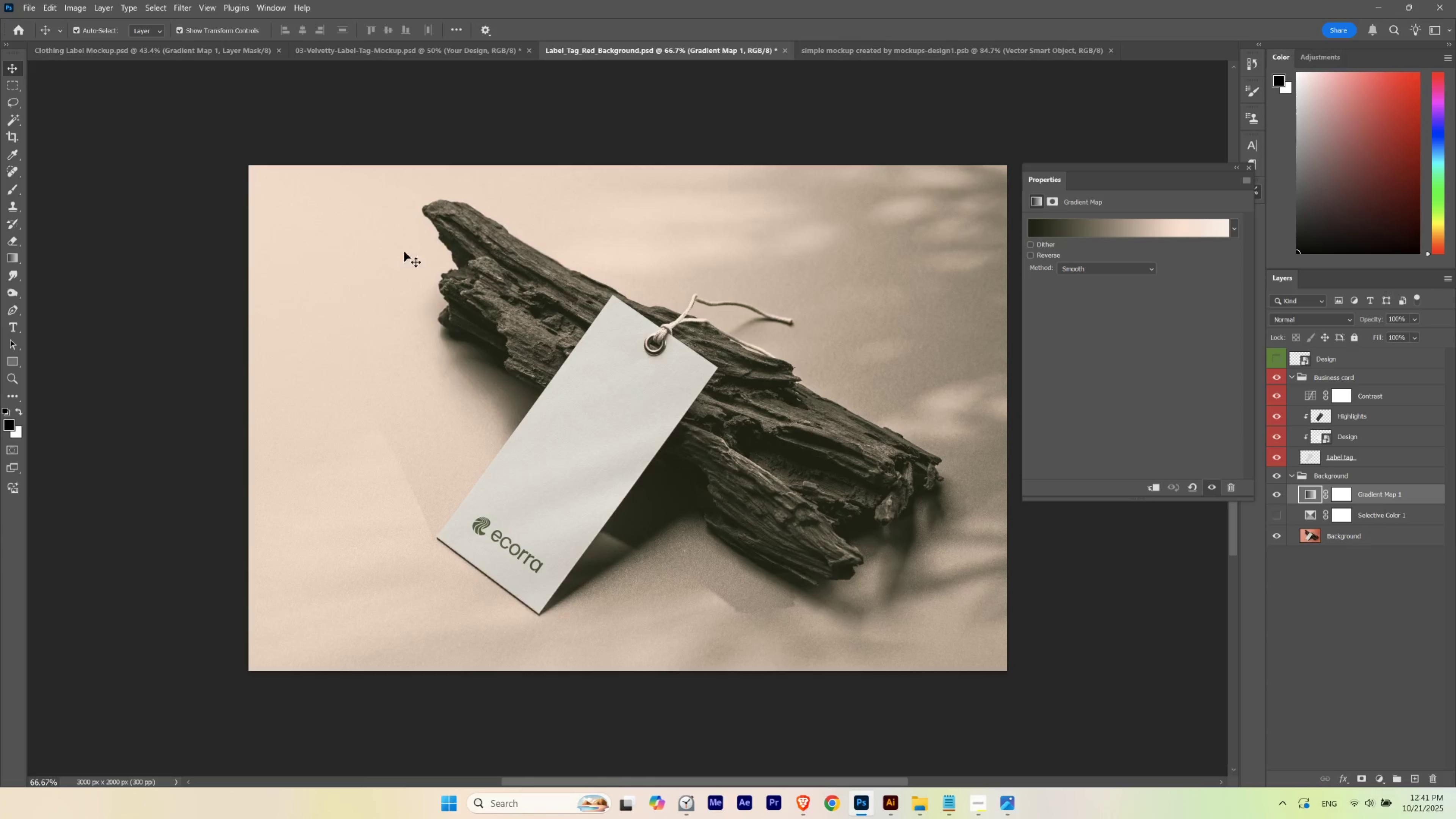 
left_click([399, 49])
 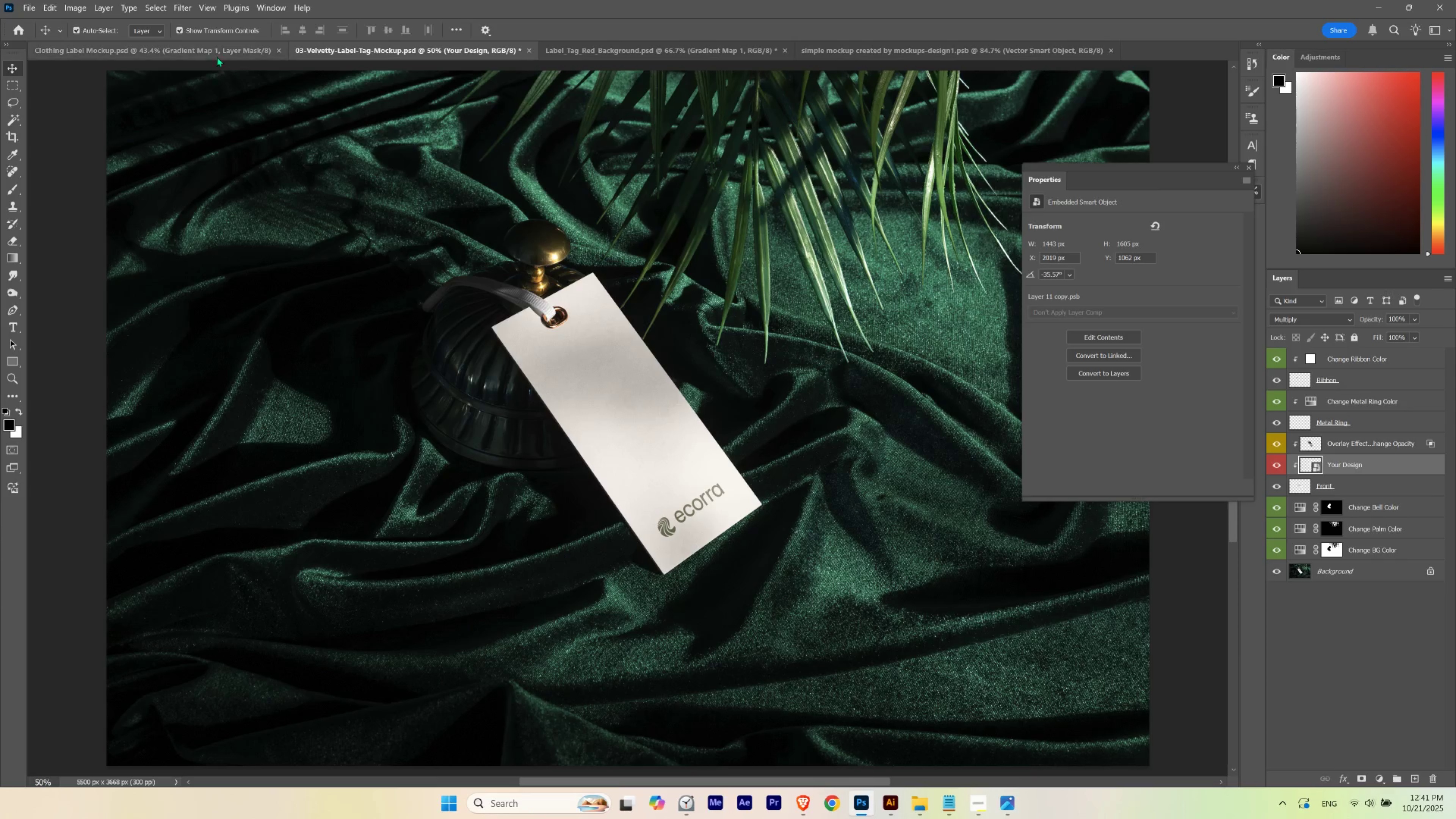 
left_click([218, 50])
 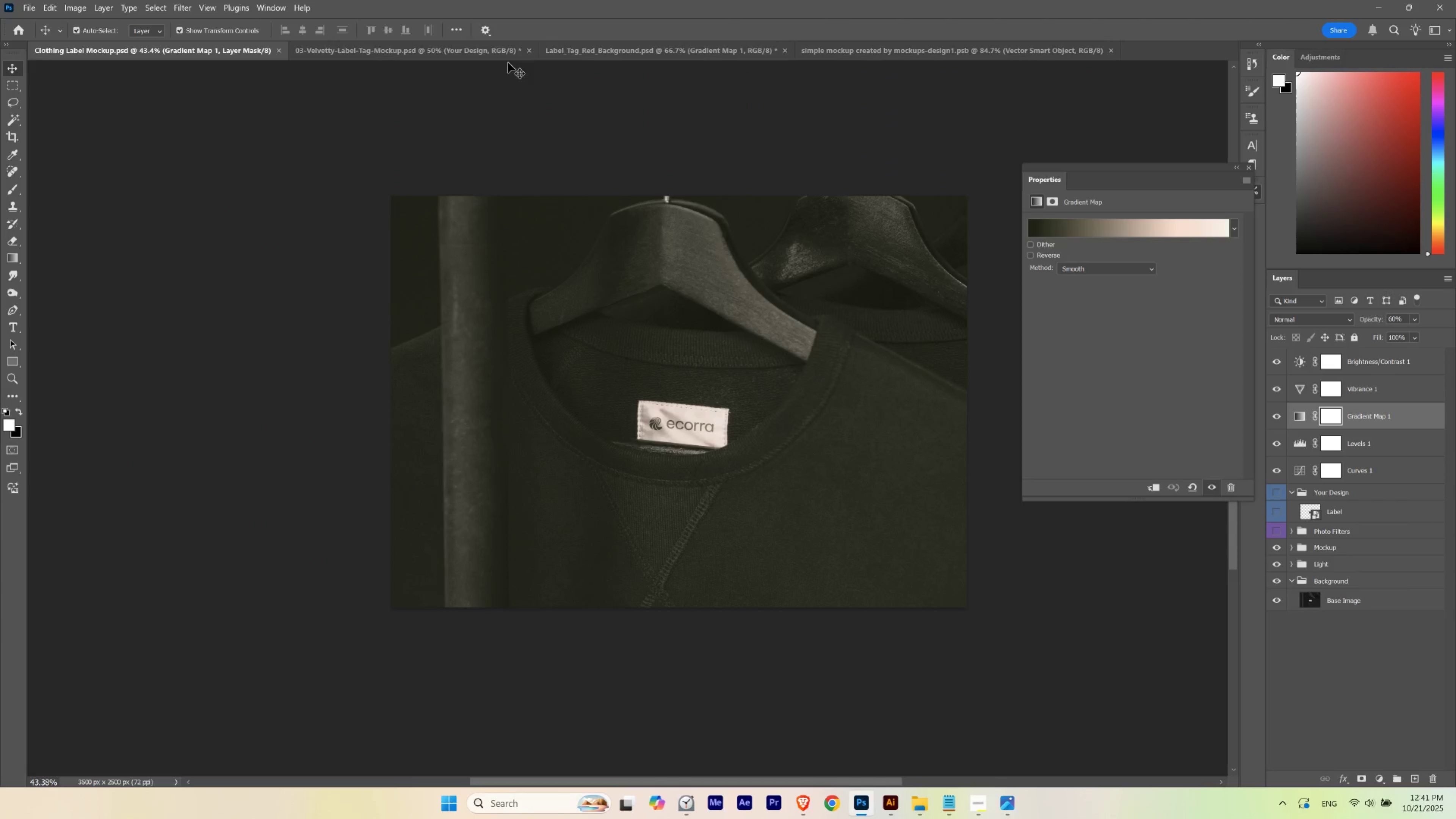 
left_click([574, 51])
 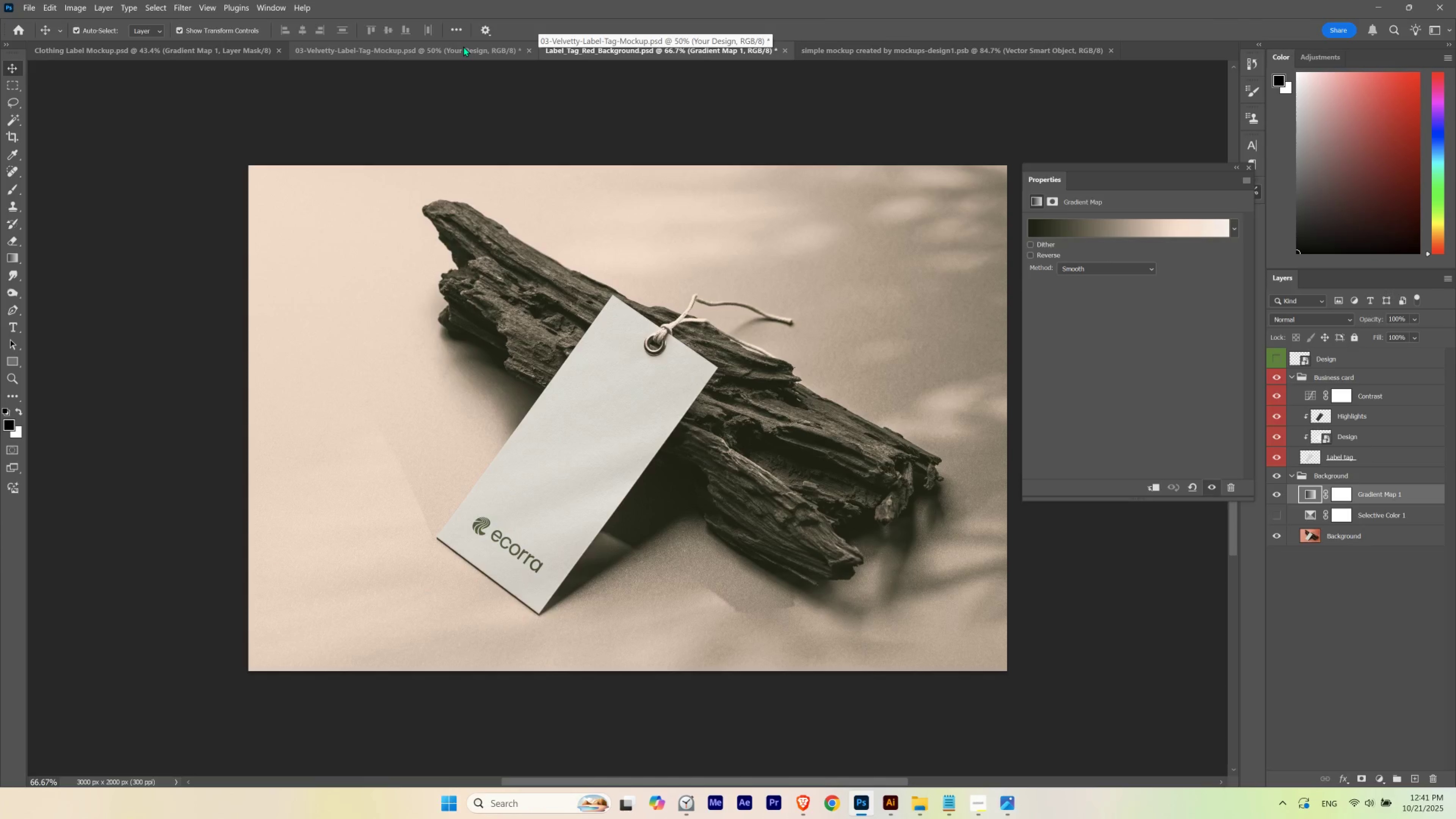 
left_click([463, 46])
 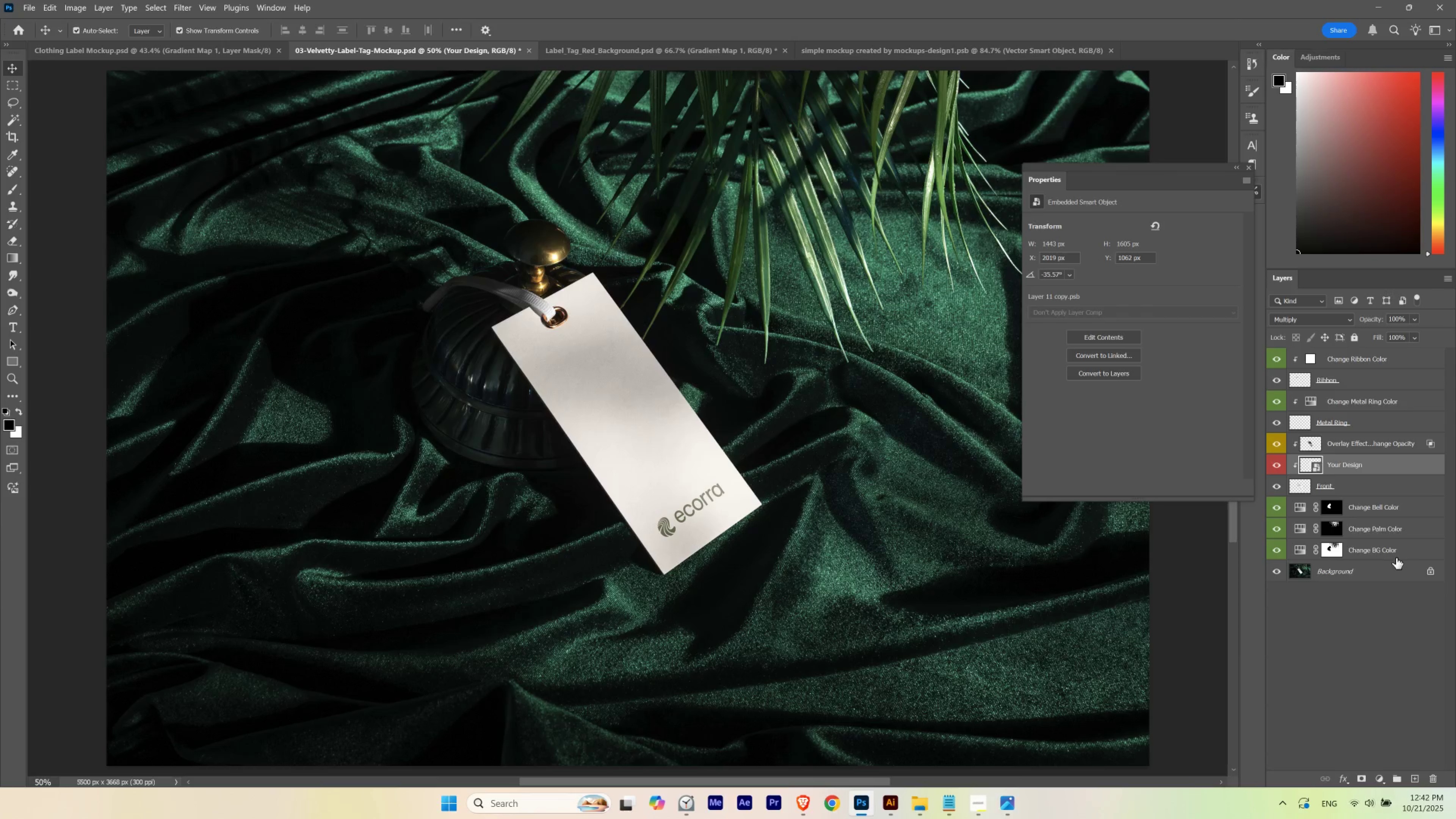 
double_click([1301, 549])
 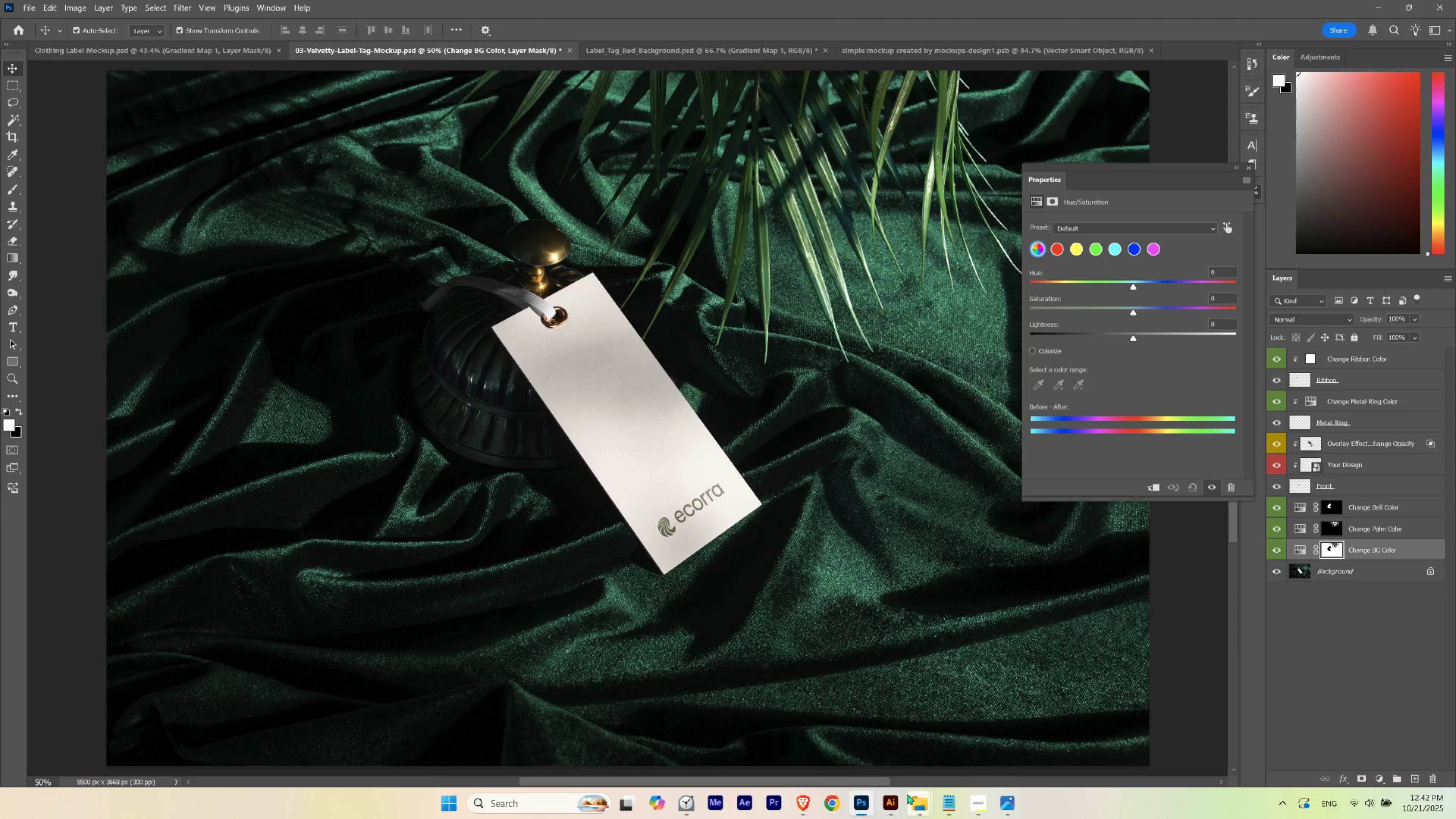 
left_click([889, 801])
 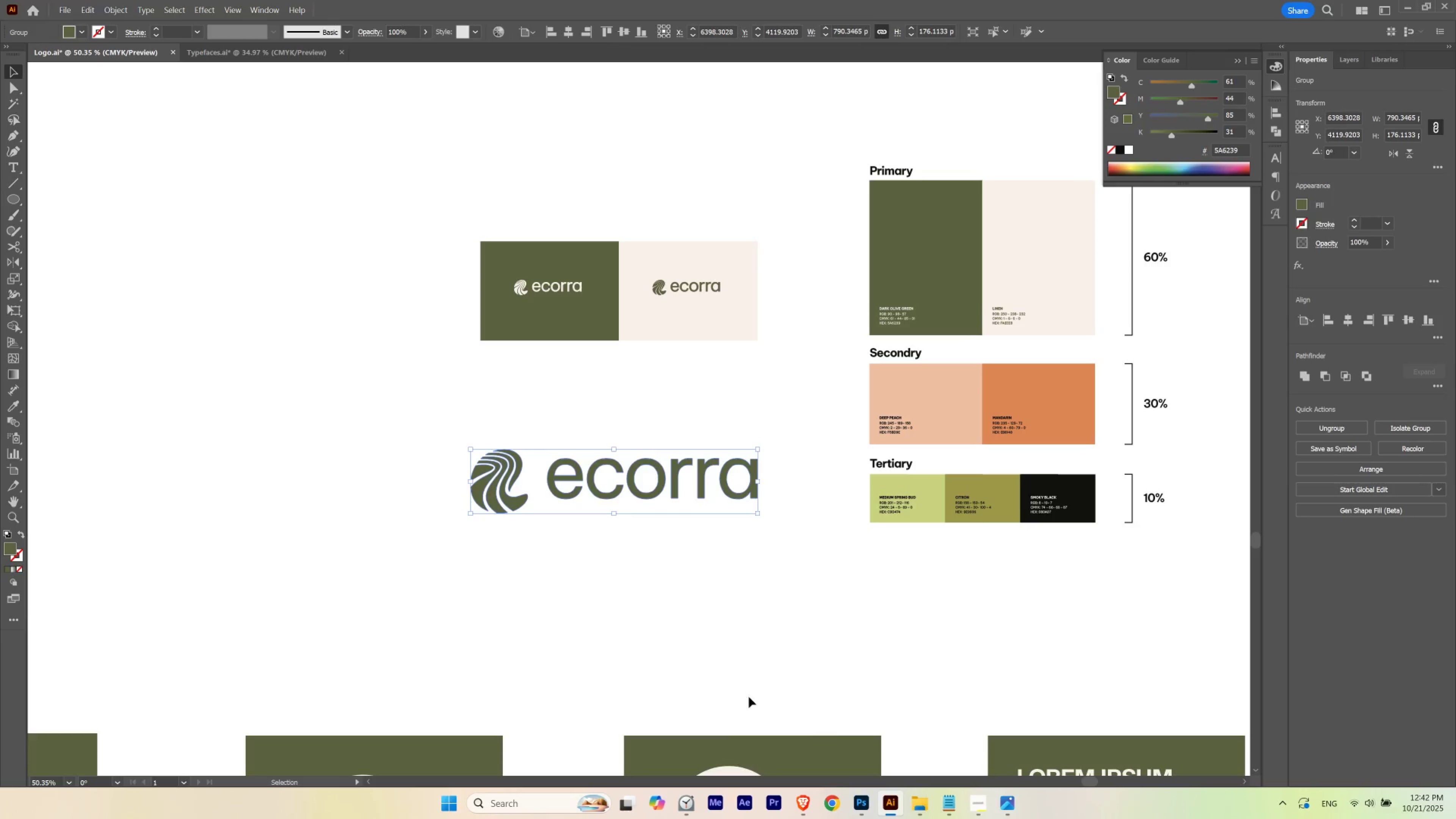 
left_click([744, 693])
 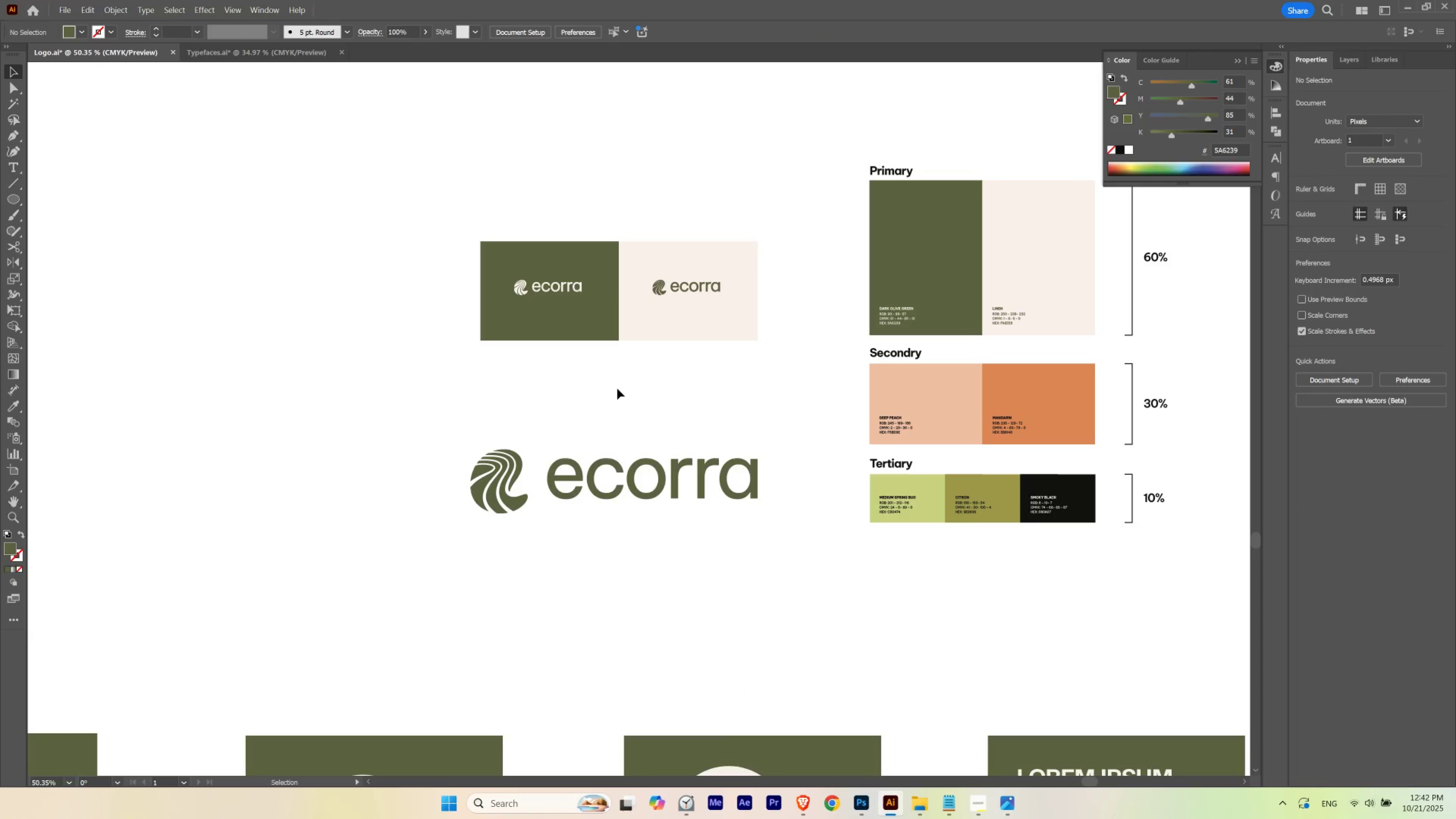 
hold_key(key=Space, duration=0.61)
 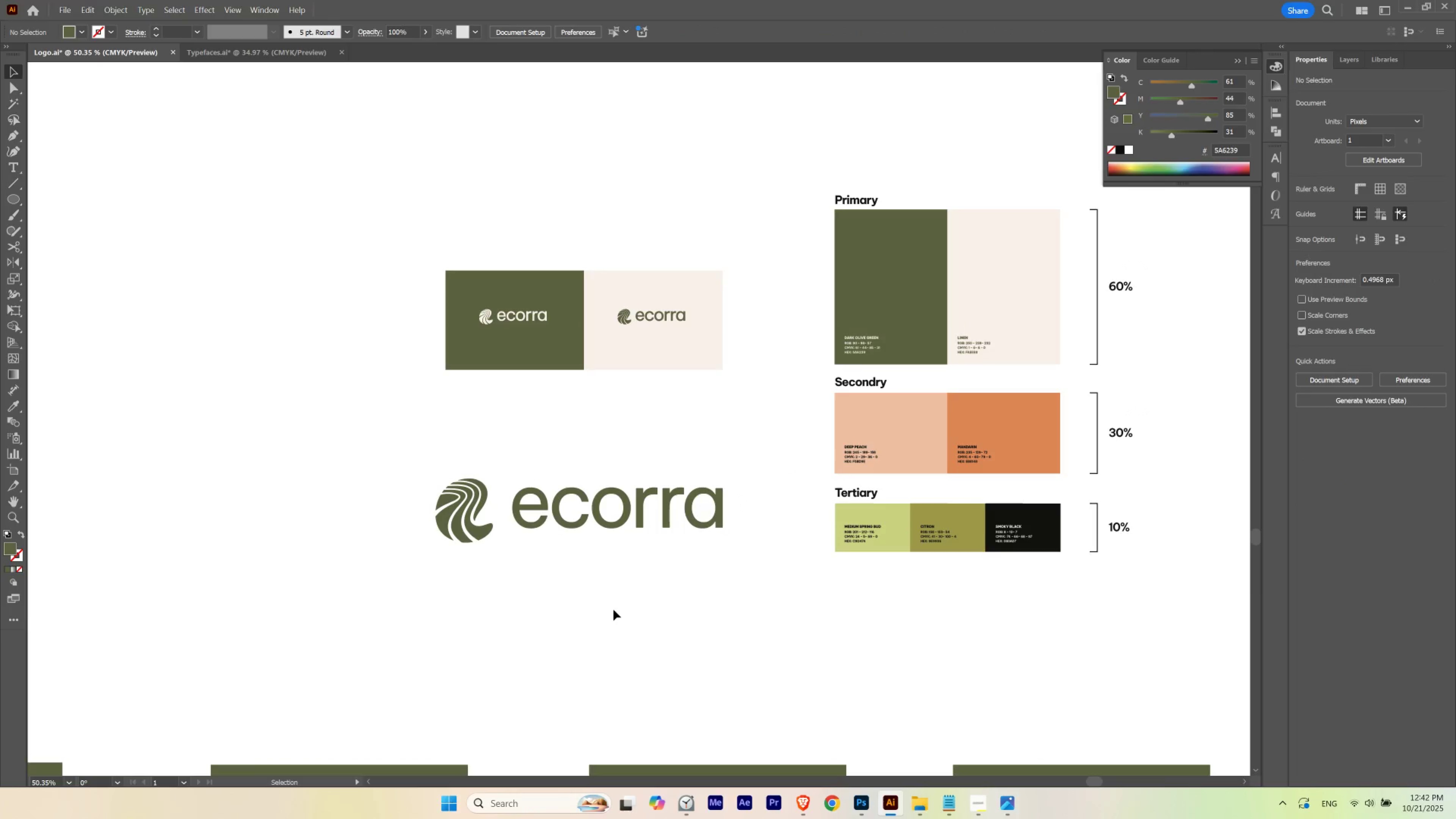 
left_click([613, 609])
 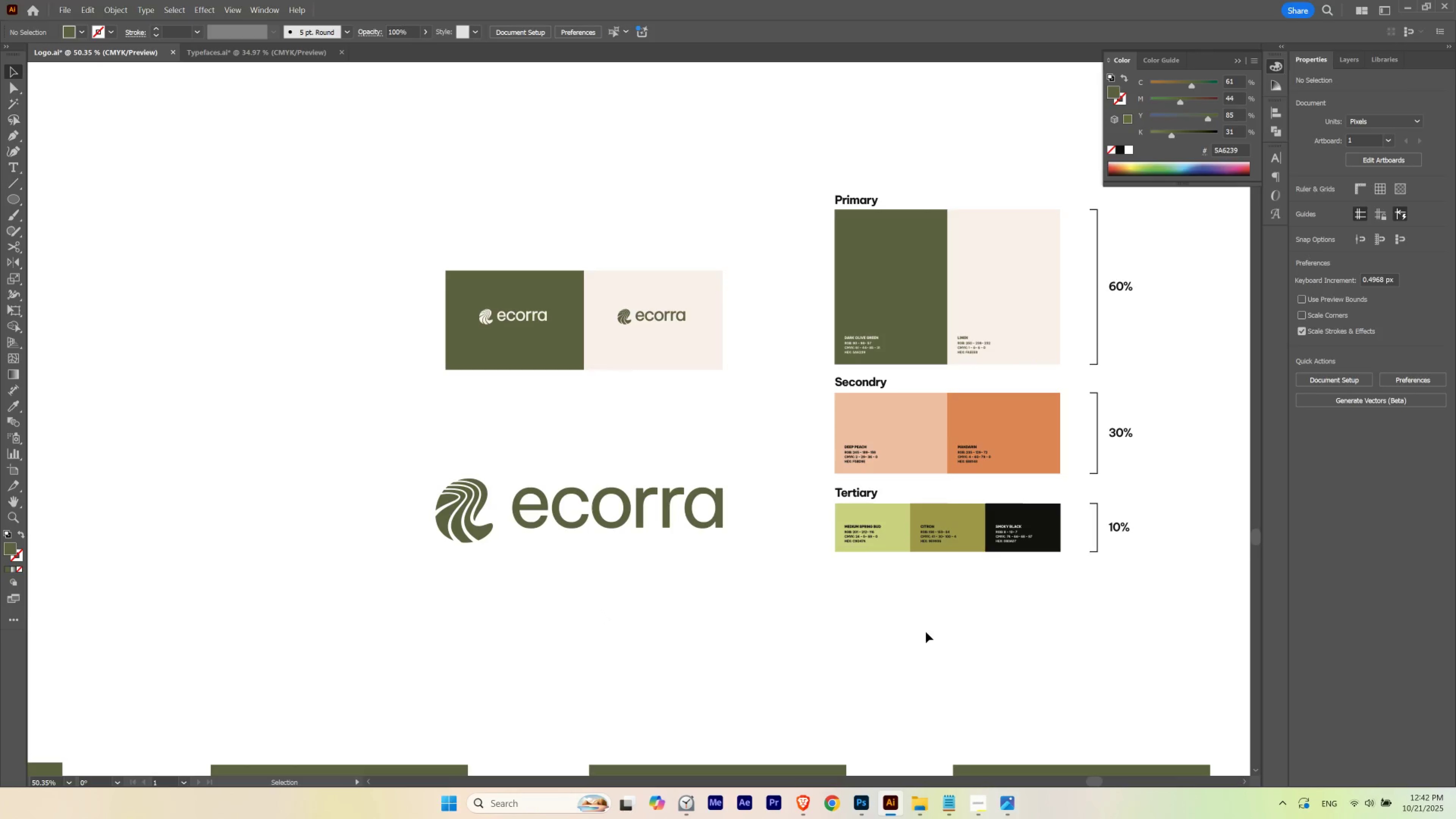 
left_click([947, 519])
 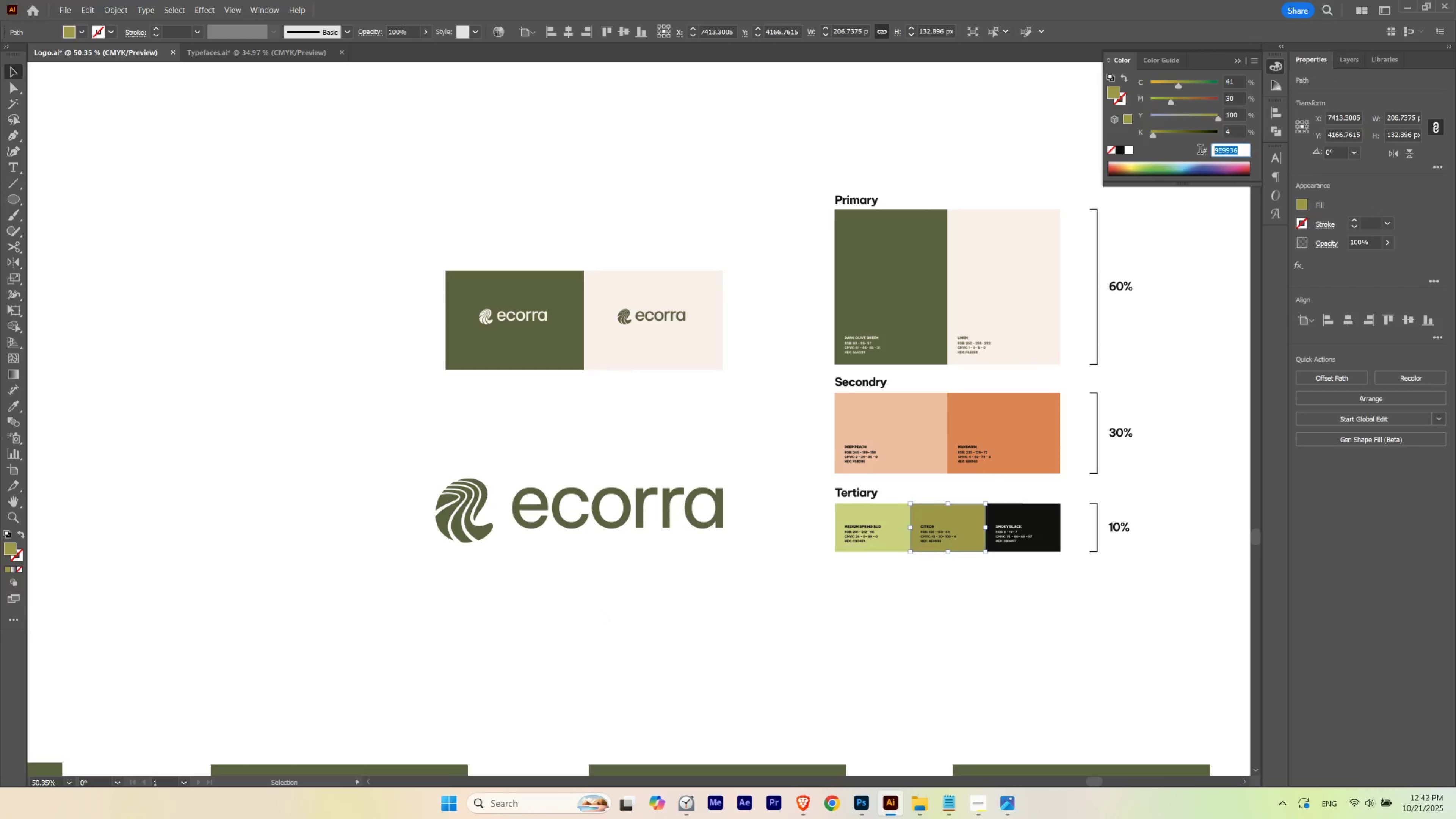 
key(Control+C)
 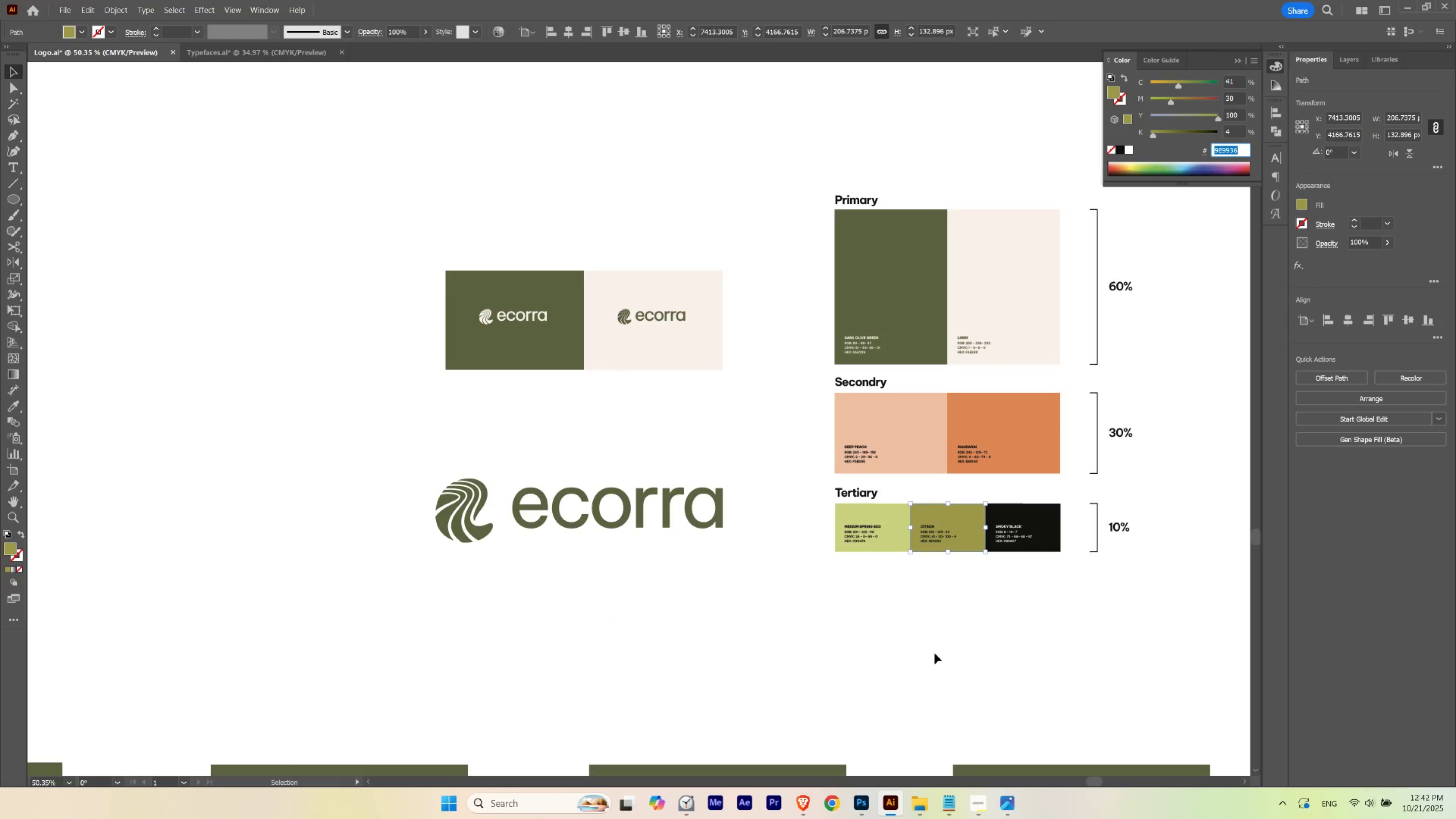 
left_click([934, 653])
 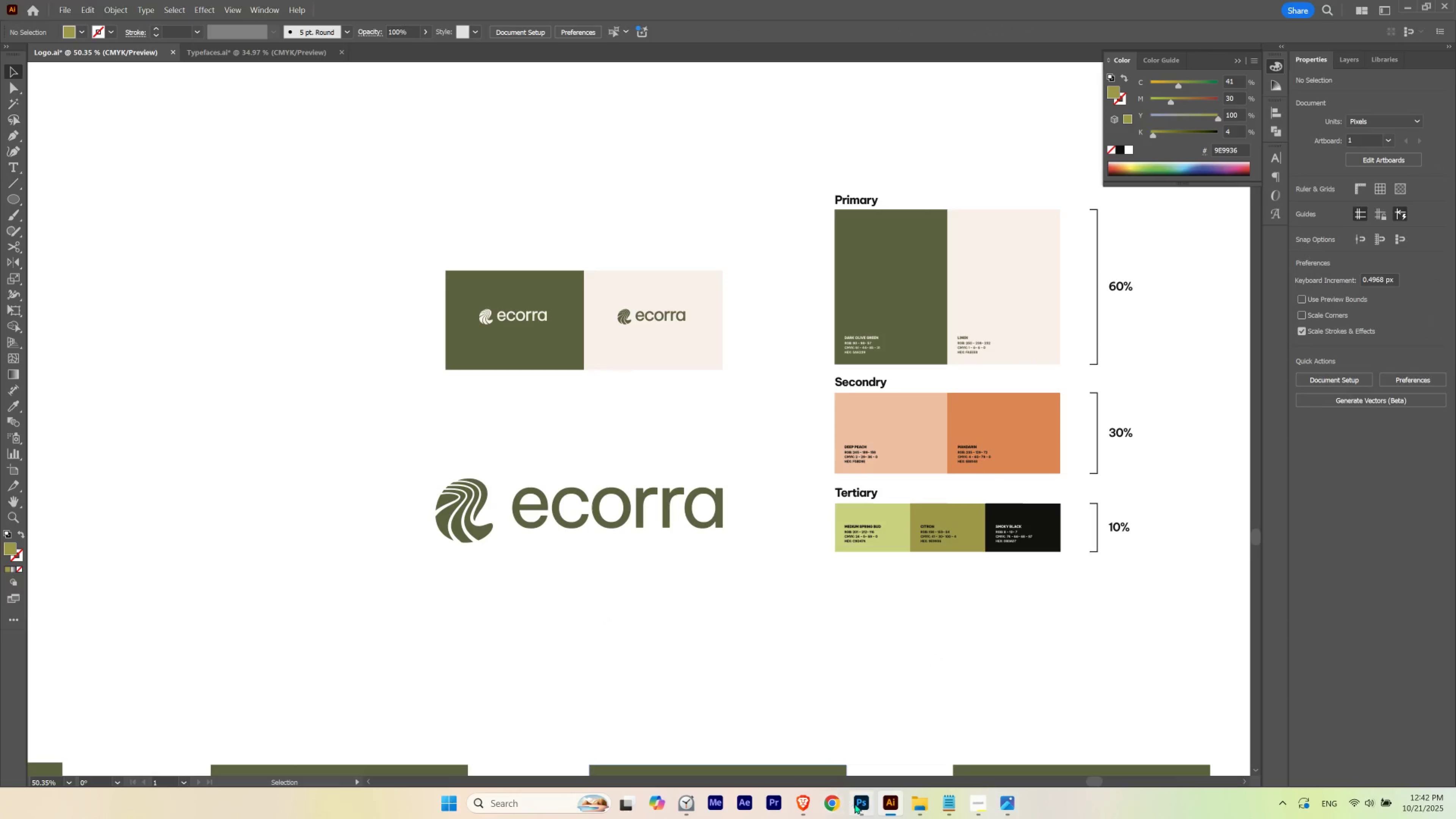 
left_click([855, 803])
 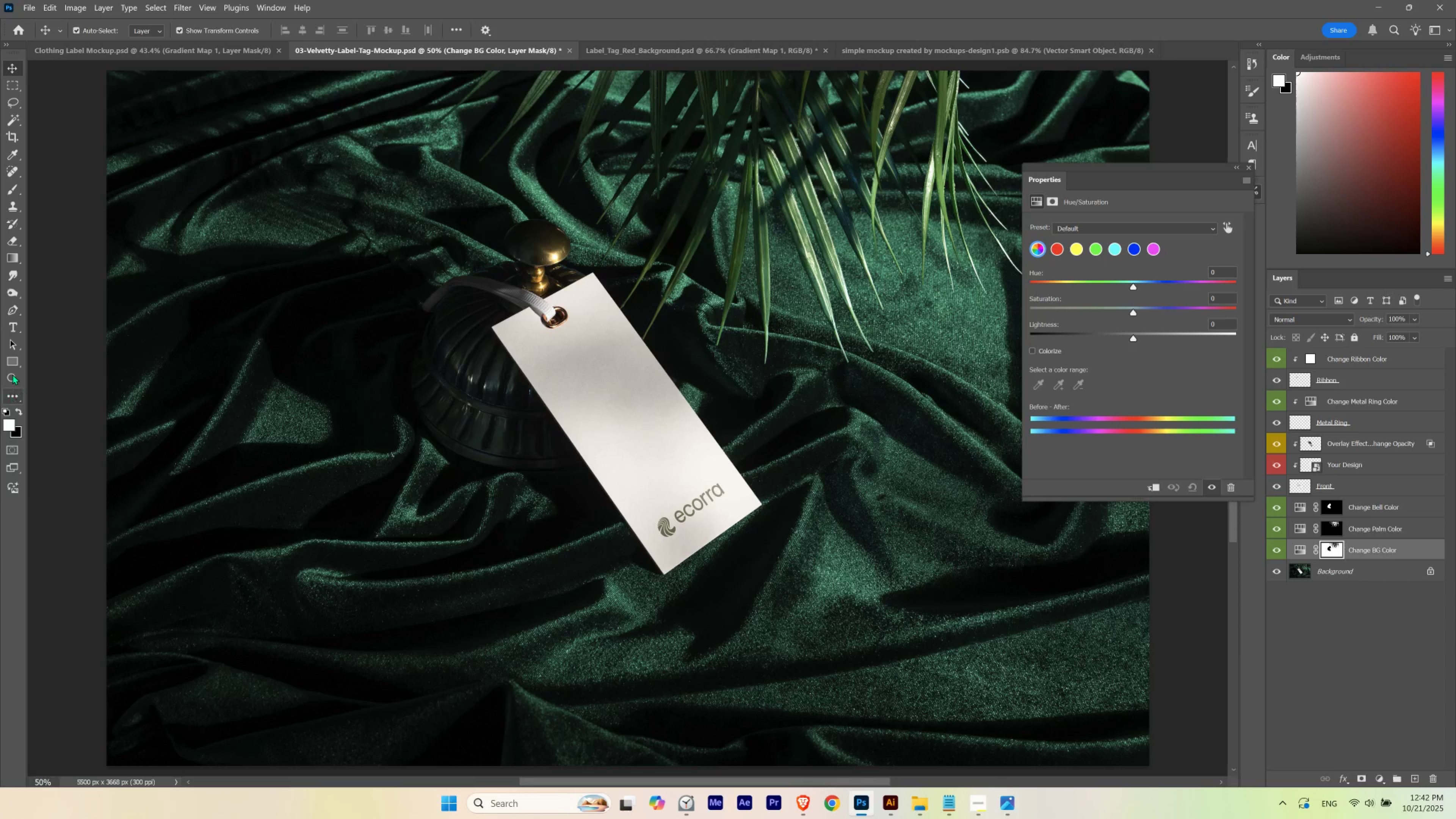 
left_click([11, 361])
 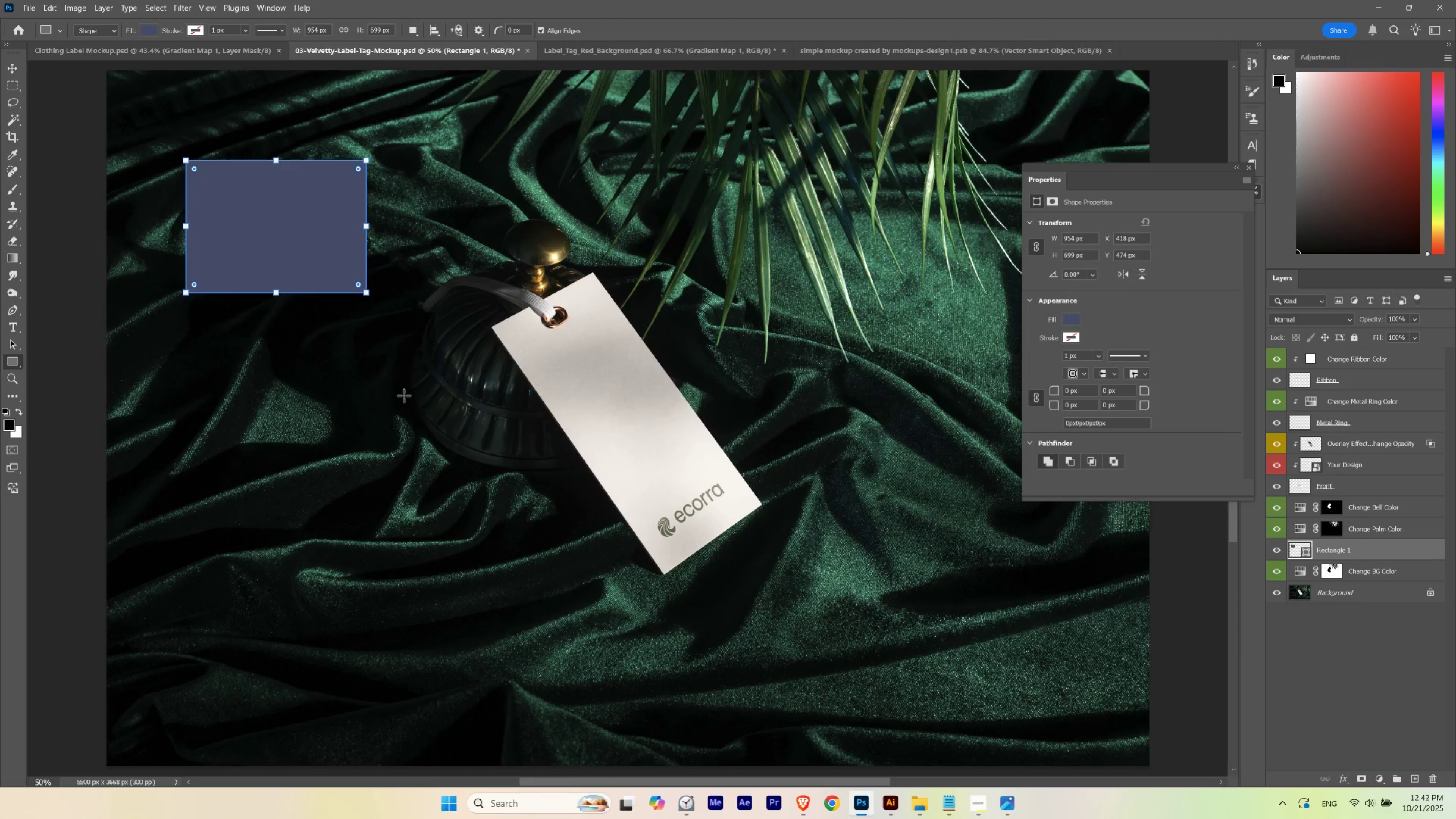 
left_click([149, 27])
 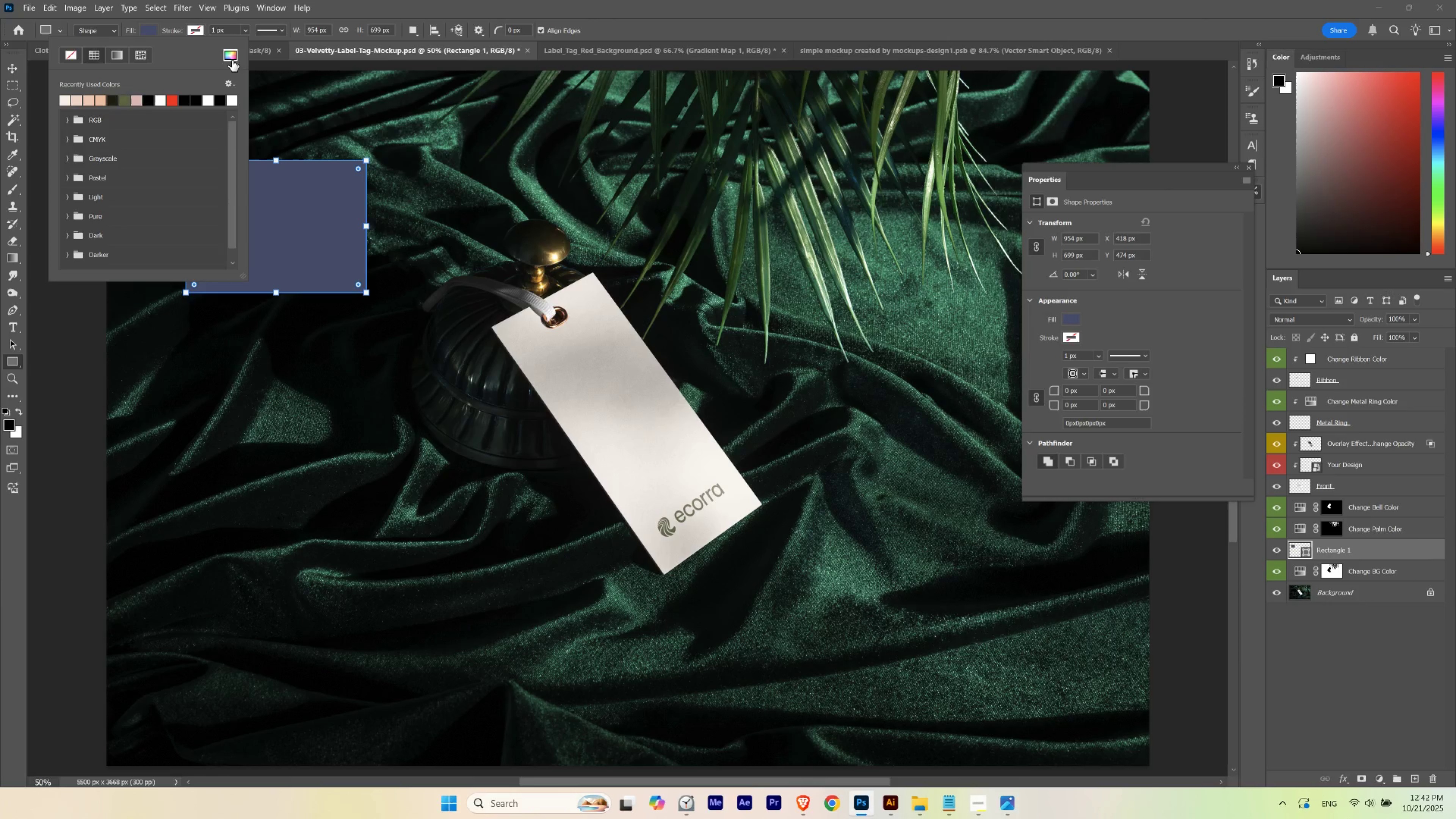 
left_click([231, 55])
 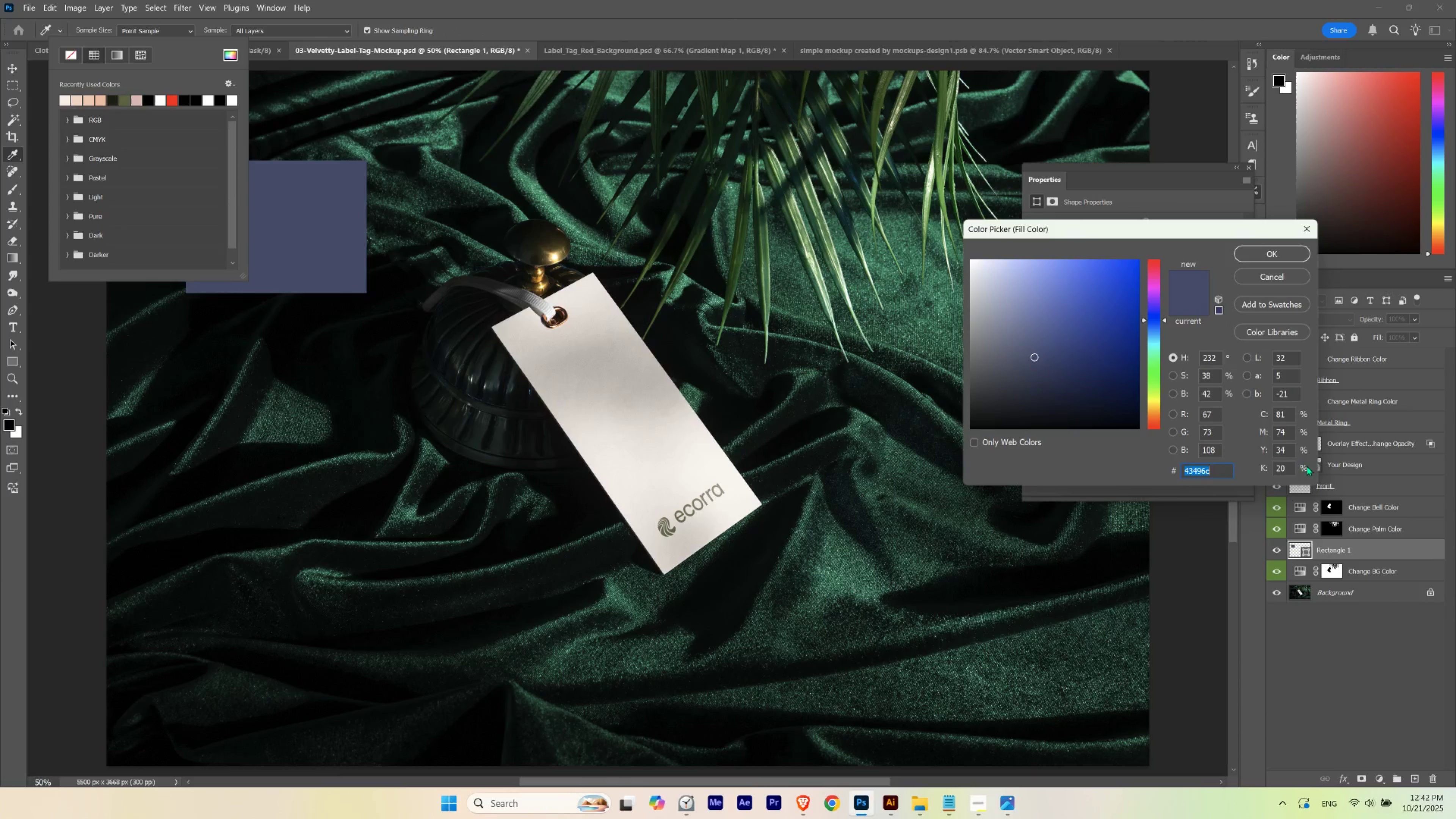 
key(Control+V)
 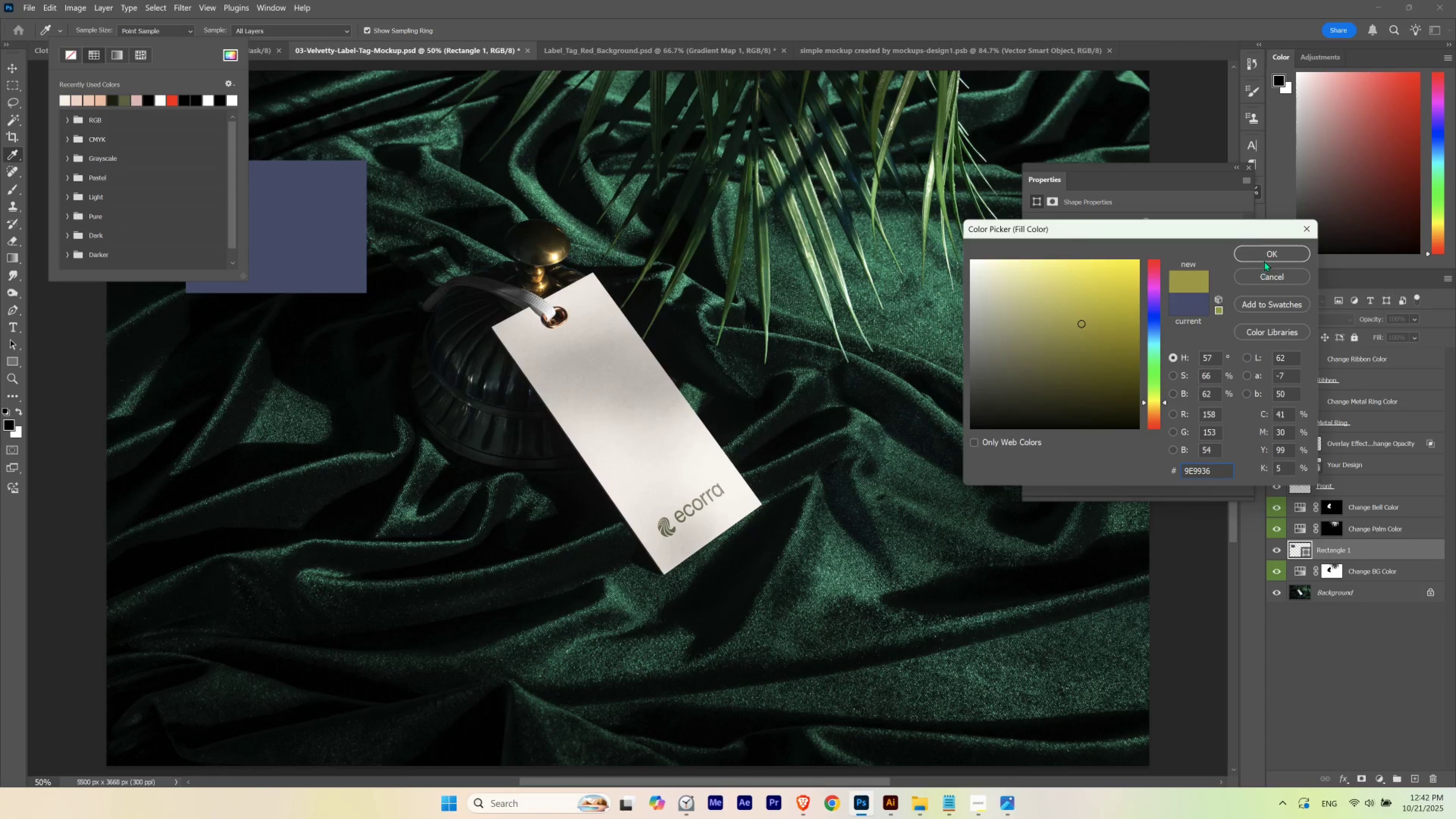 
left_click([1267, 255])
 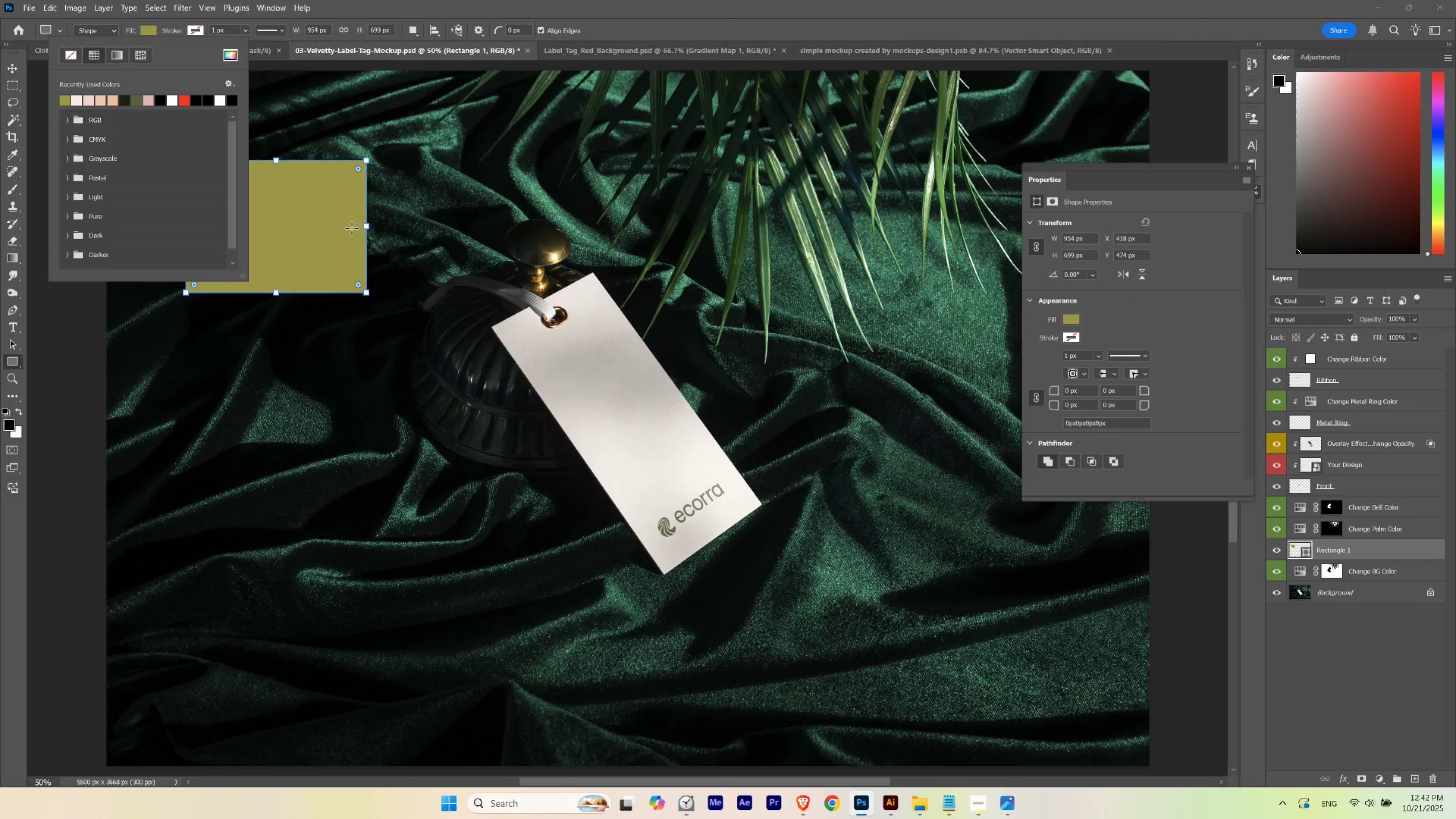 
left_click([457, 0])
 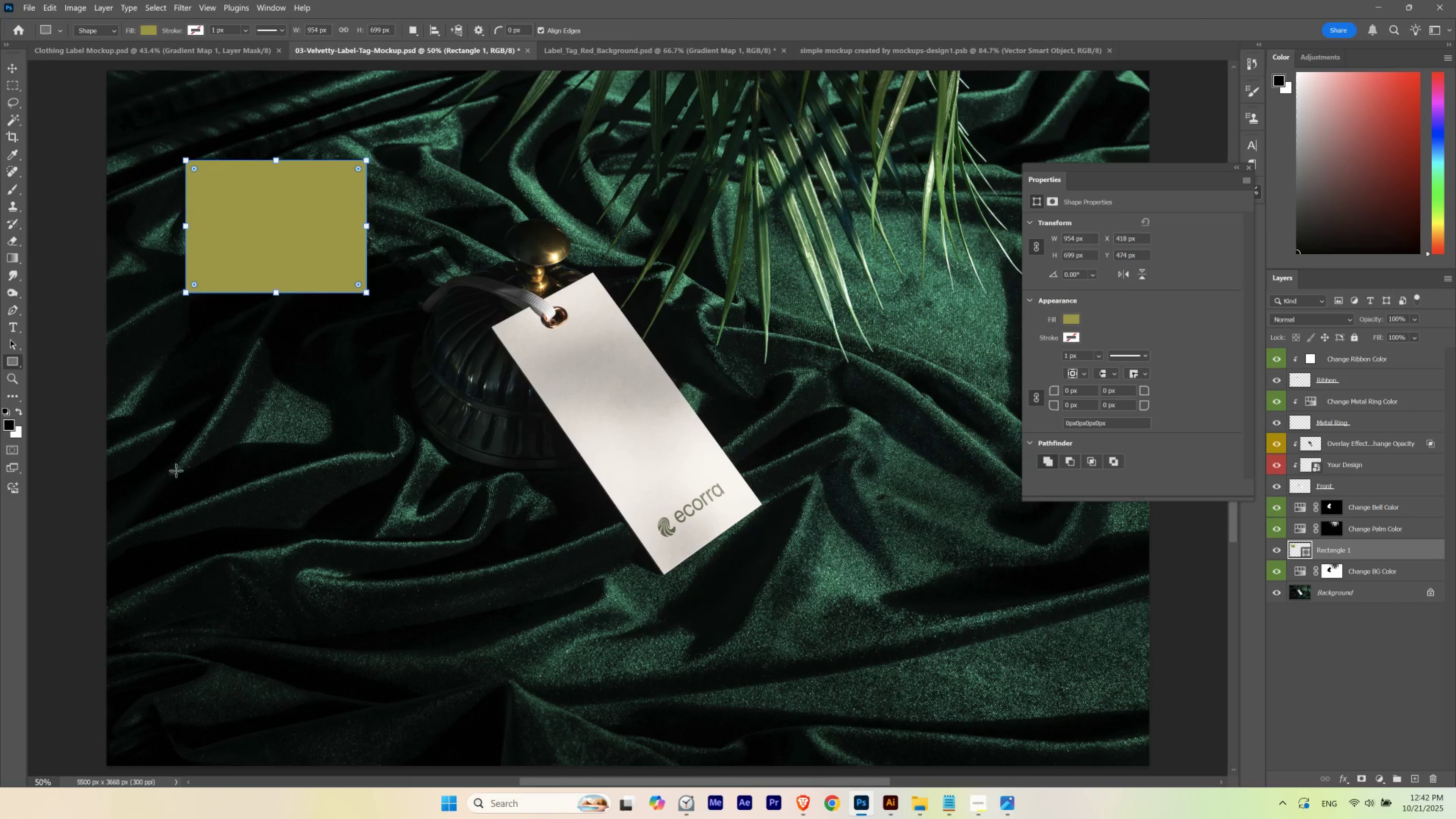 
hold_key(key=ControlLeft, duration=0.82)
 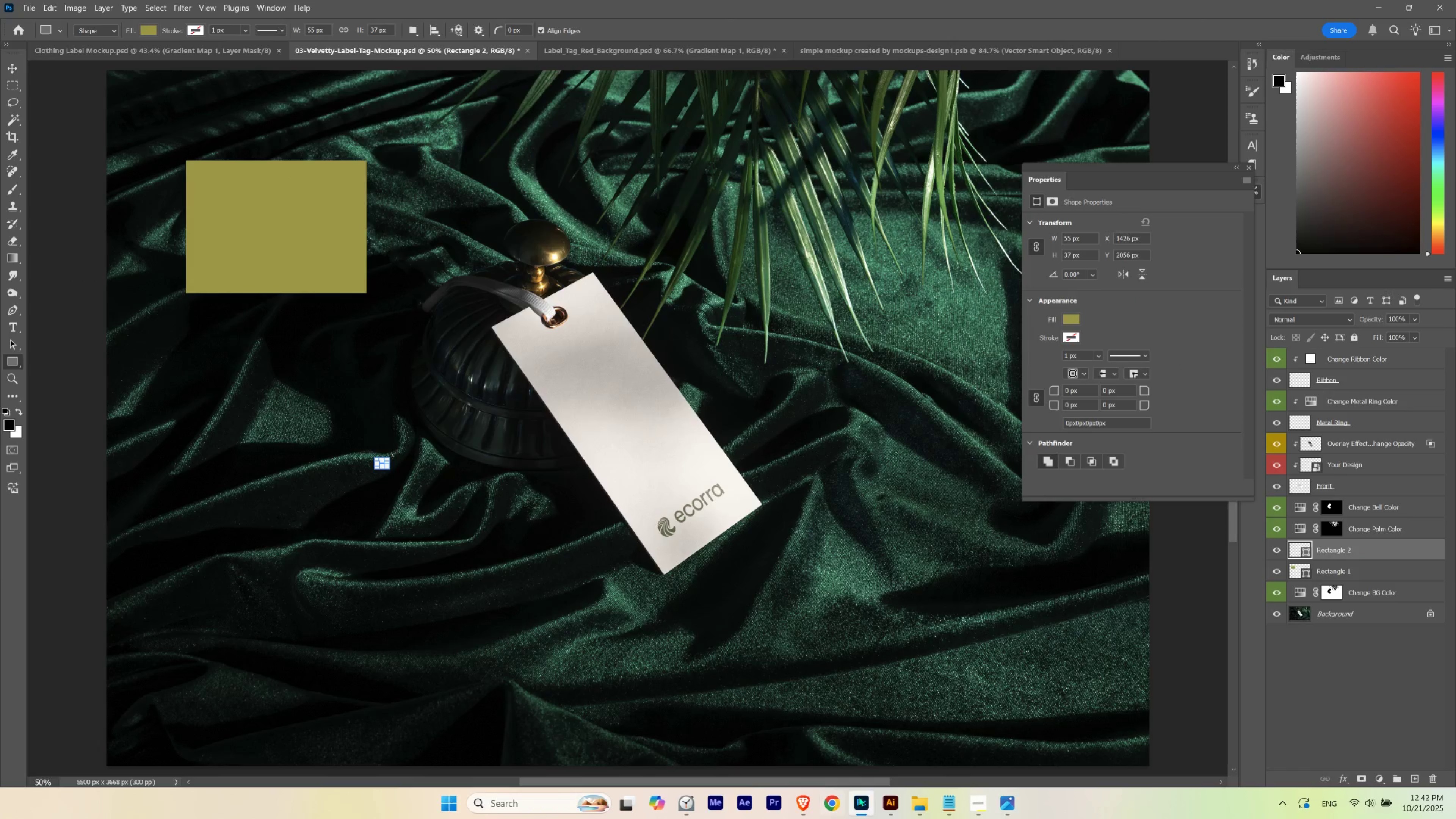 
hold_key(key=Space, duration=0.82)
 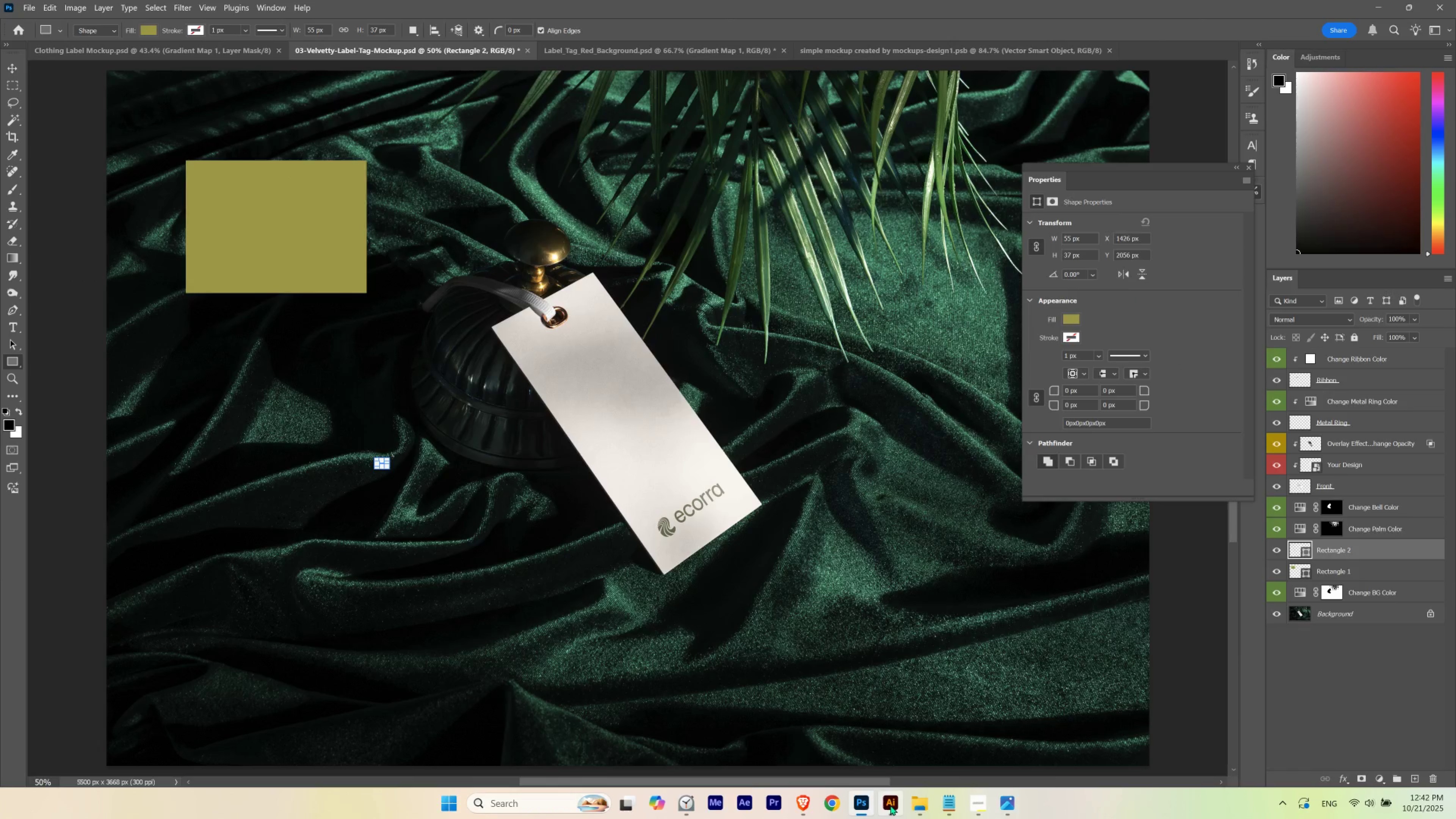 
left_click([893, 805])
 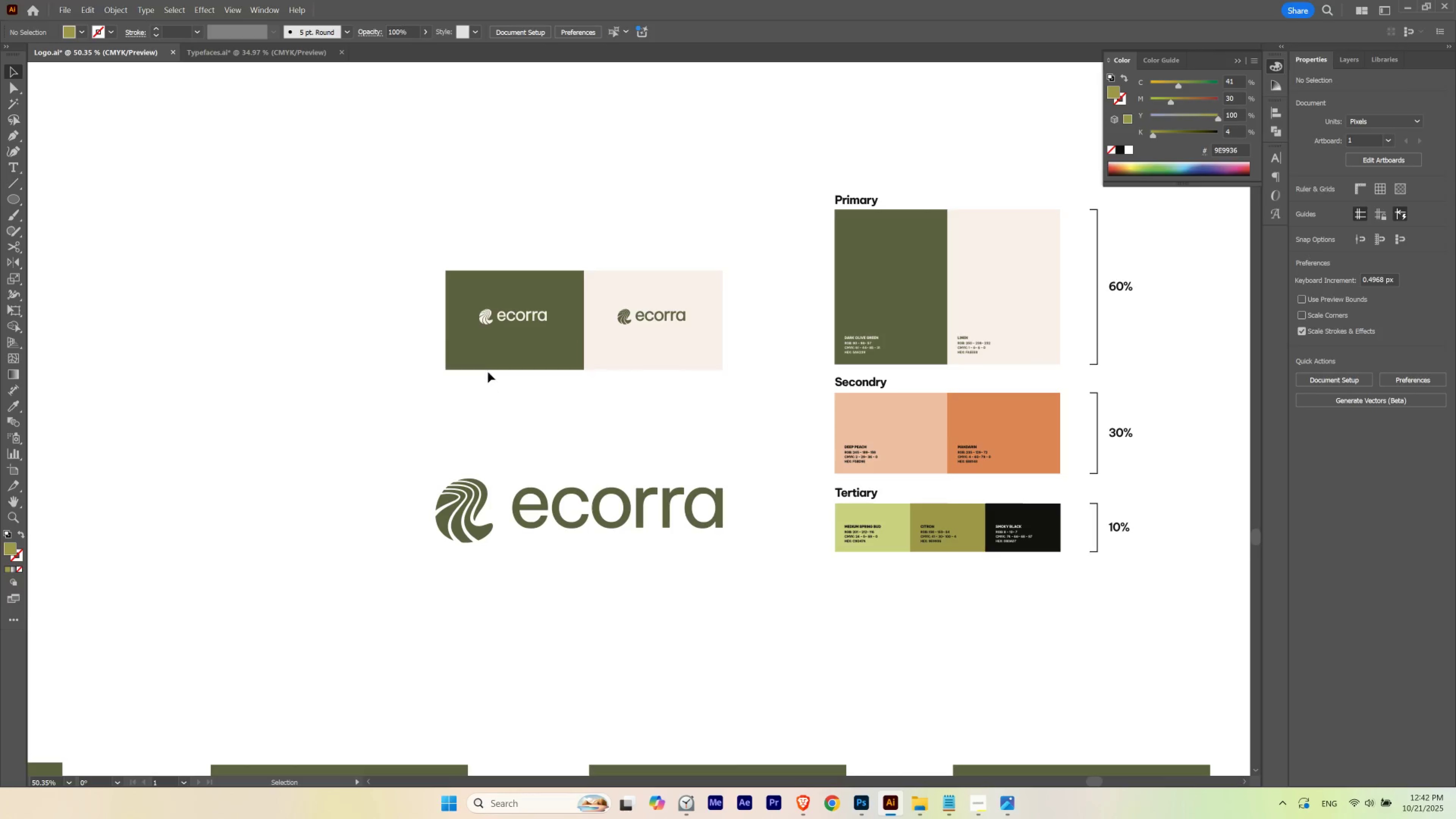 
left_click([495, 351])
 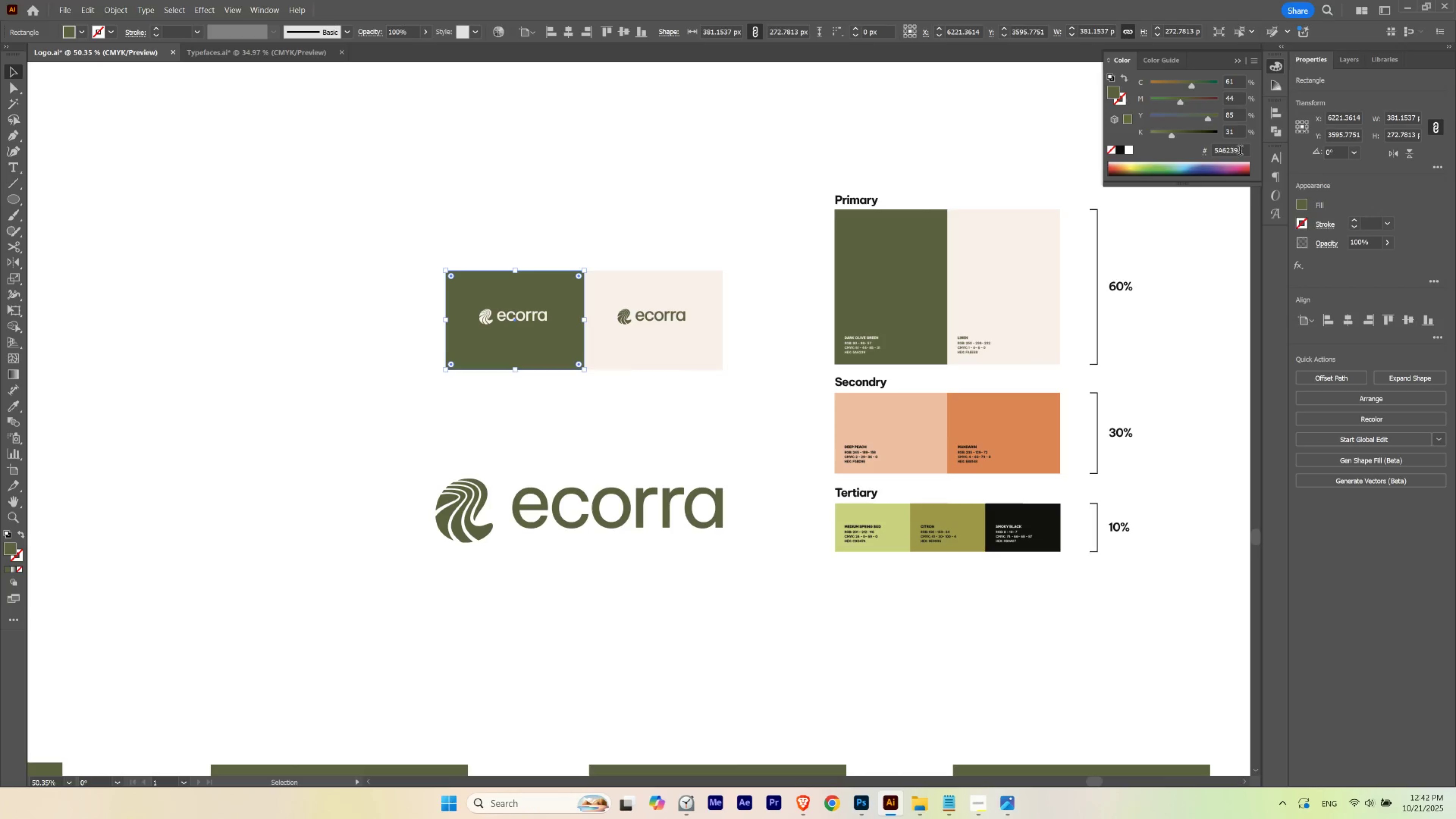 
key(Control+C)
 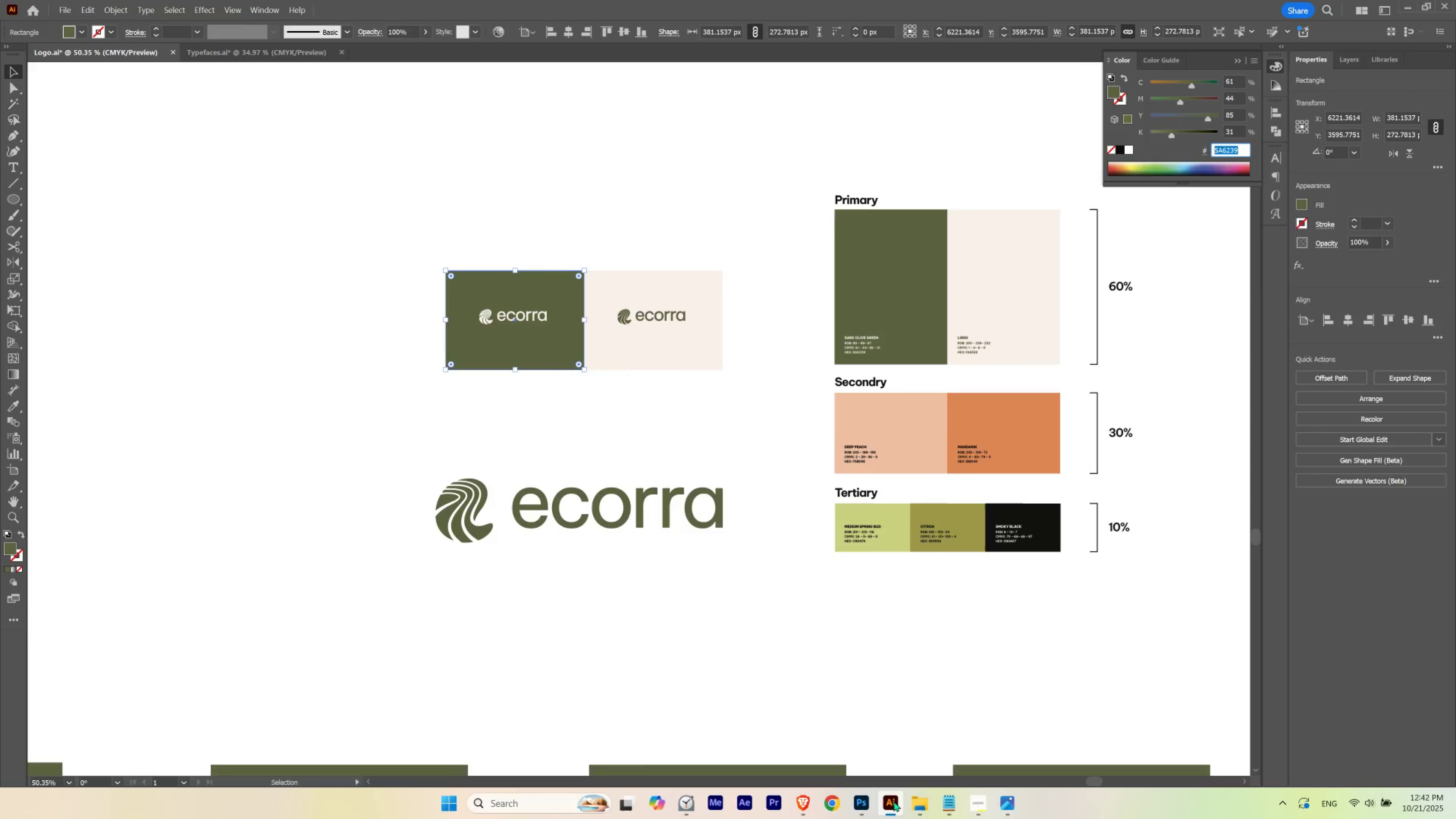 
left_click([893, 801])
 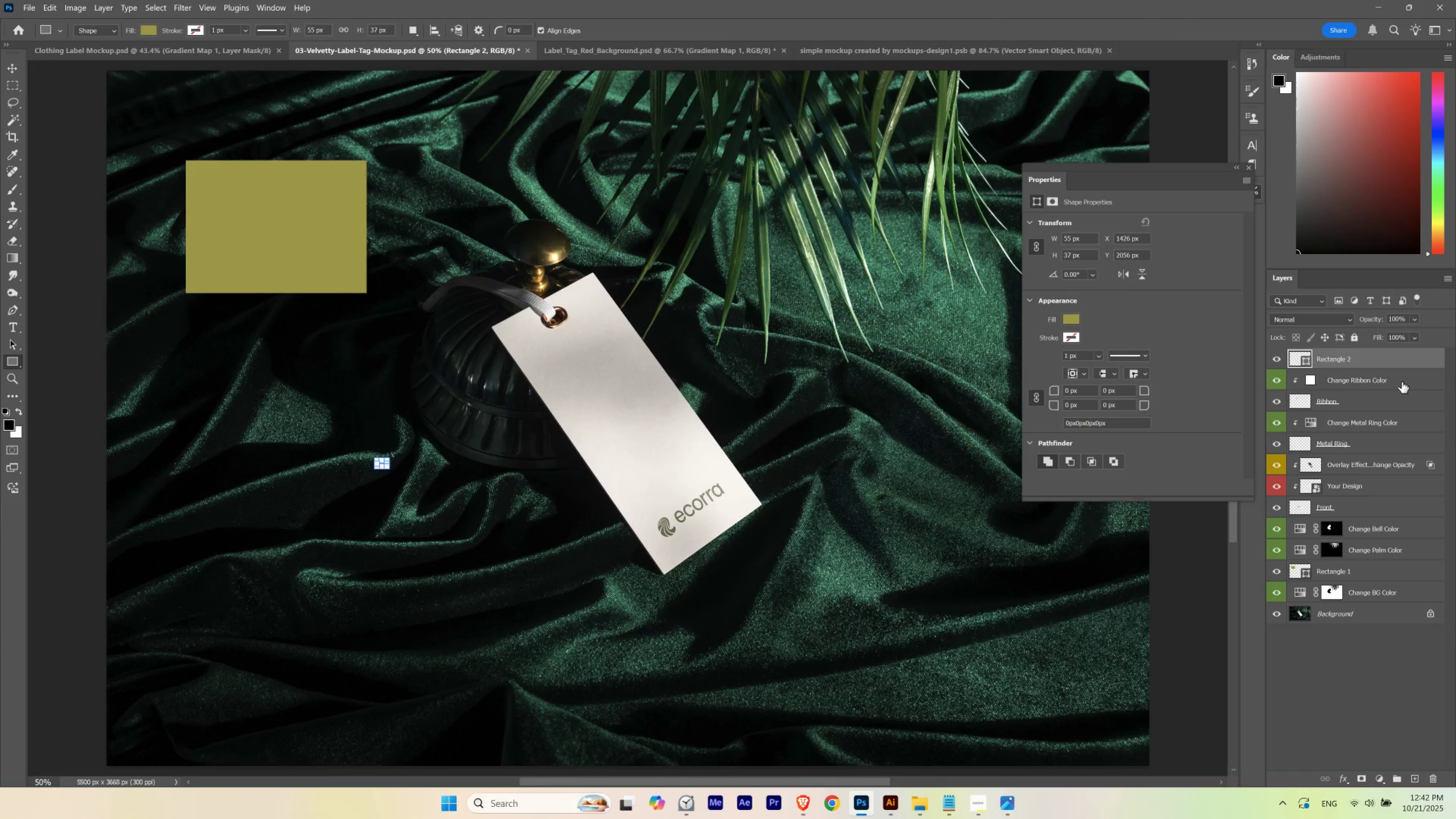 
hold_key(key=ControlLeft, duration=1.27)
 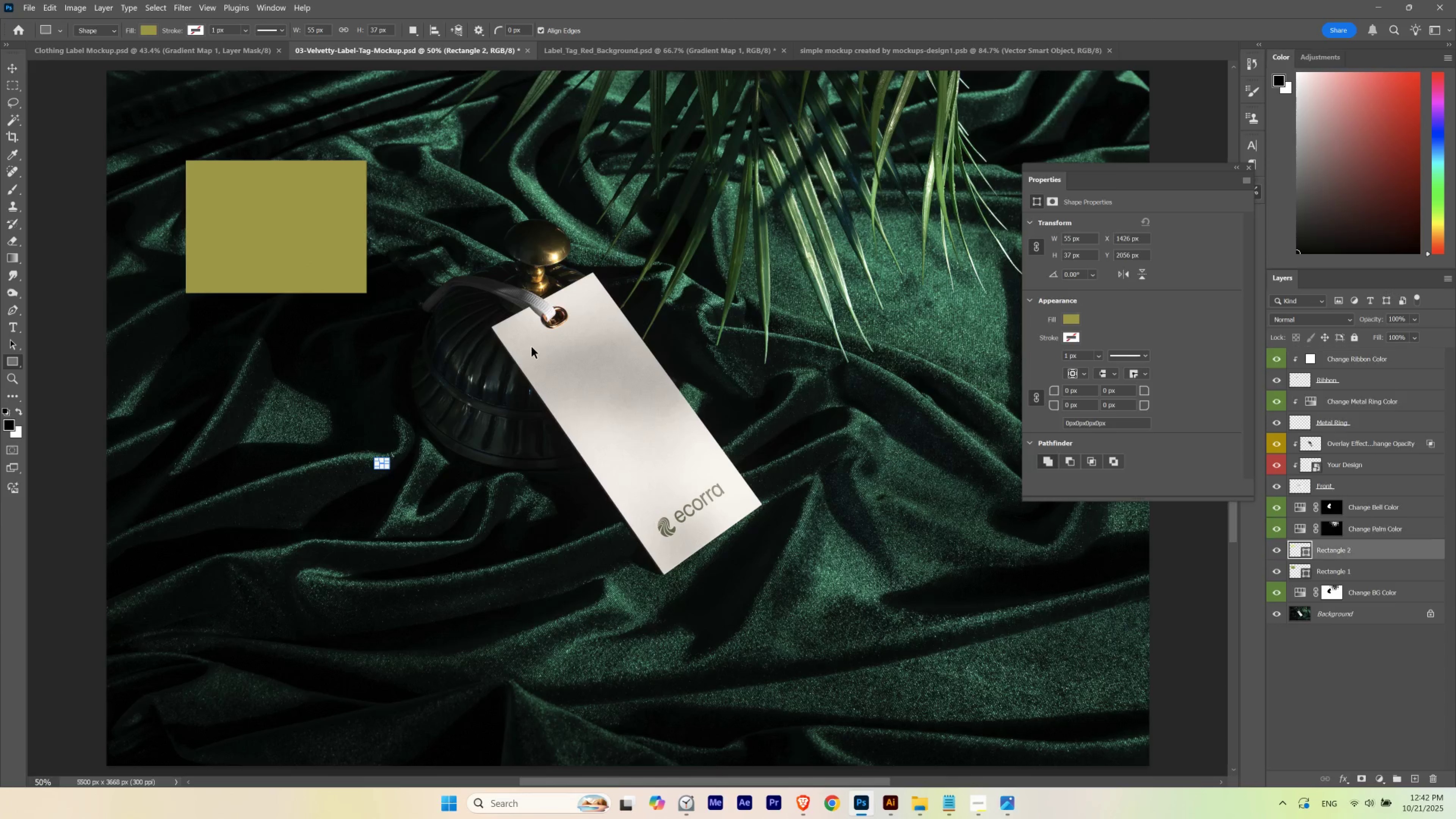 
hold_key(key=AltLeft, duration=1.24)
 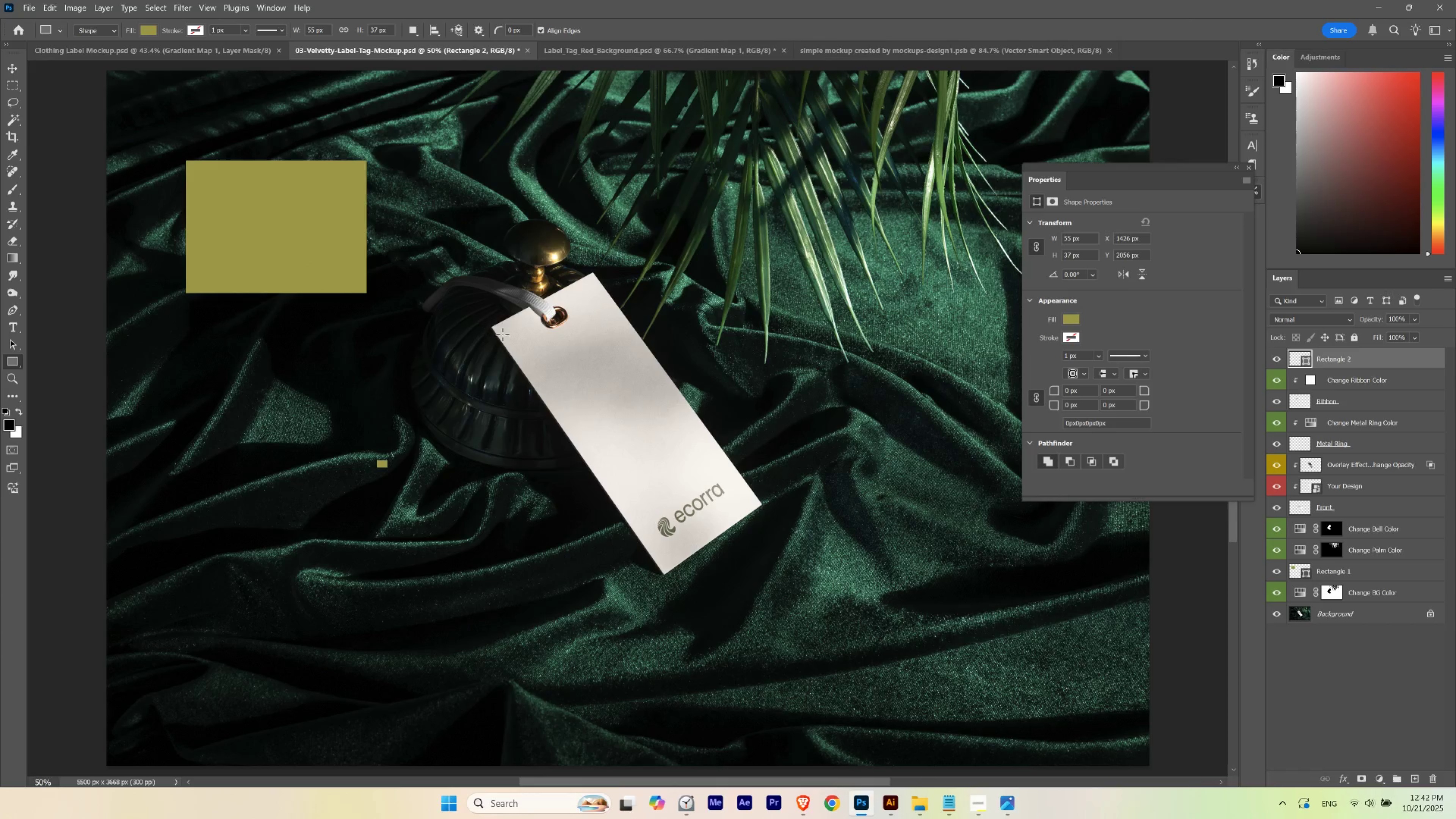 
key(Control+Z)
 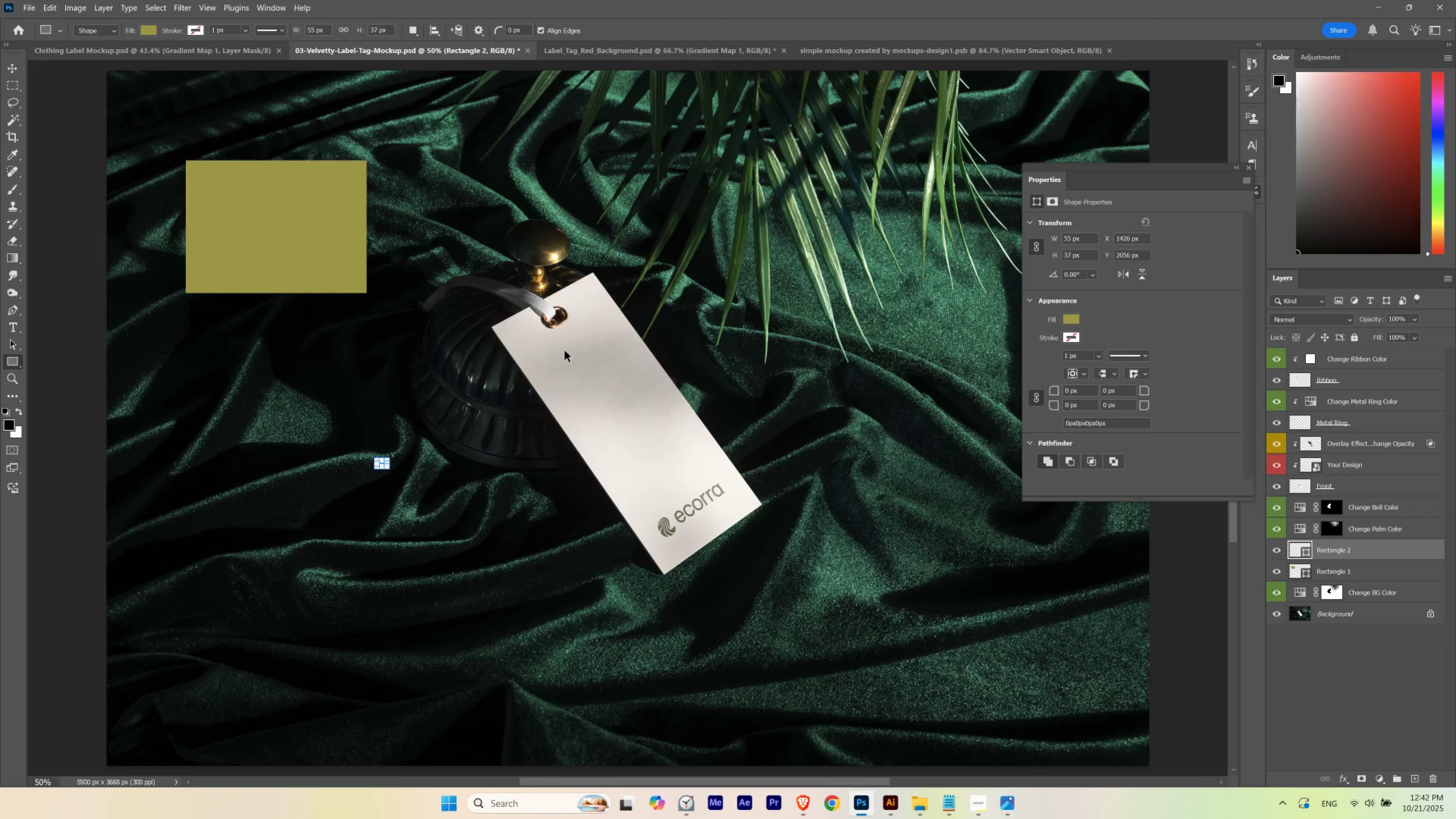 
key(Control+Shift+Z)
 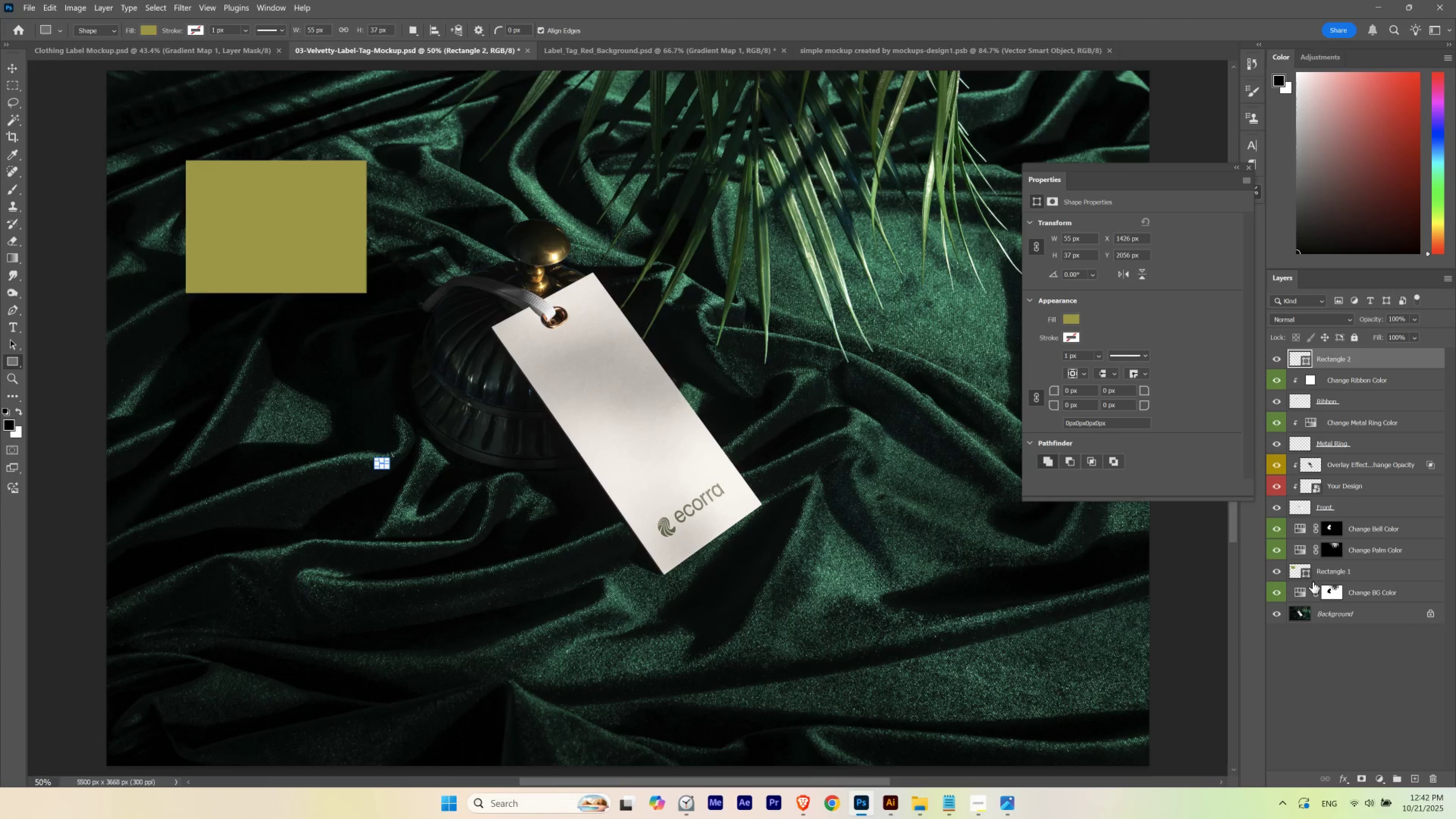 
key(Delete)
 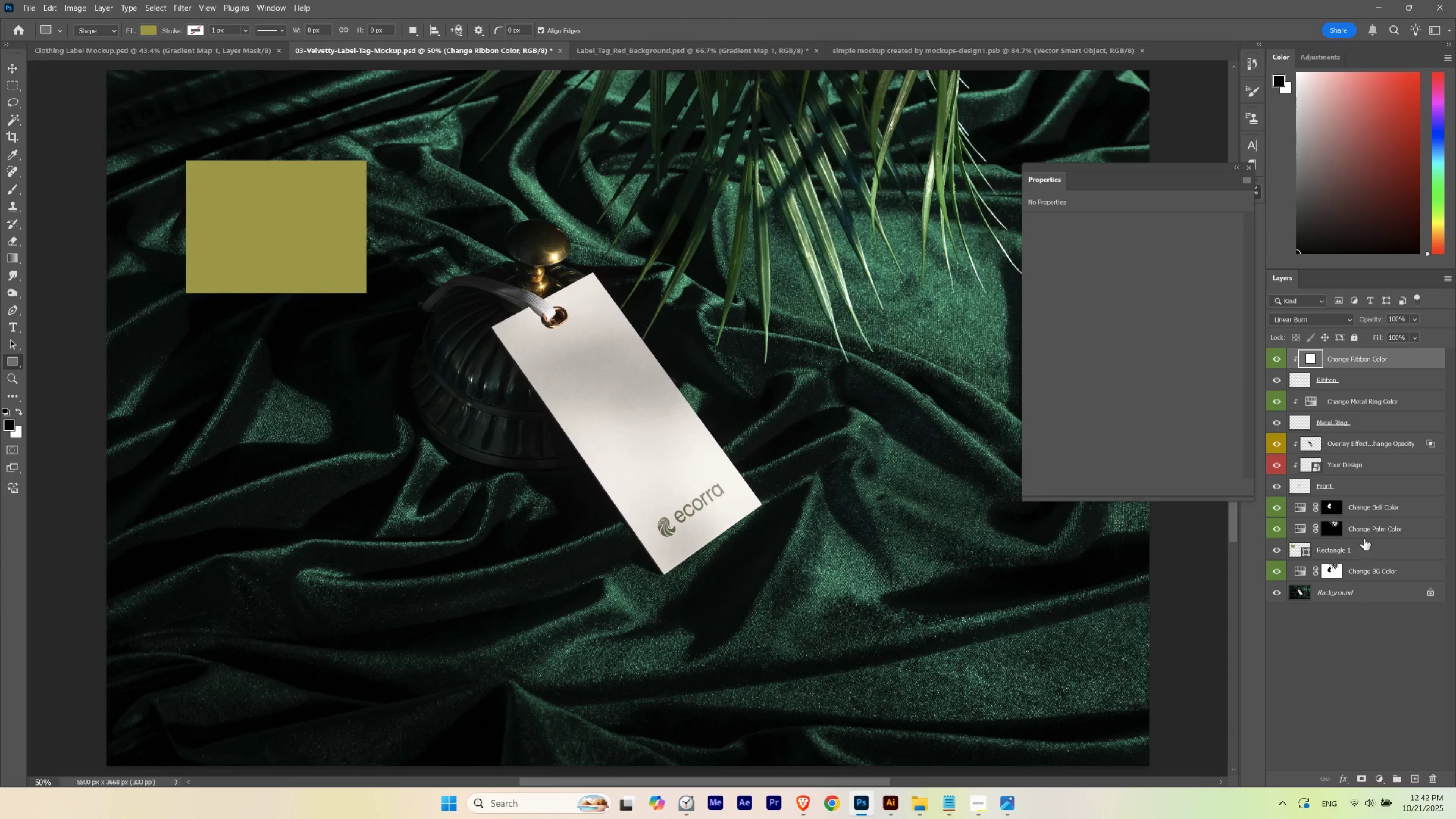 
left_click([1357, 546])
 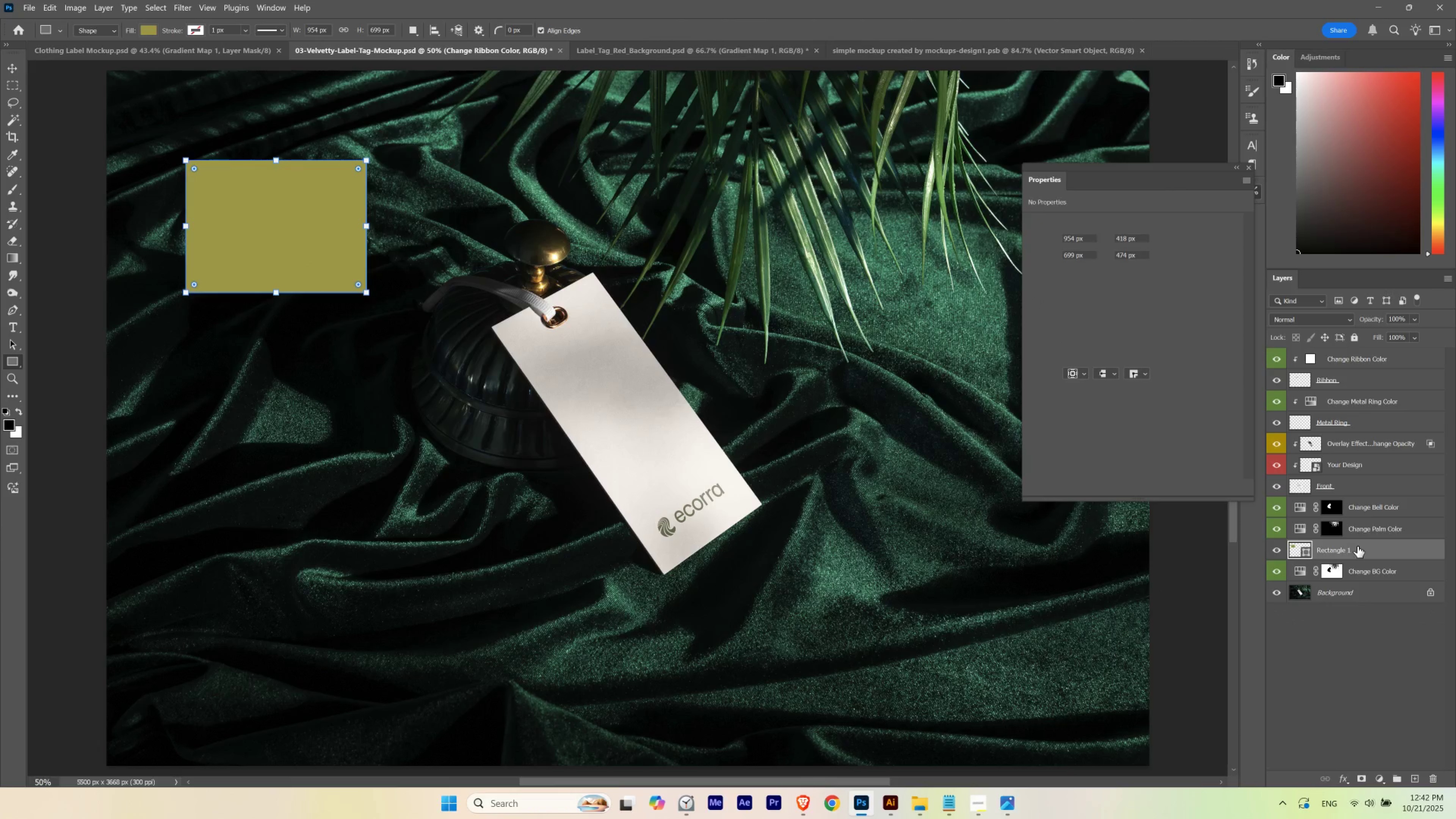 
key(Control+Shift+BracketRight)
 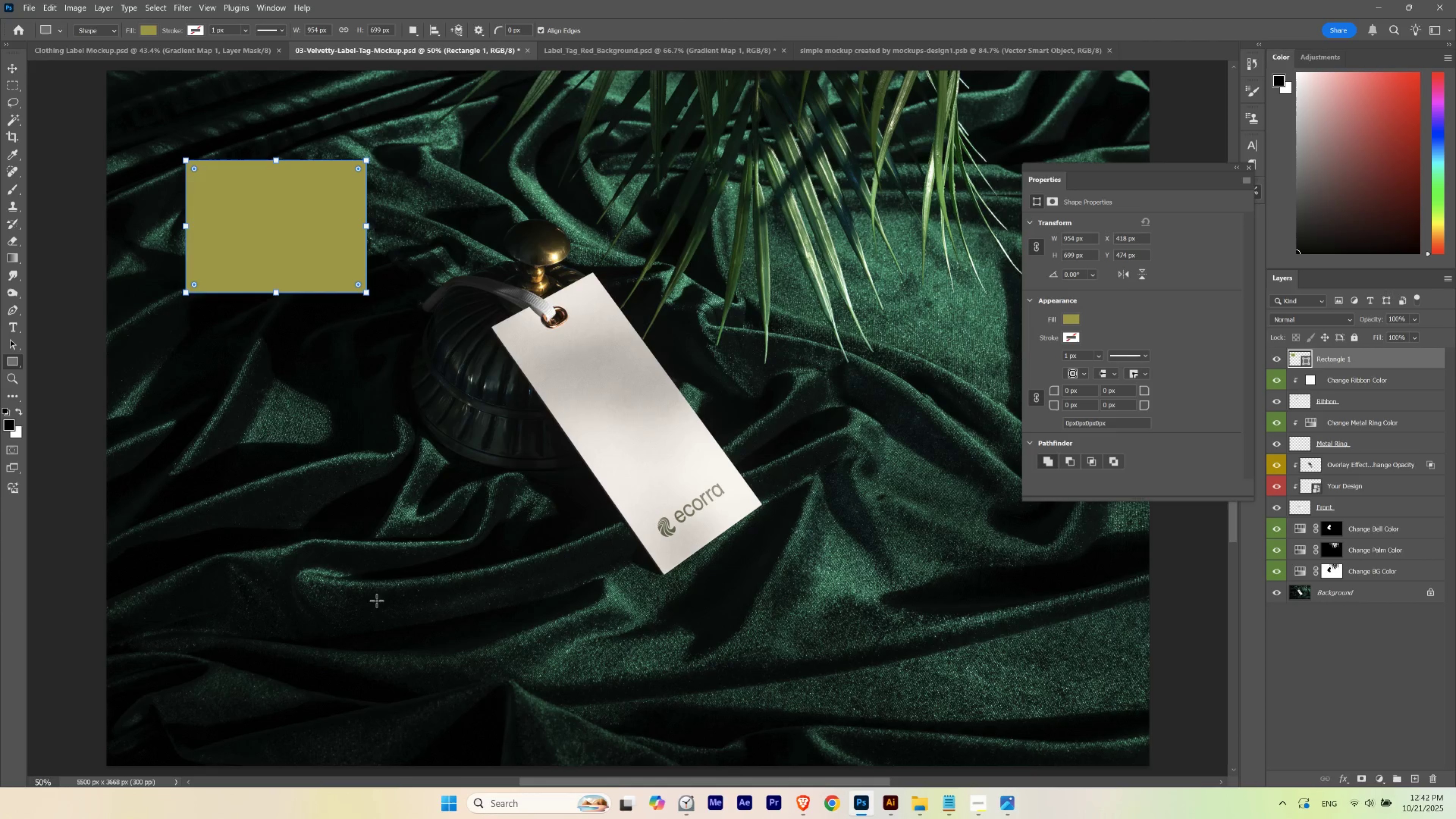 
key(V)
 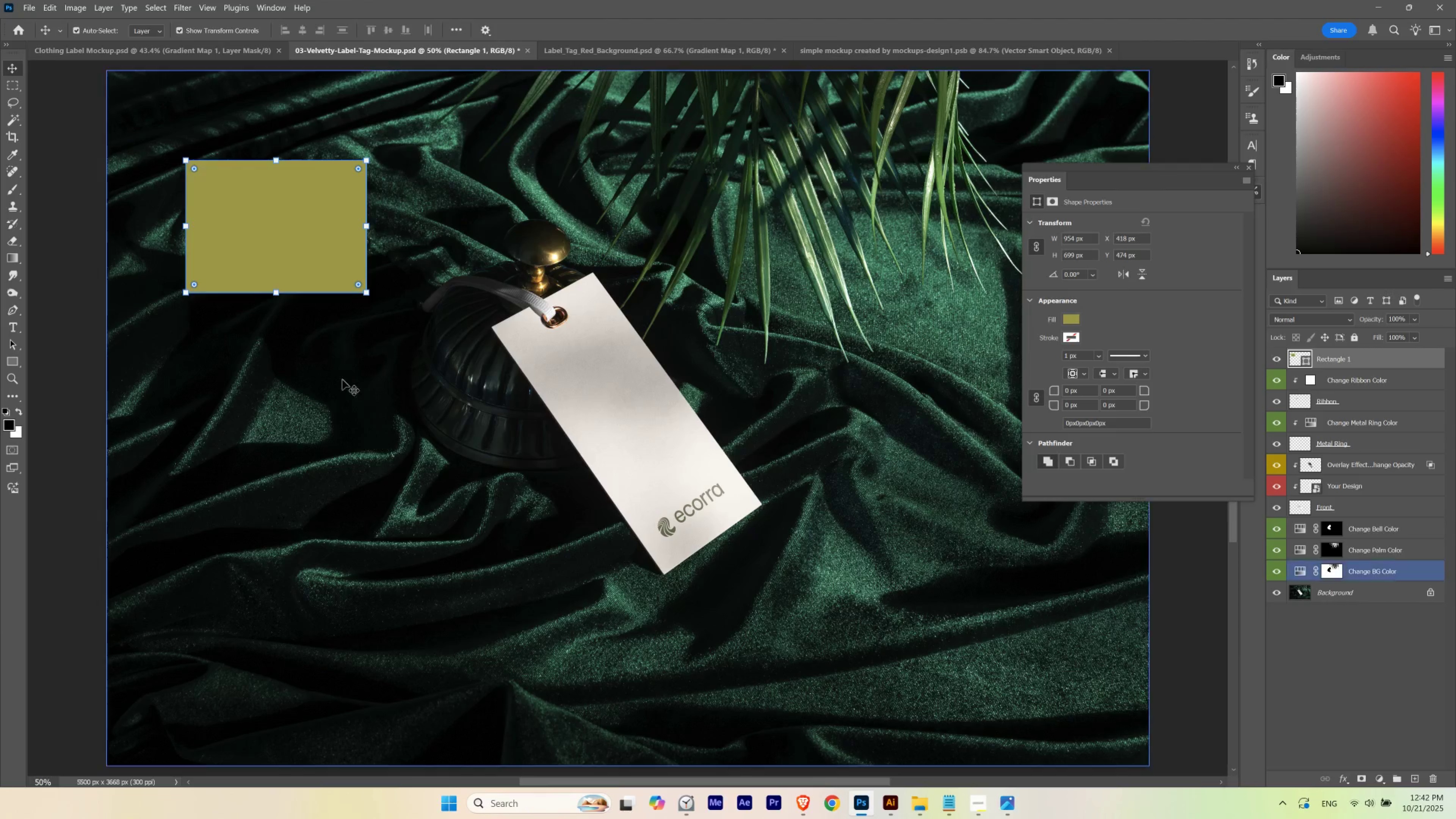 
hold_key(key=AltLeft, duration=2.52)
 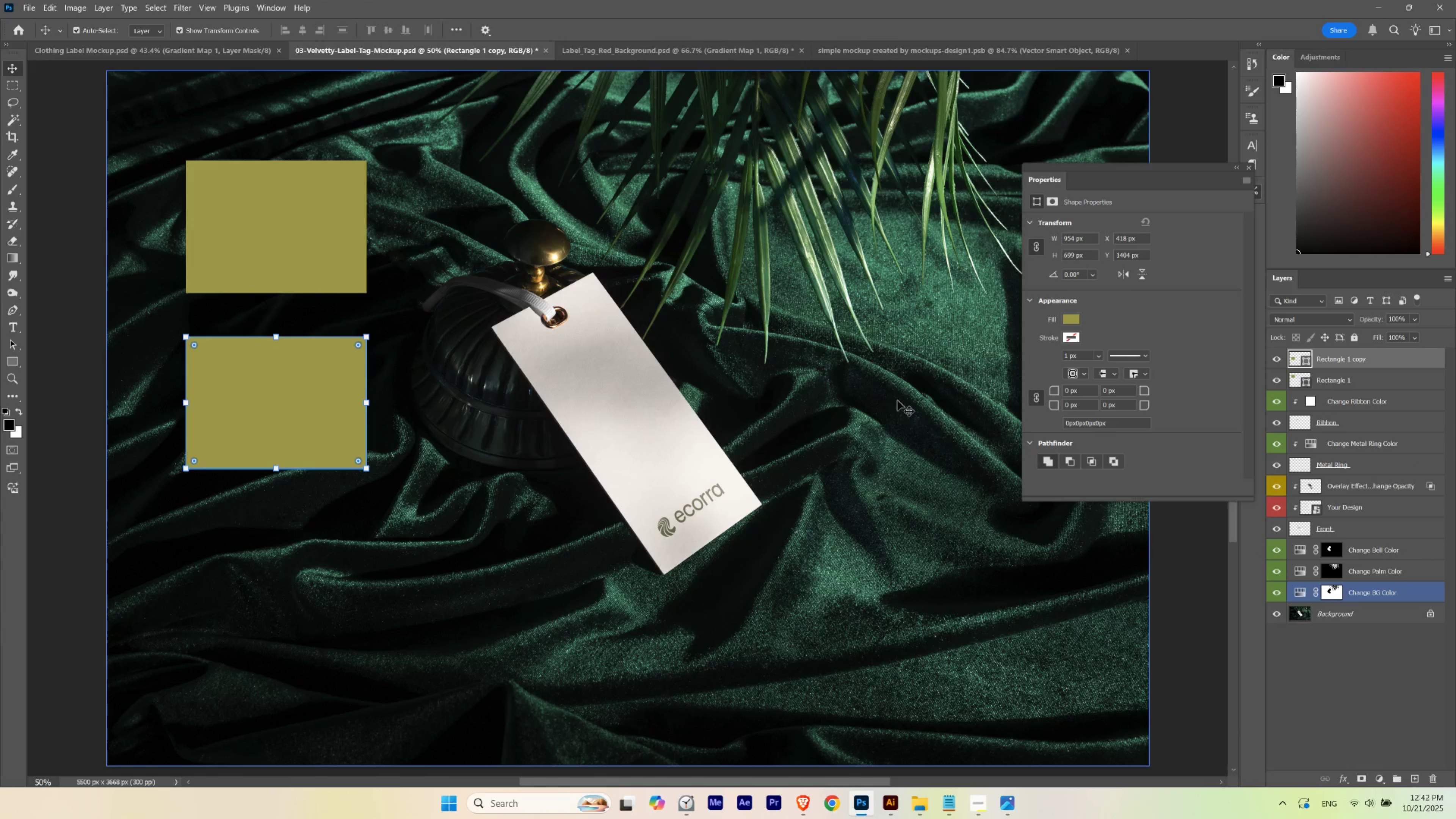 
hold_key(key=ShiftLeft, duration=0.96)
 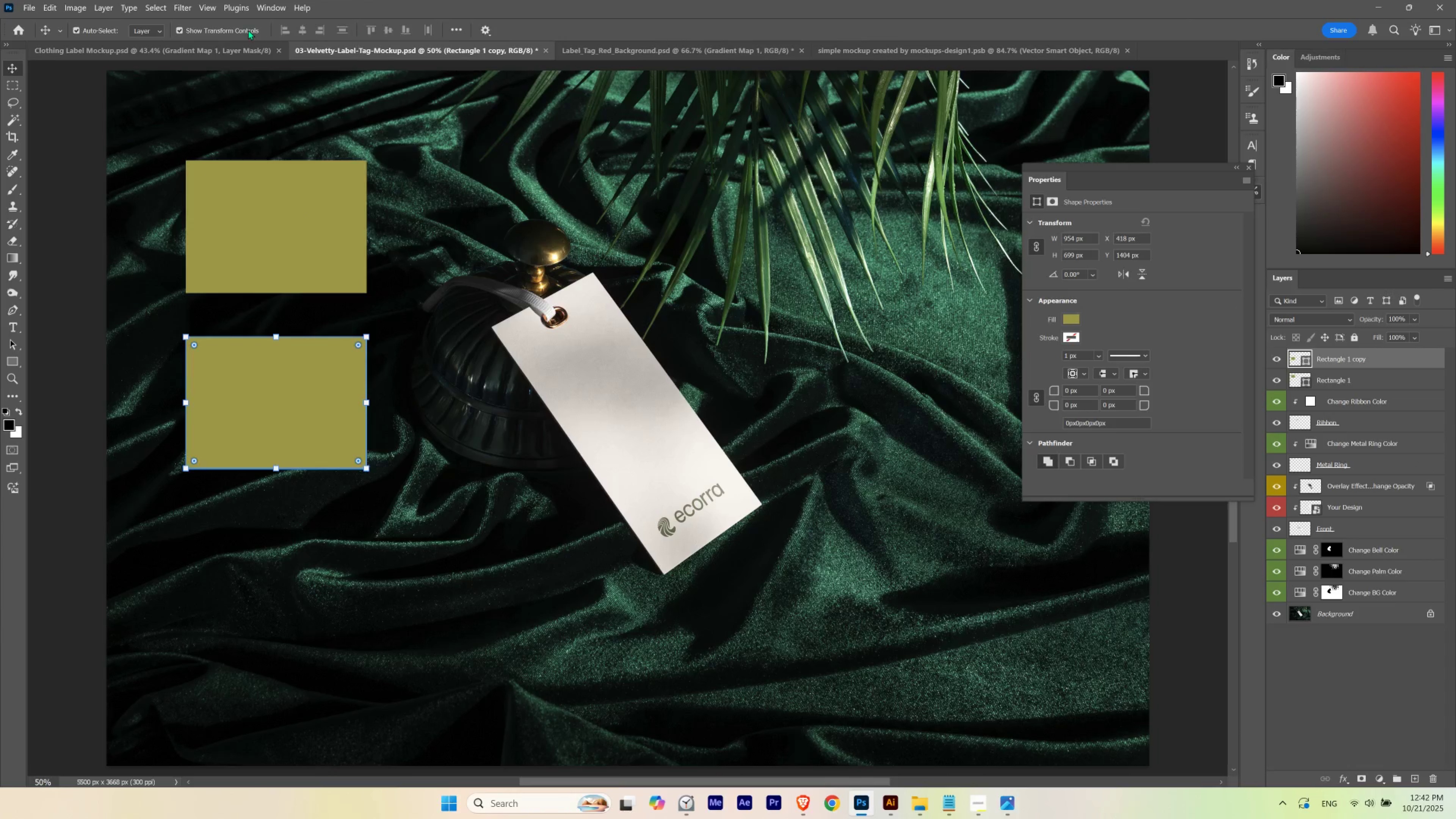 
type(aa)
 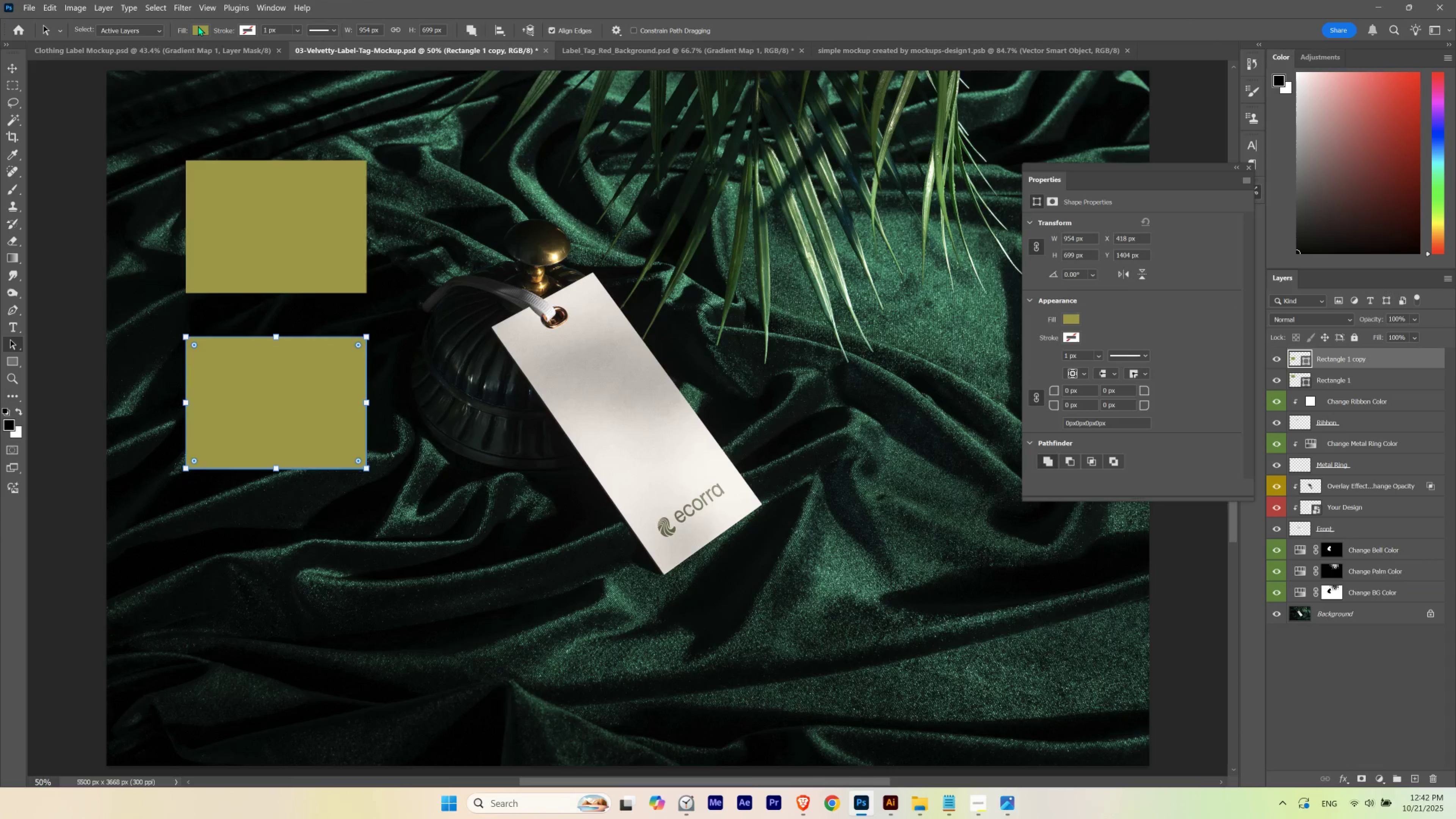 
left_click([198, 26])
 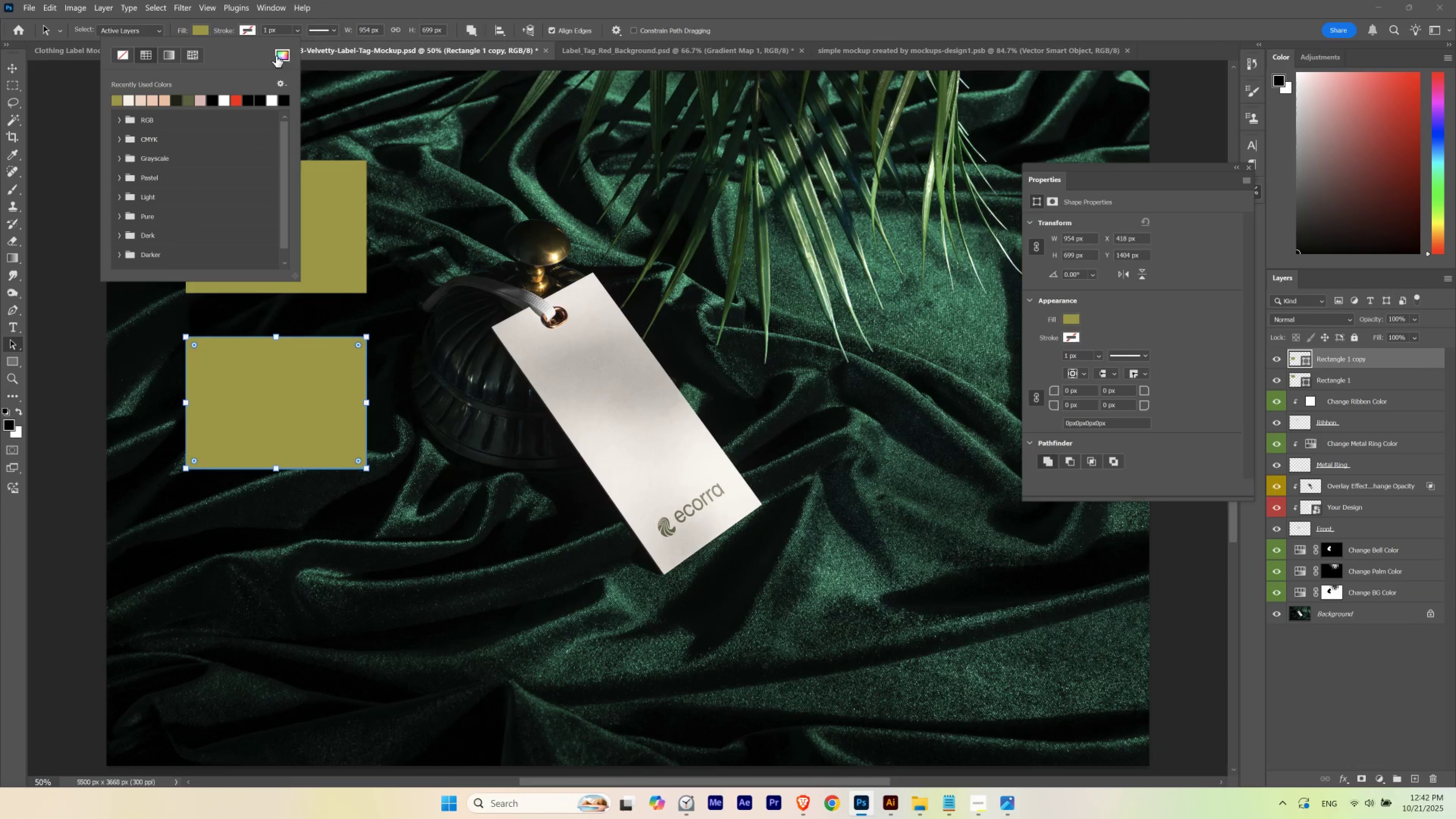 
left_click([278, 55])
 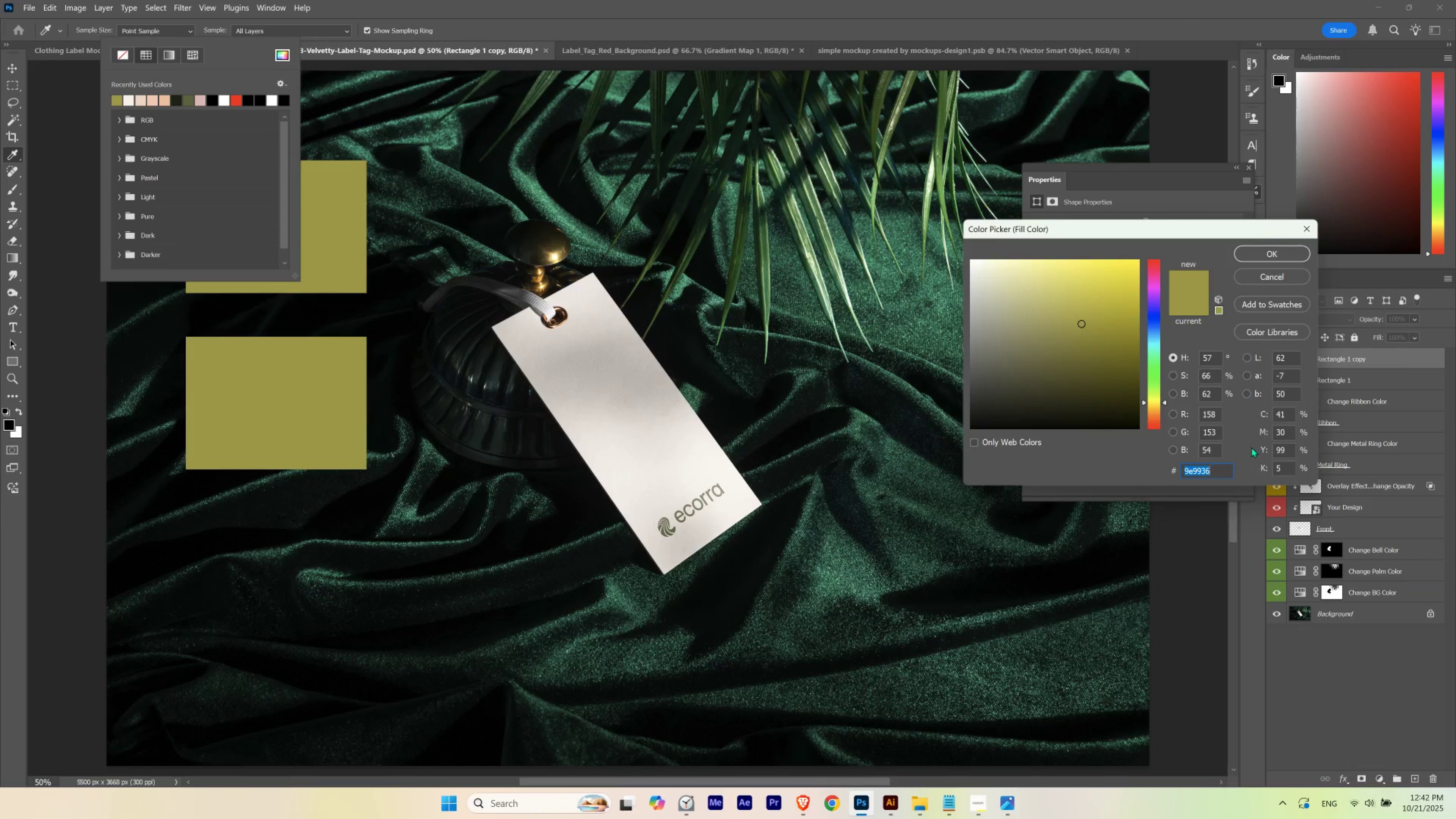 
key(Control+V)
 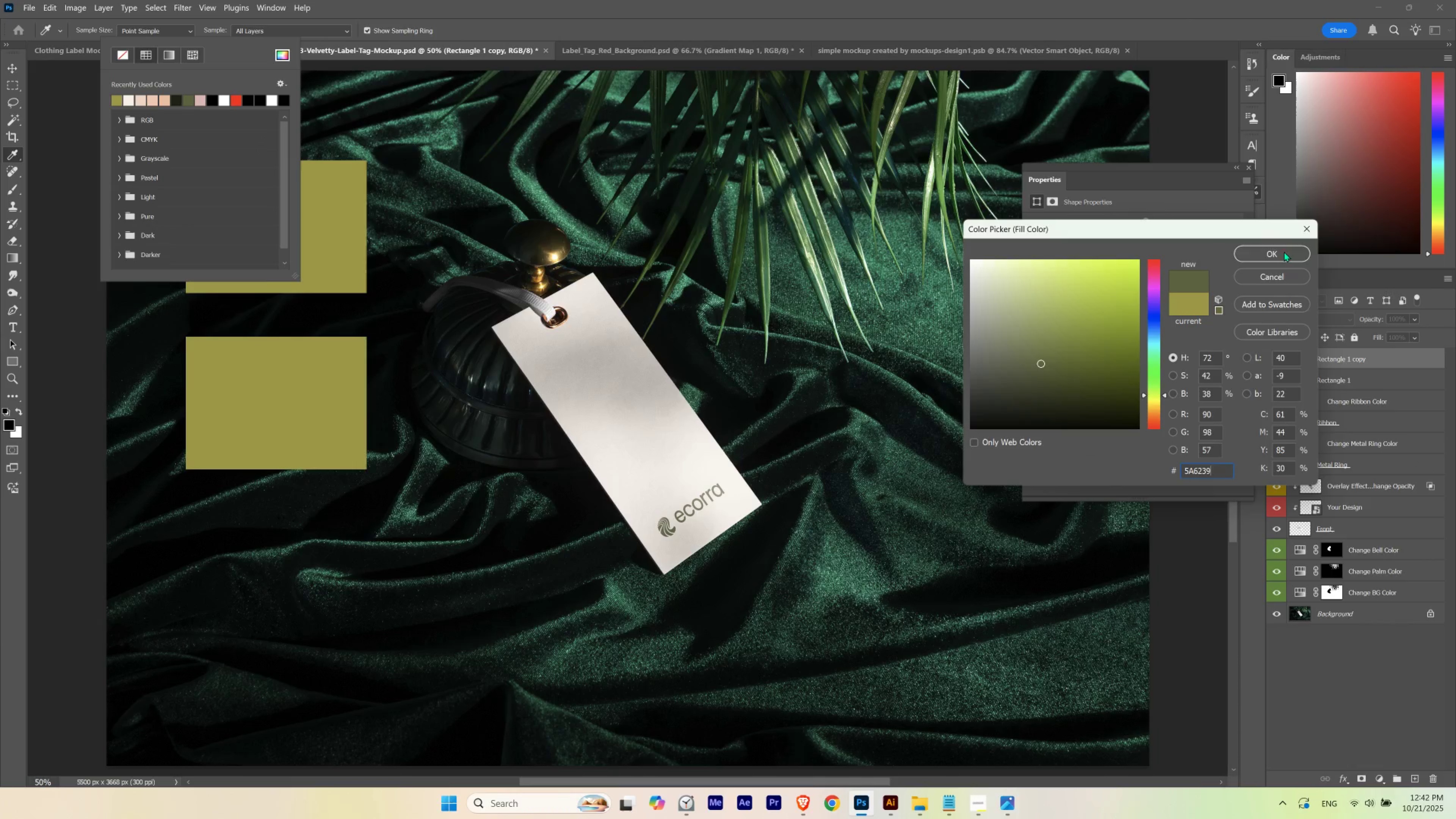 
left_click([1284, 251])
 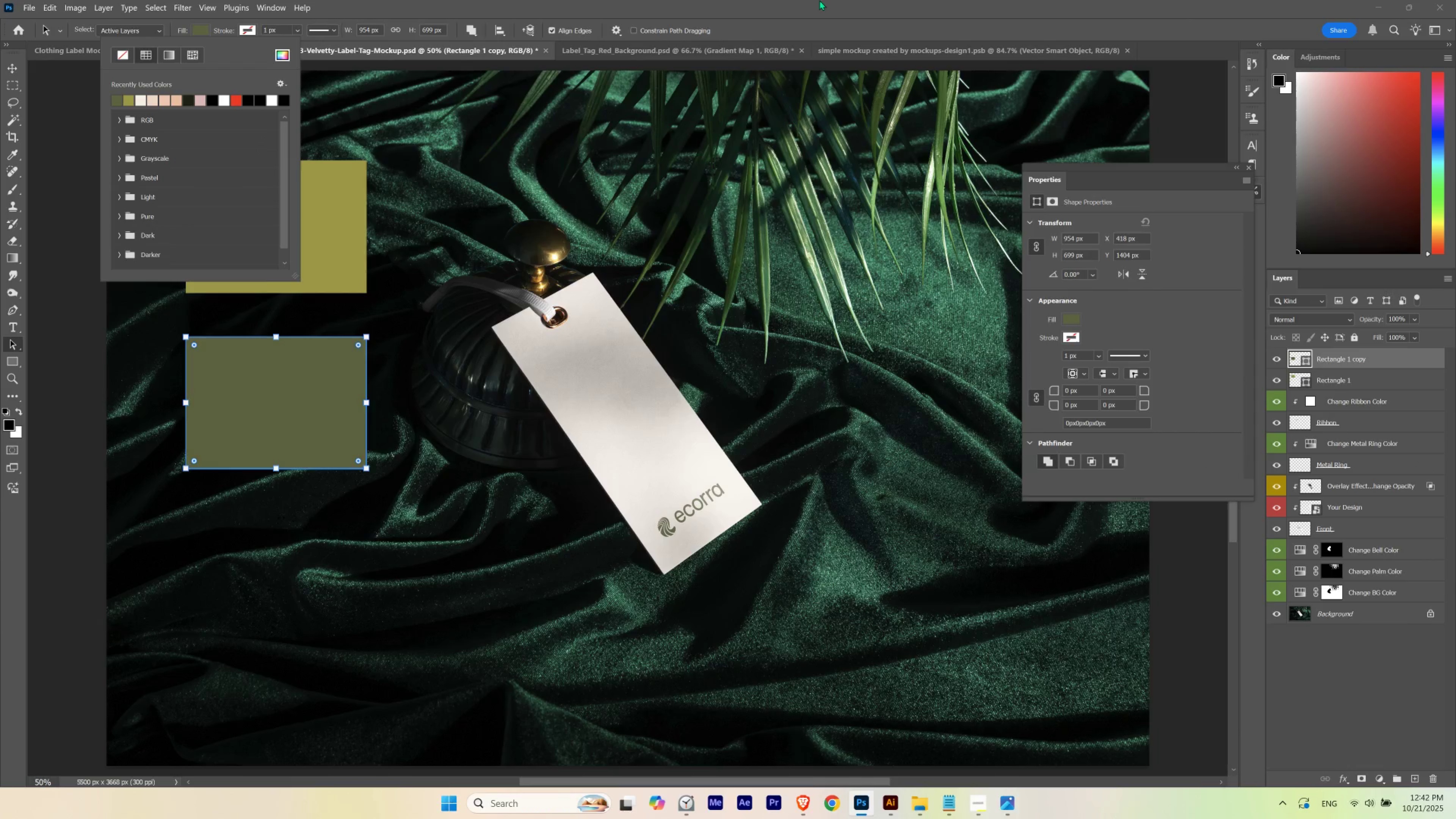 
left_click([826, 0])
 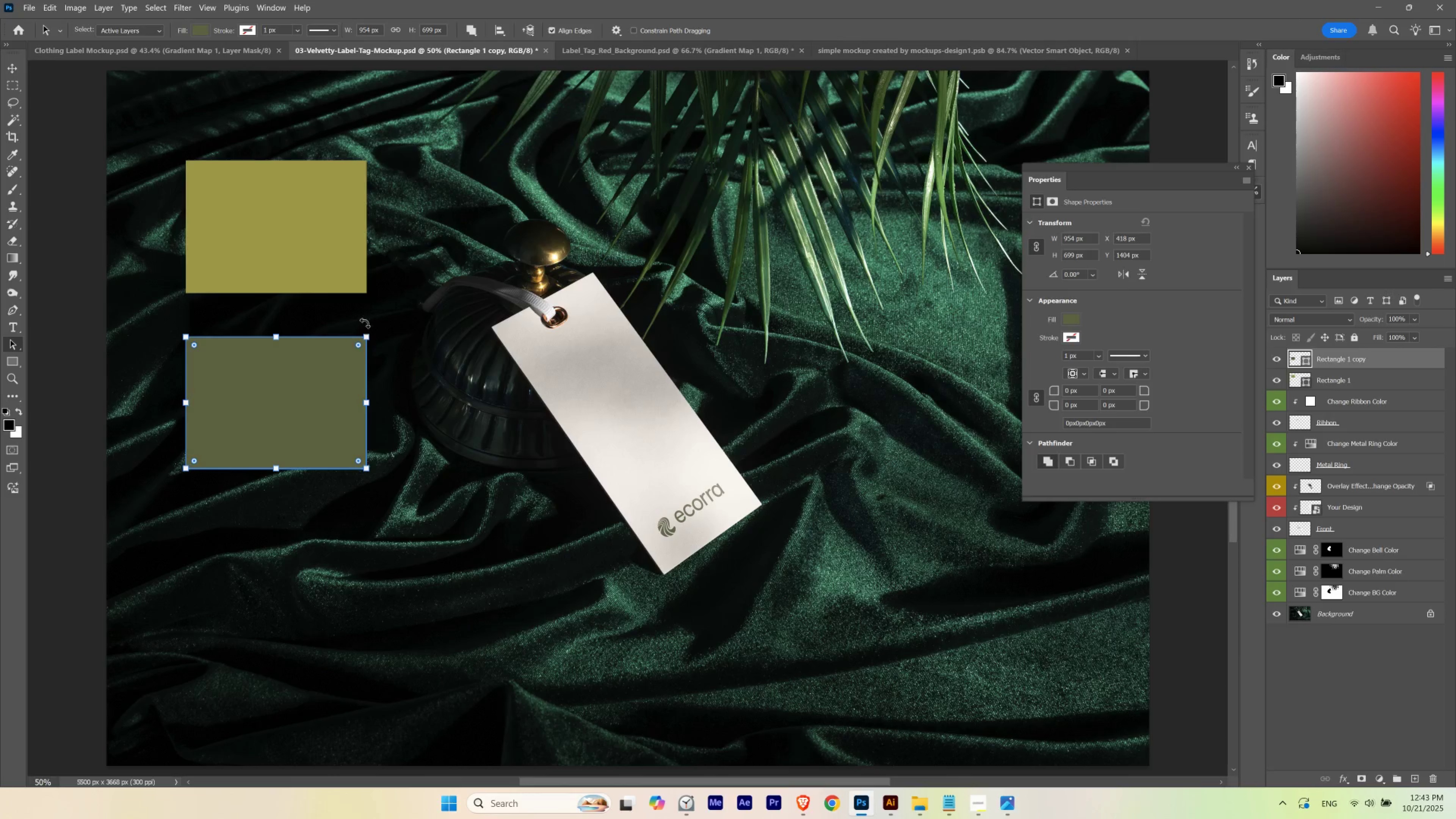 
hold_key(key=ControlLeft, duration=1.53)
left_click([285, 399])
 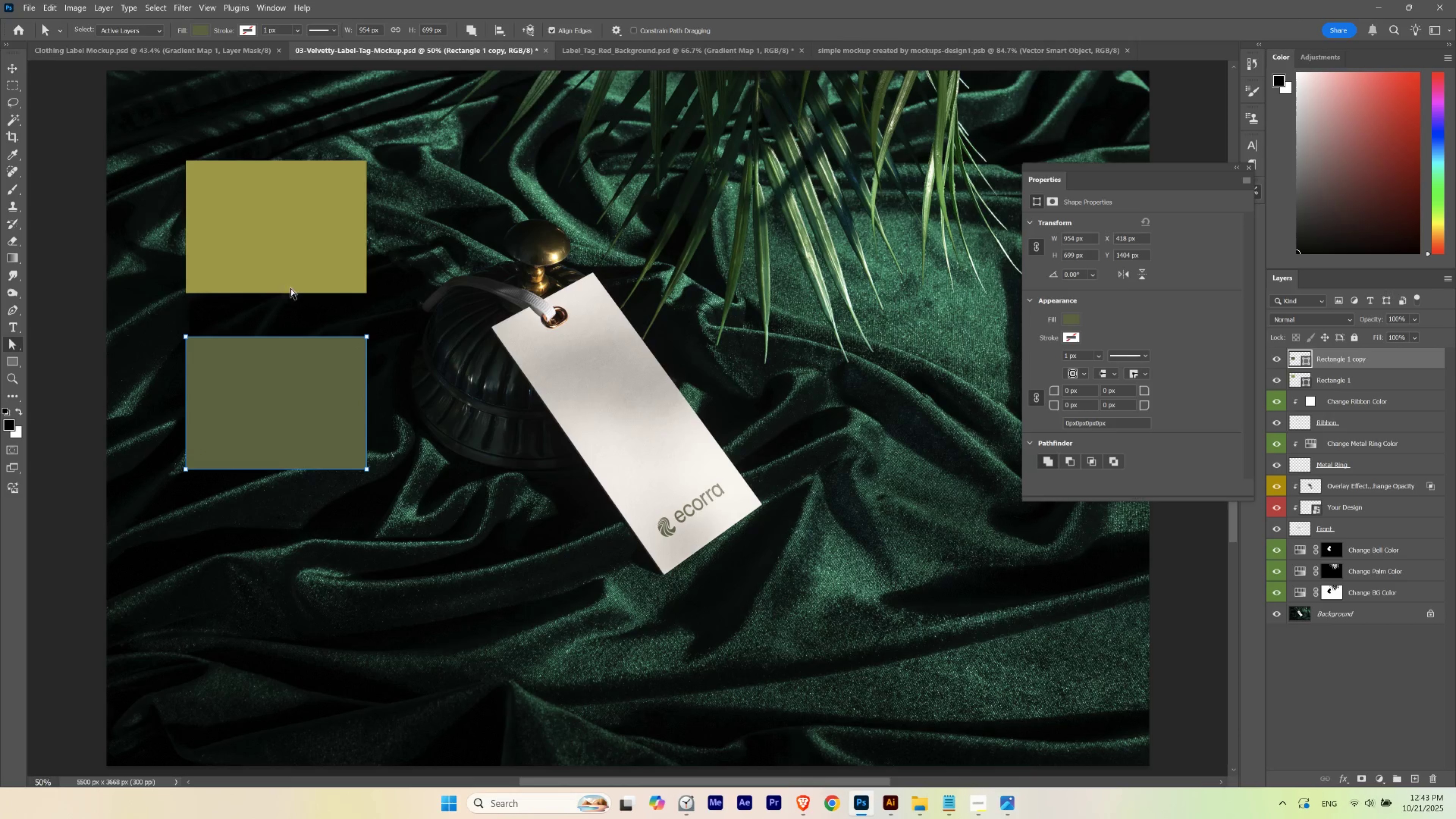 
hold_key(key=ControlLeft, duration=0.54)
 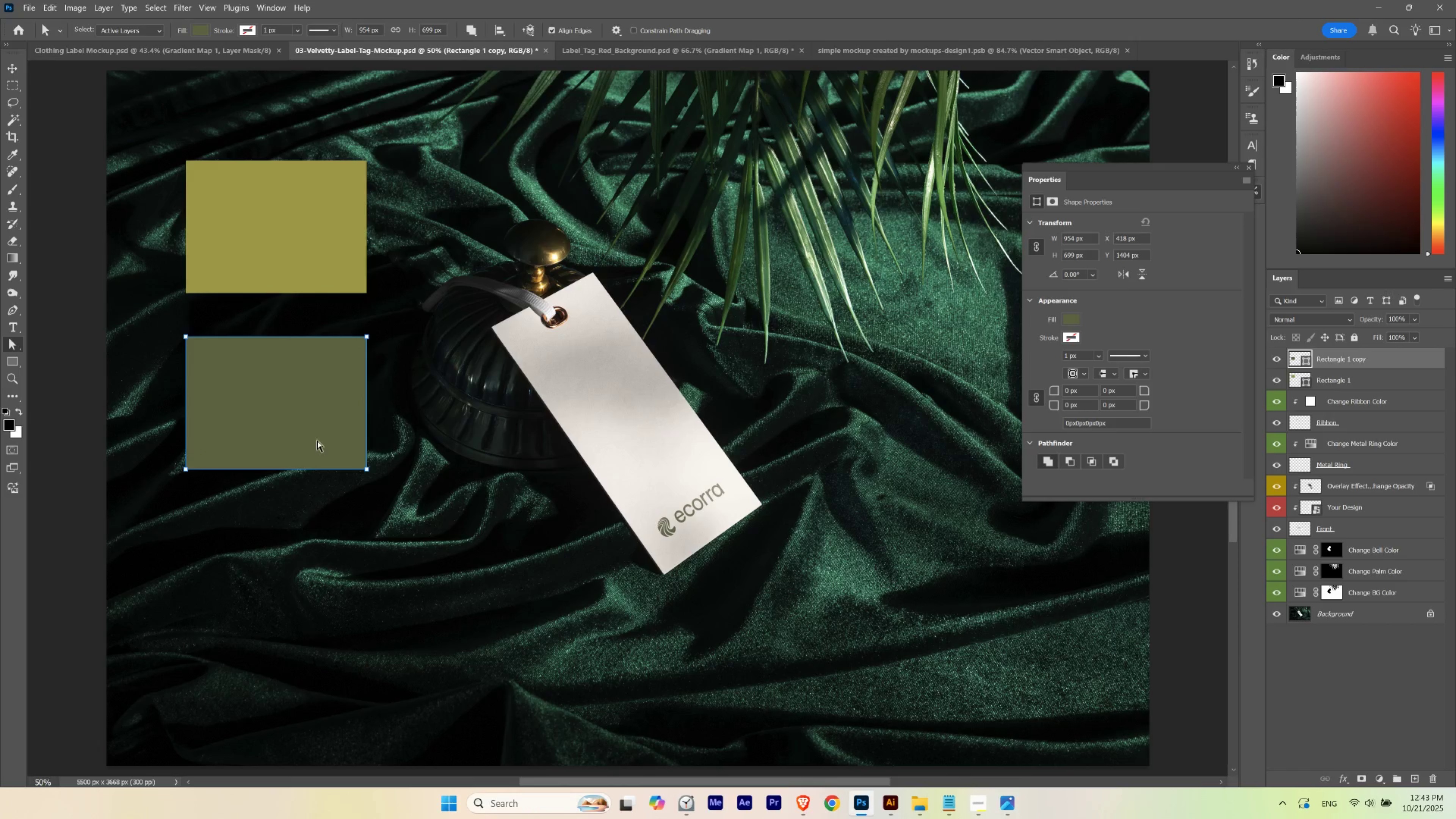 
key(V)
 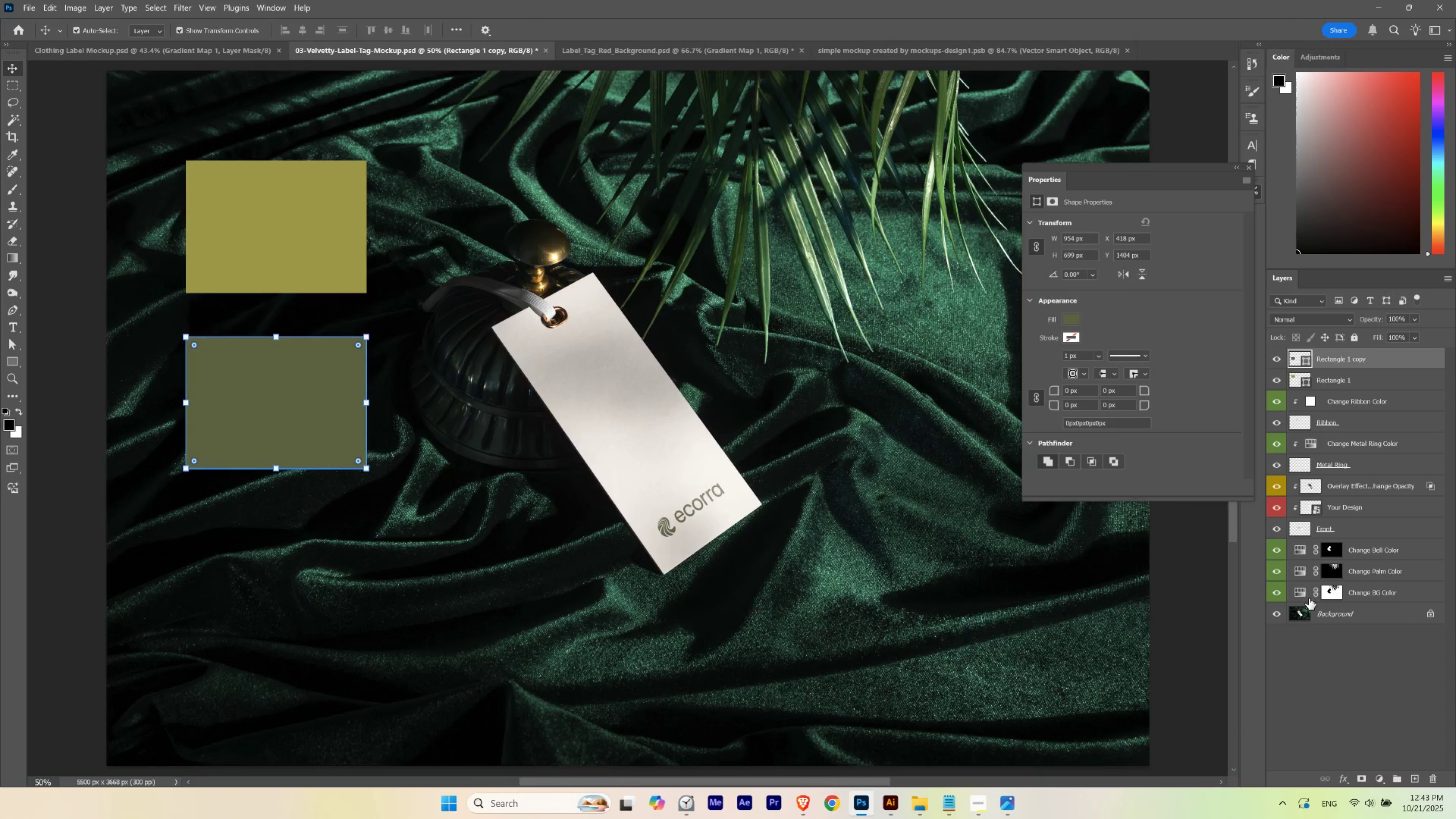 
double_click([1305, 594])
 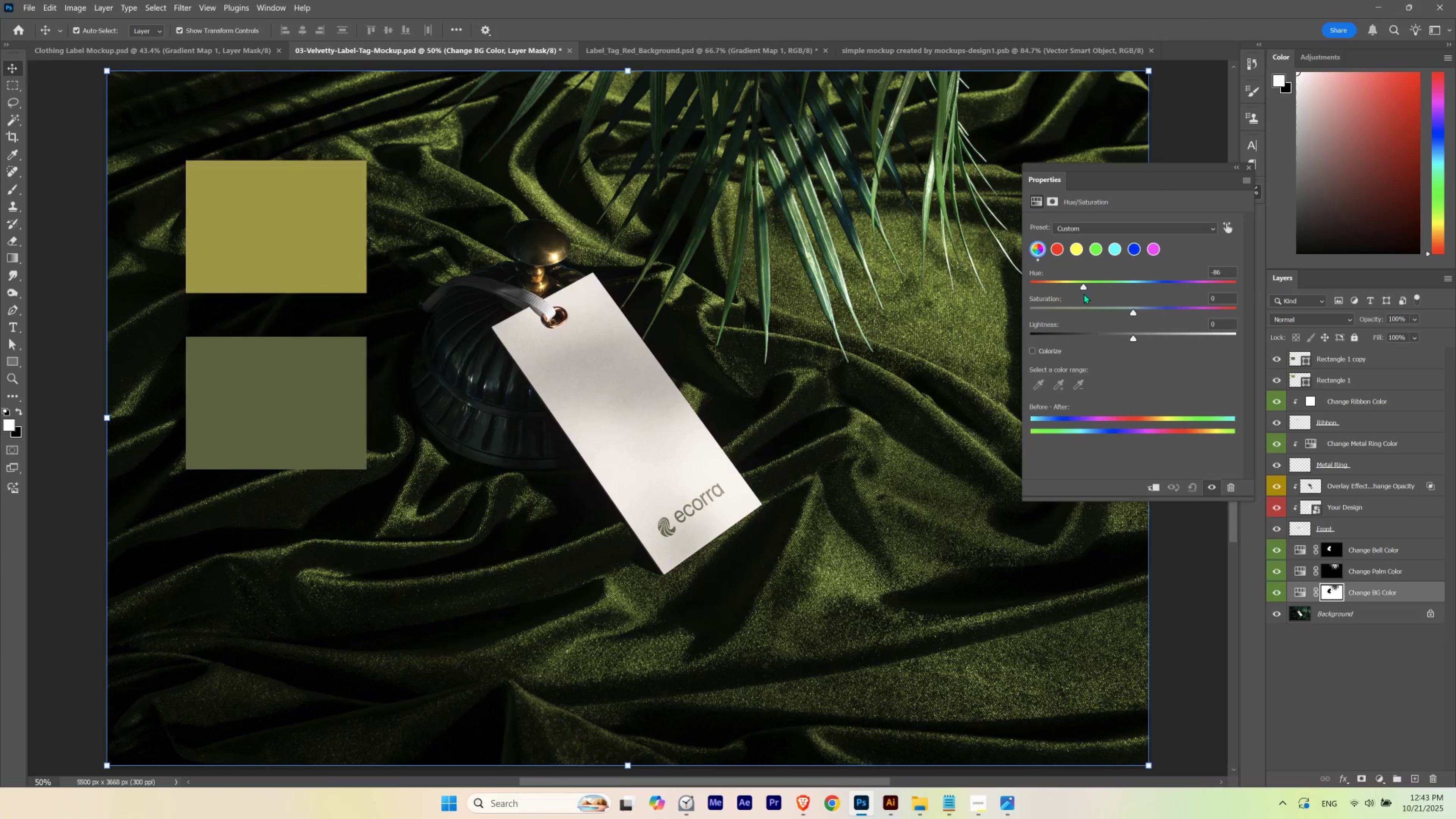 
wait(12.54)
 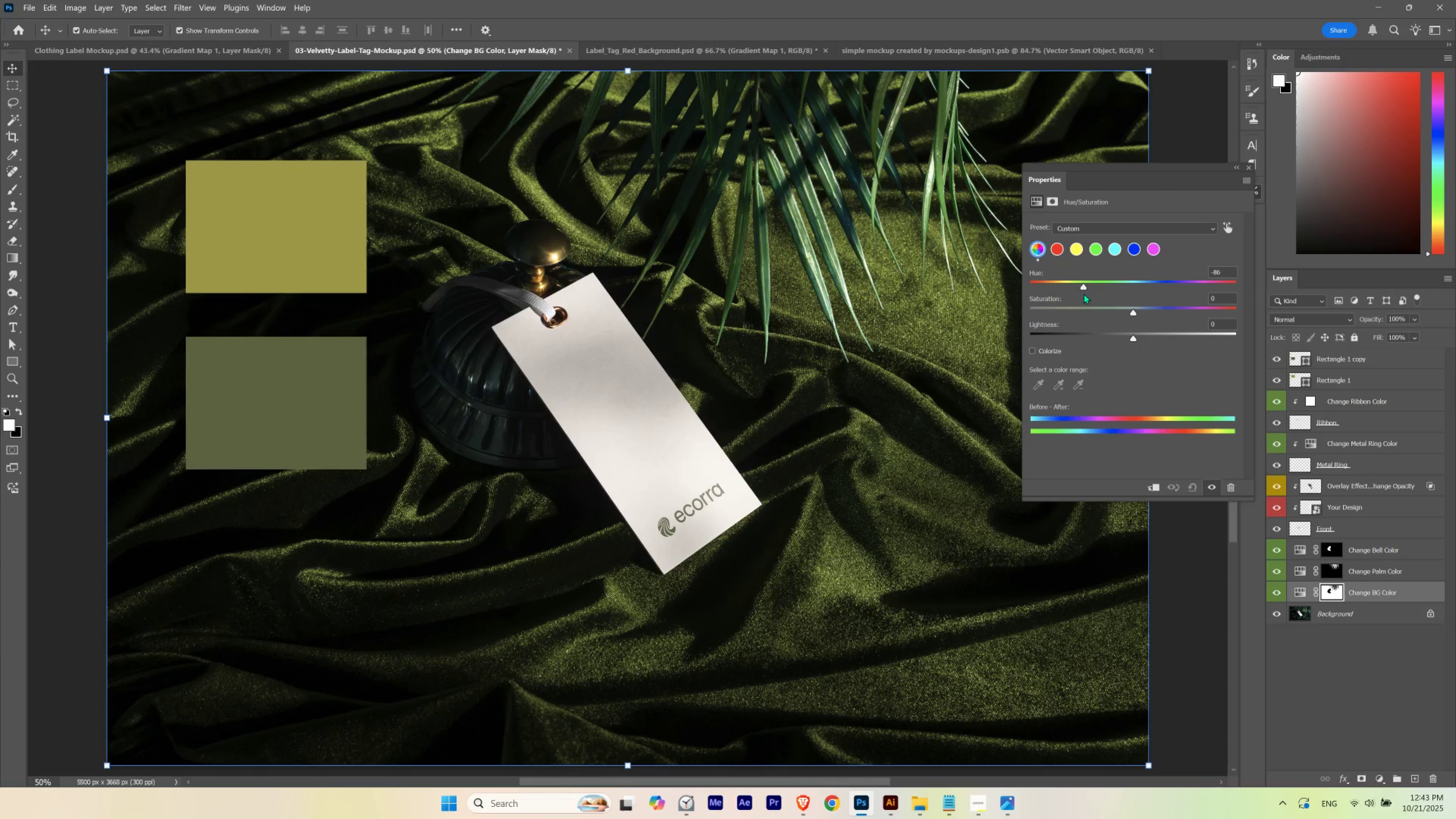 
scroll: coordinate [1219, 274], scroll_direction: up, amount: 8.0
 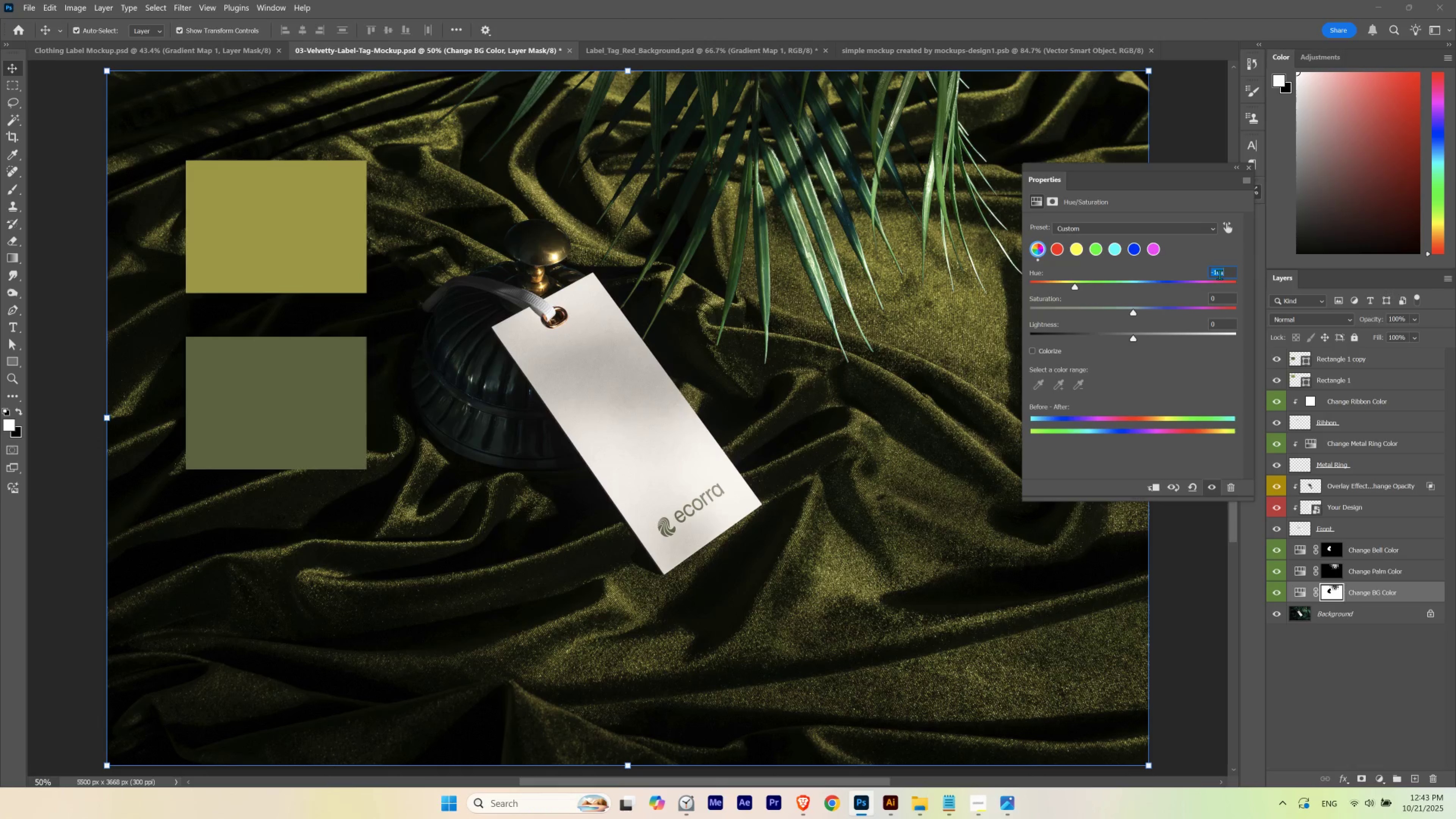 
scroll: coordinate [1219, 274], scroll_direction: down, amount: 1.0
 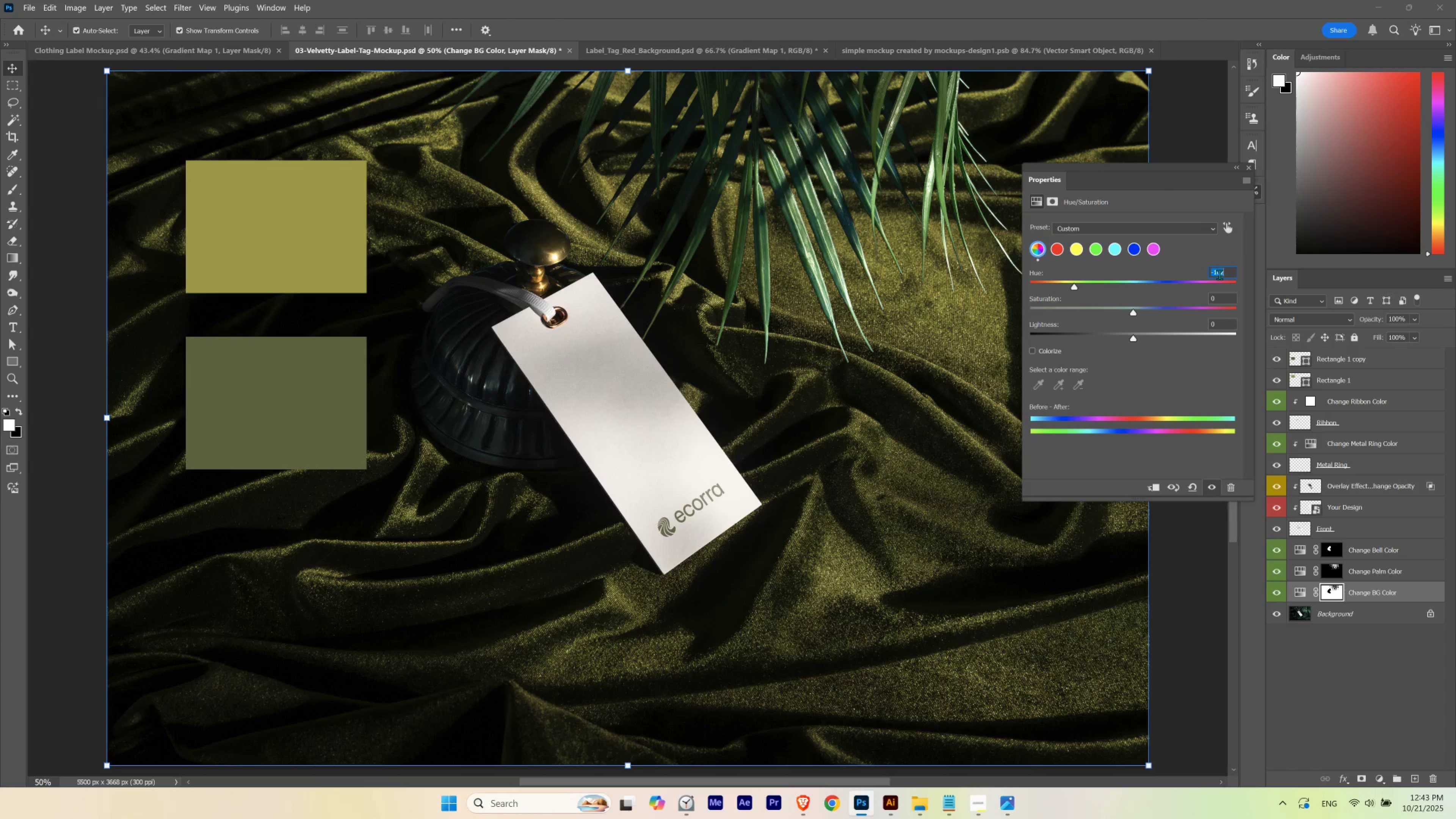 
wait(6.32)
 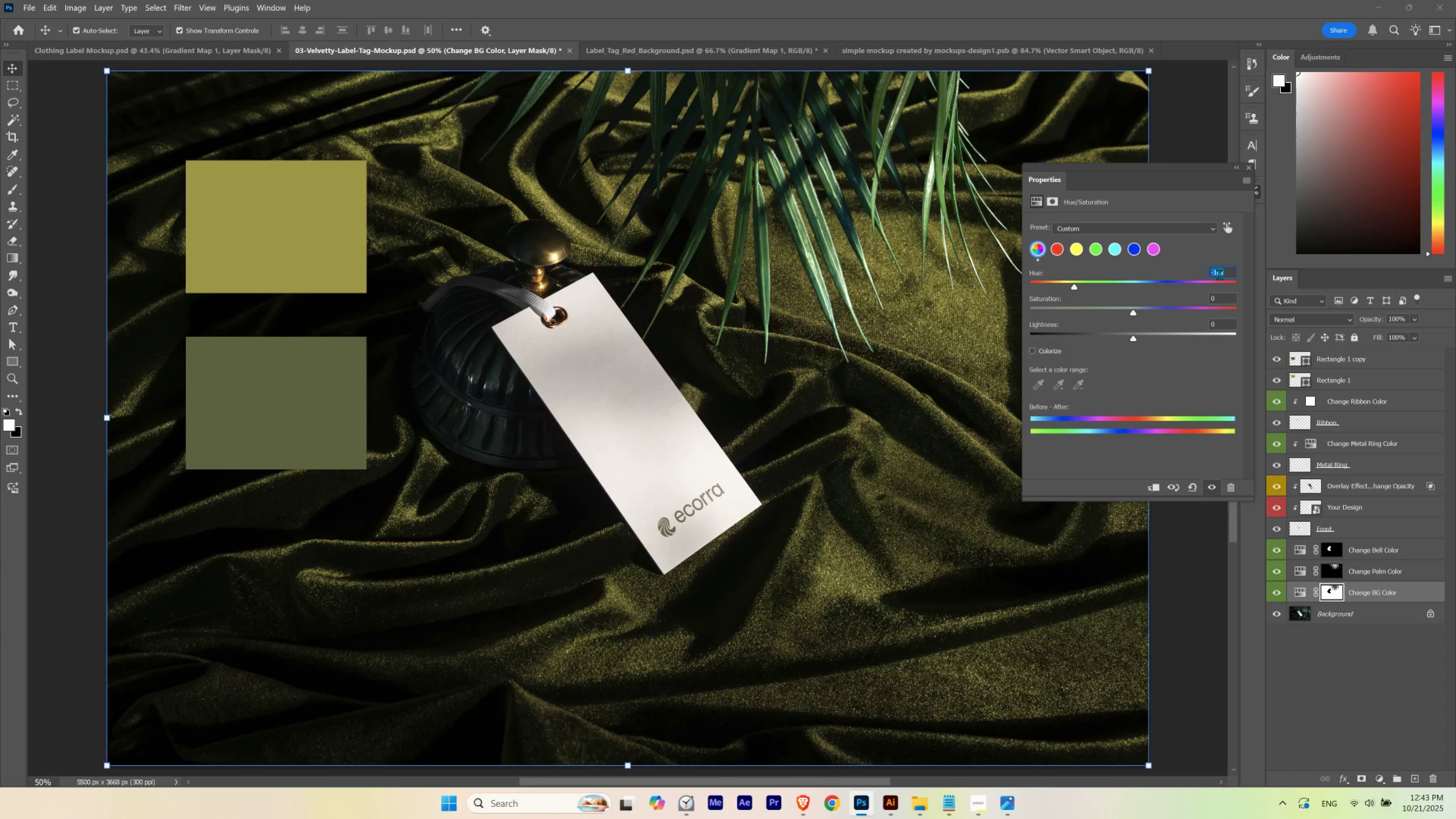 
scroll: coordinate [1219, 274], scroll_direction: up, amount: 1.0
 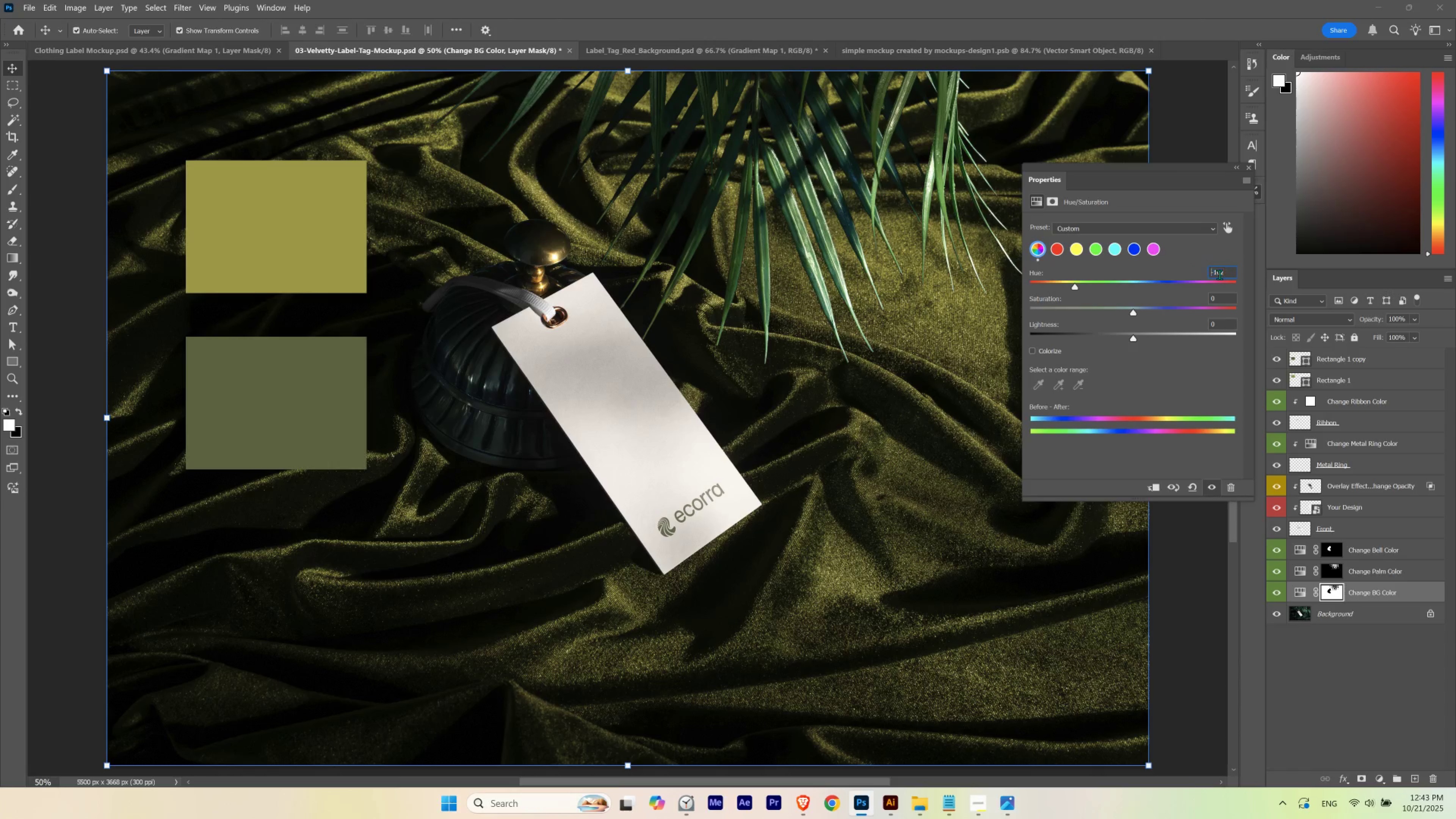 
scroll: coordinate [1219, 274], scroll_direction: down, amount: 1.0
 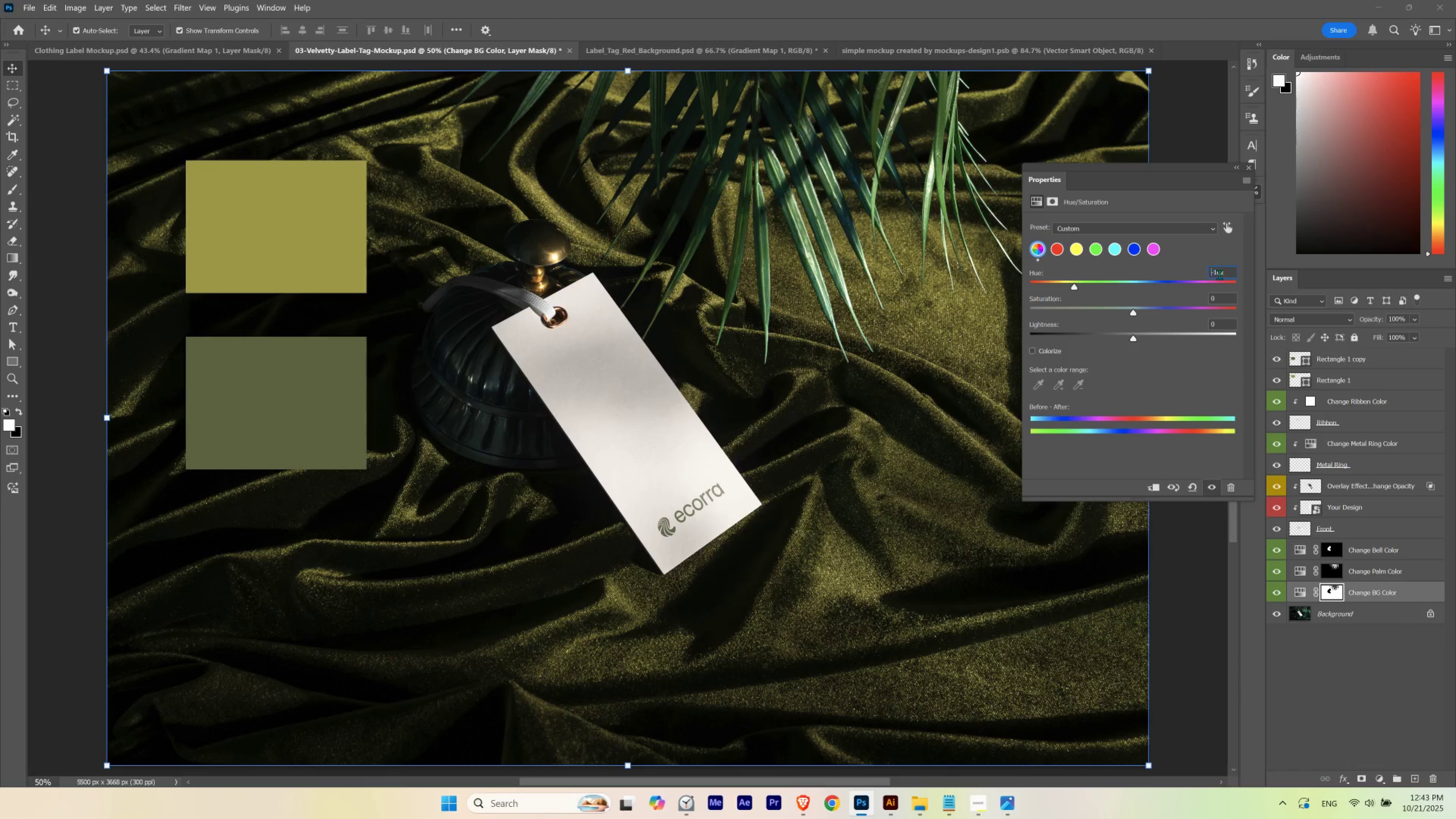 
scroll: coordinate [1219, 274], scroll_direction: none, amount: 0.0
 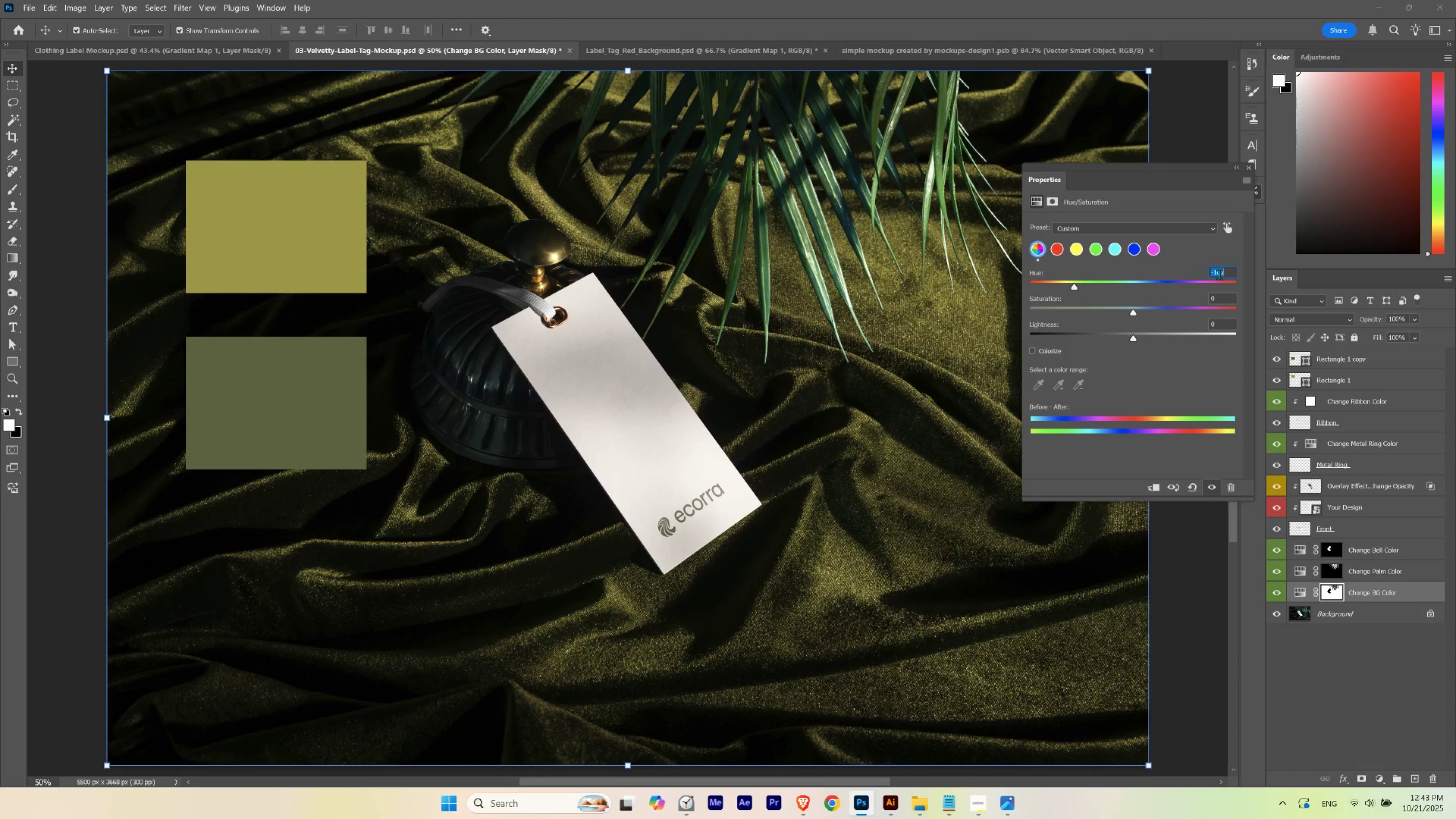 
scroll: coordinate [1219, 274], scroll_direction: down, amount: 2.0
 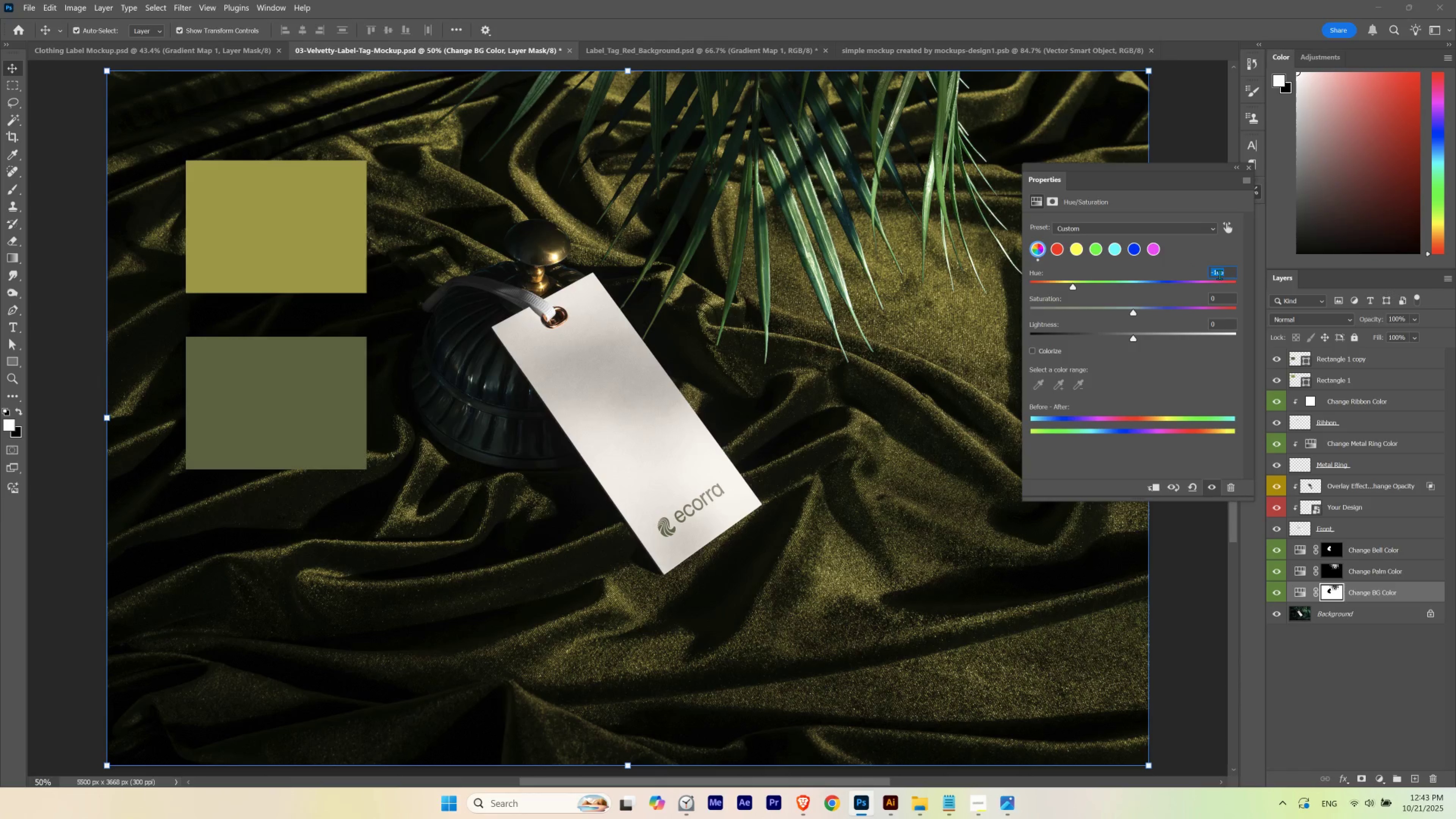 
scroll: coordinate [1219, 274], scroll_direction: none, amount: 0.0
 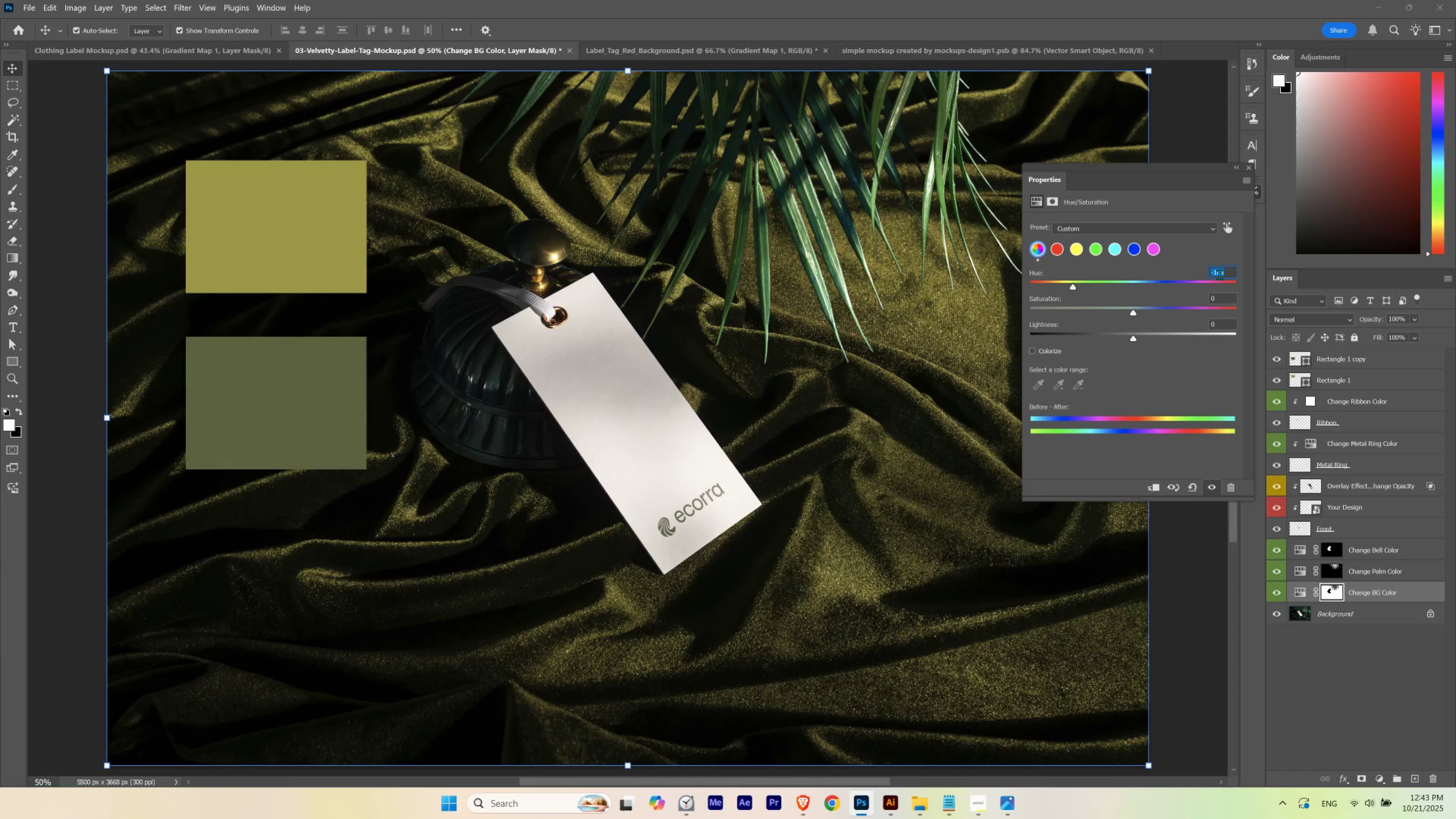 
scroll: coordinate [1219, 274], scroll_direction: up, amount: 1.0
 